 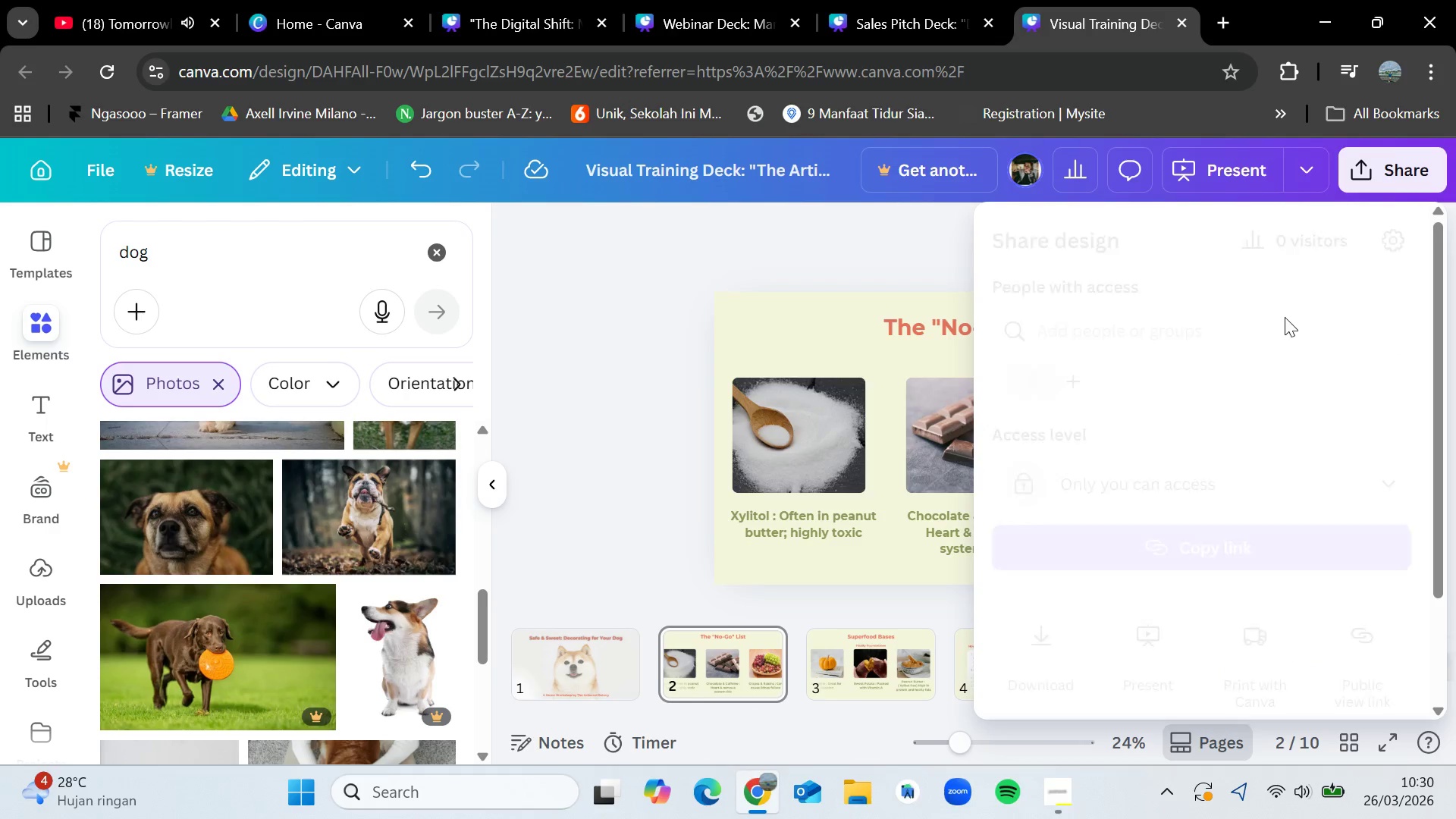 
left_click([1052, 637])
 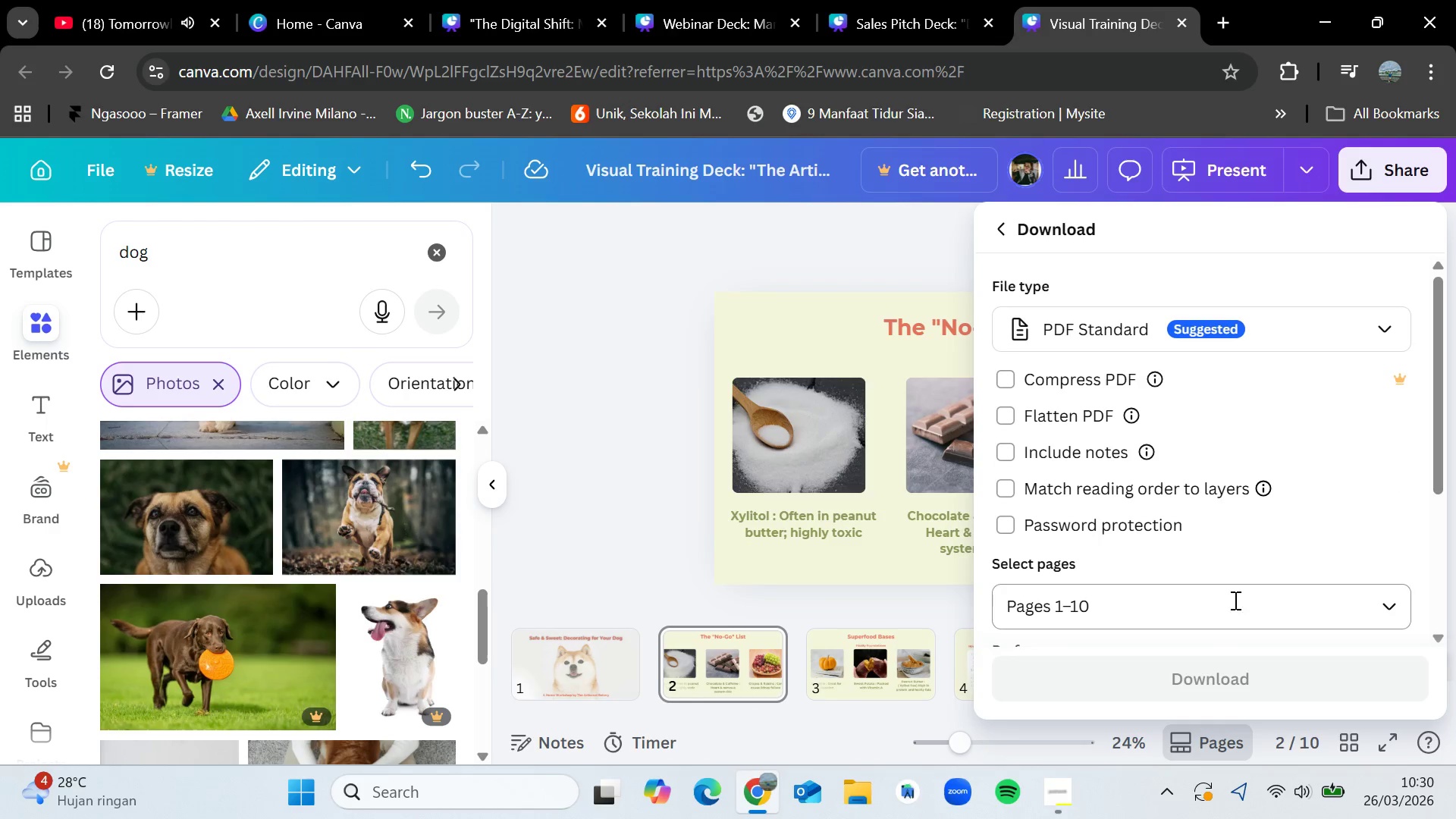 
left_click([1230, 684])
 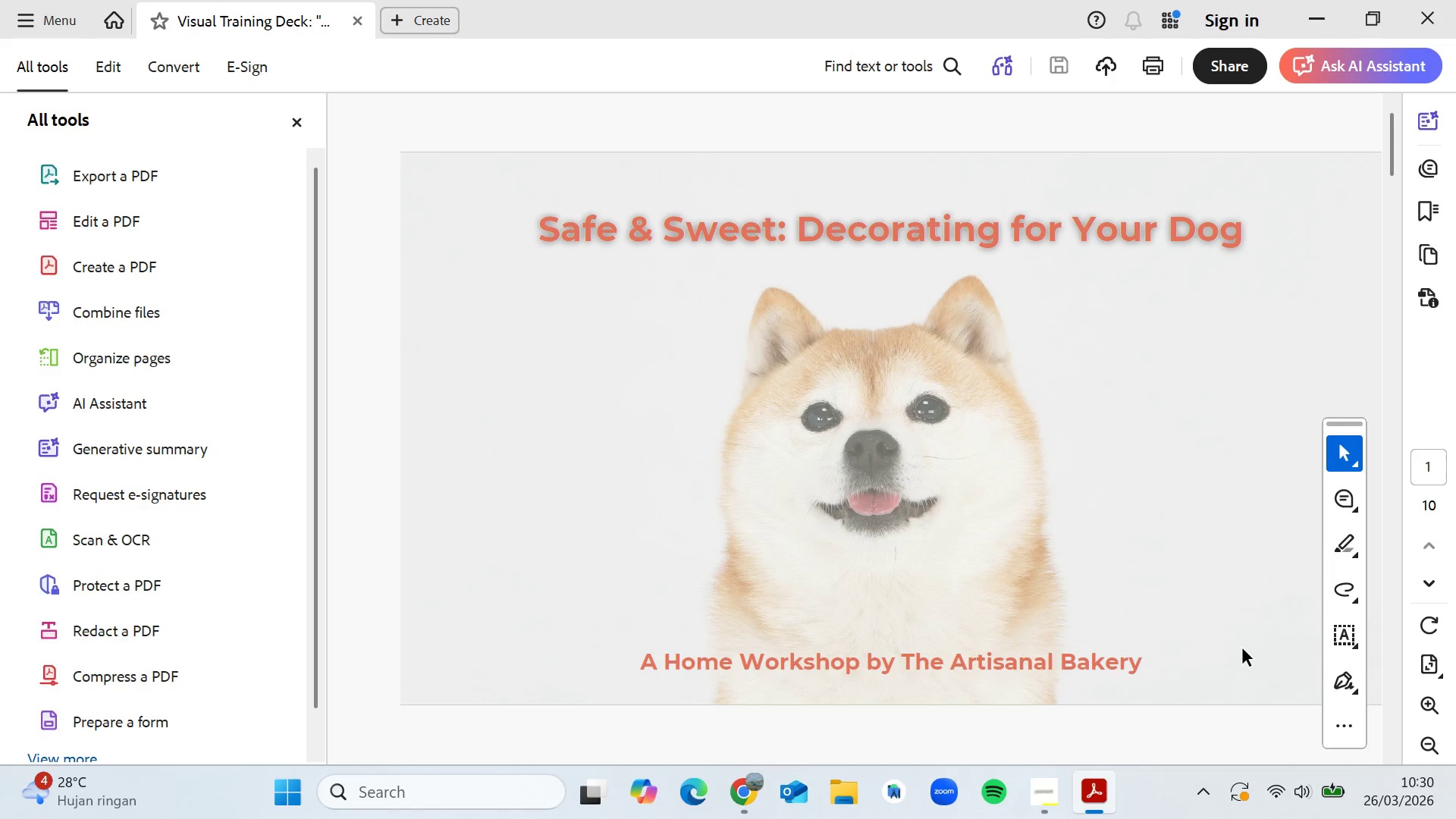 
wait(26.02)
 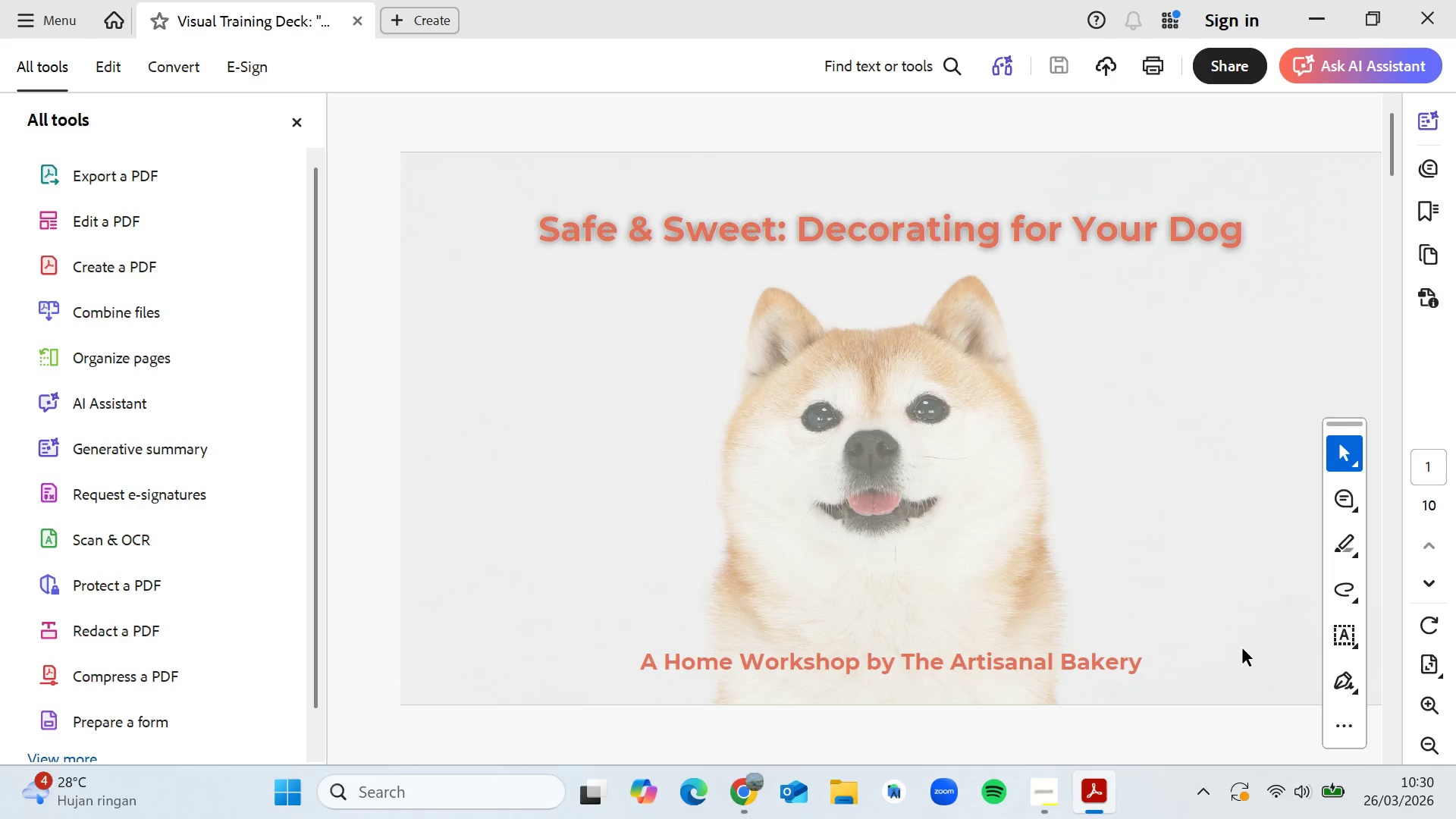 
scroll: coordinate [1160, 540], scroll_direction: down, amount: 2.0
 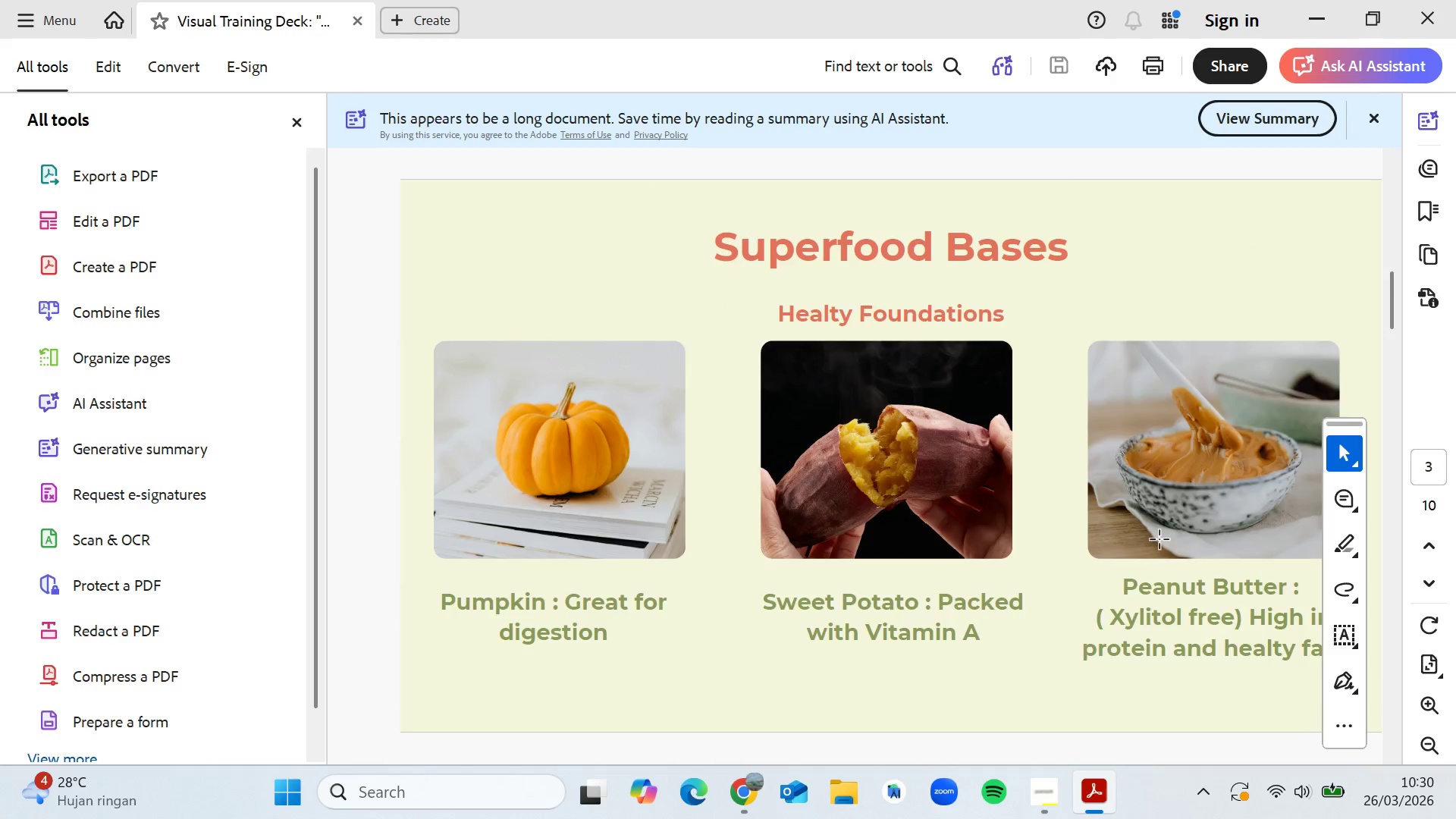 
scroll: coordinate [1160, 540], scroll_direction: up, amount: 2.0
 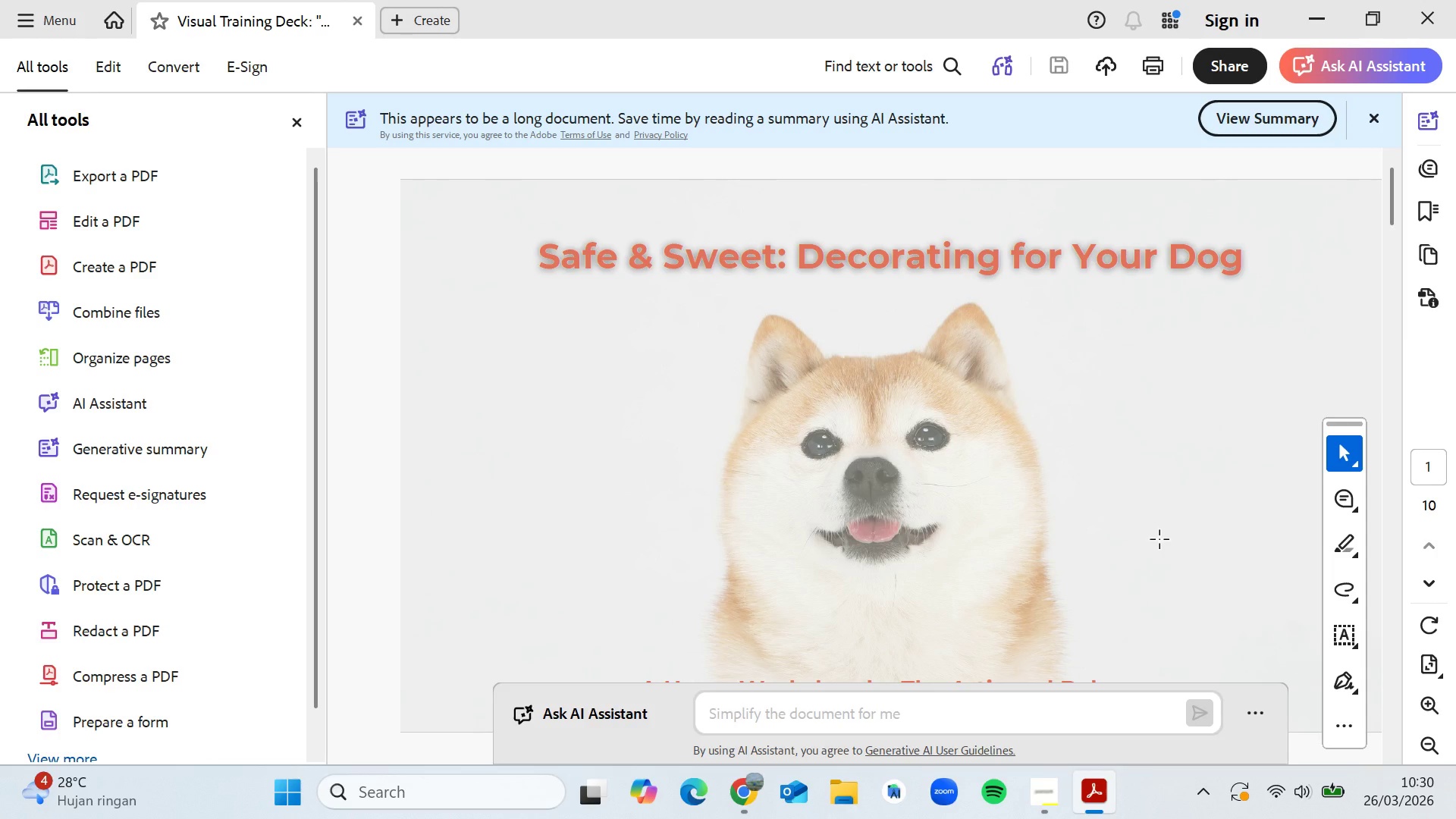 
wait(10.79)
 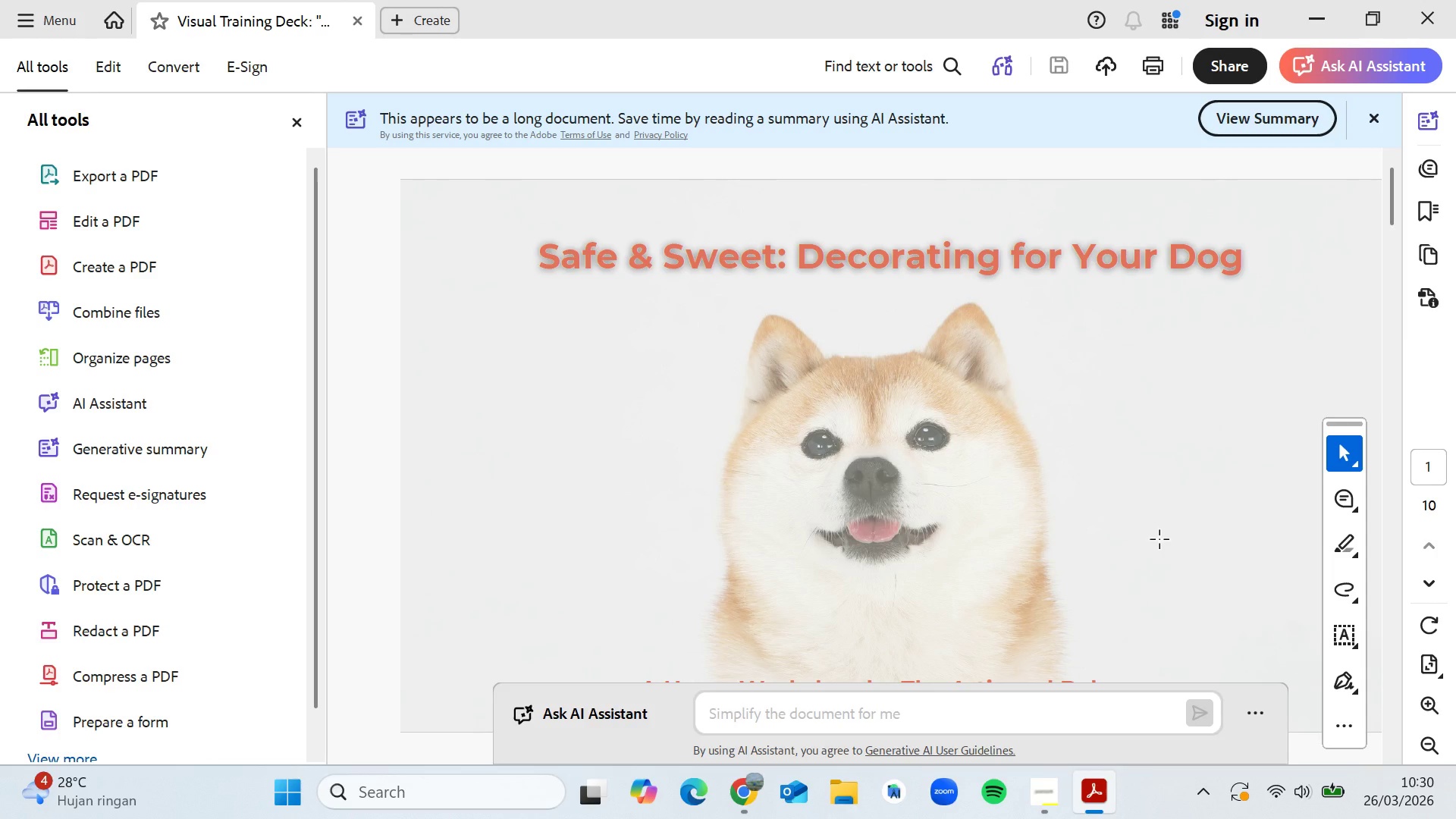 
scroll: coordinate [1144, 546], scroll_direction: down, amount: 4.0
 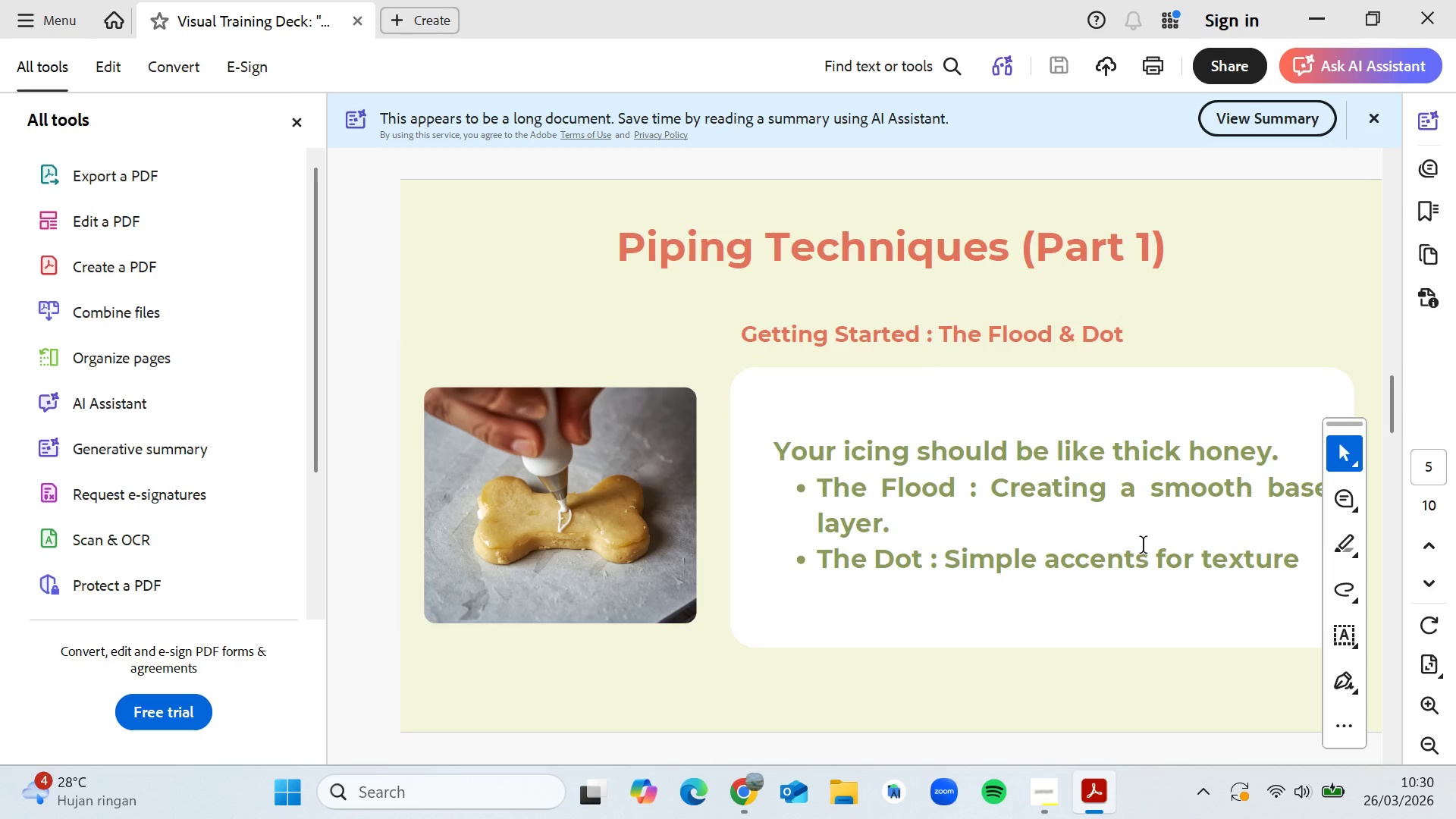 
scroll: coordinate [1144, 546], scroll_direction: up, amount: 1.0
 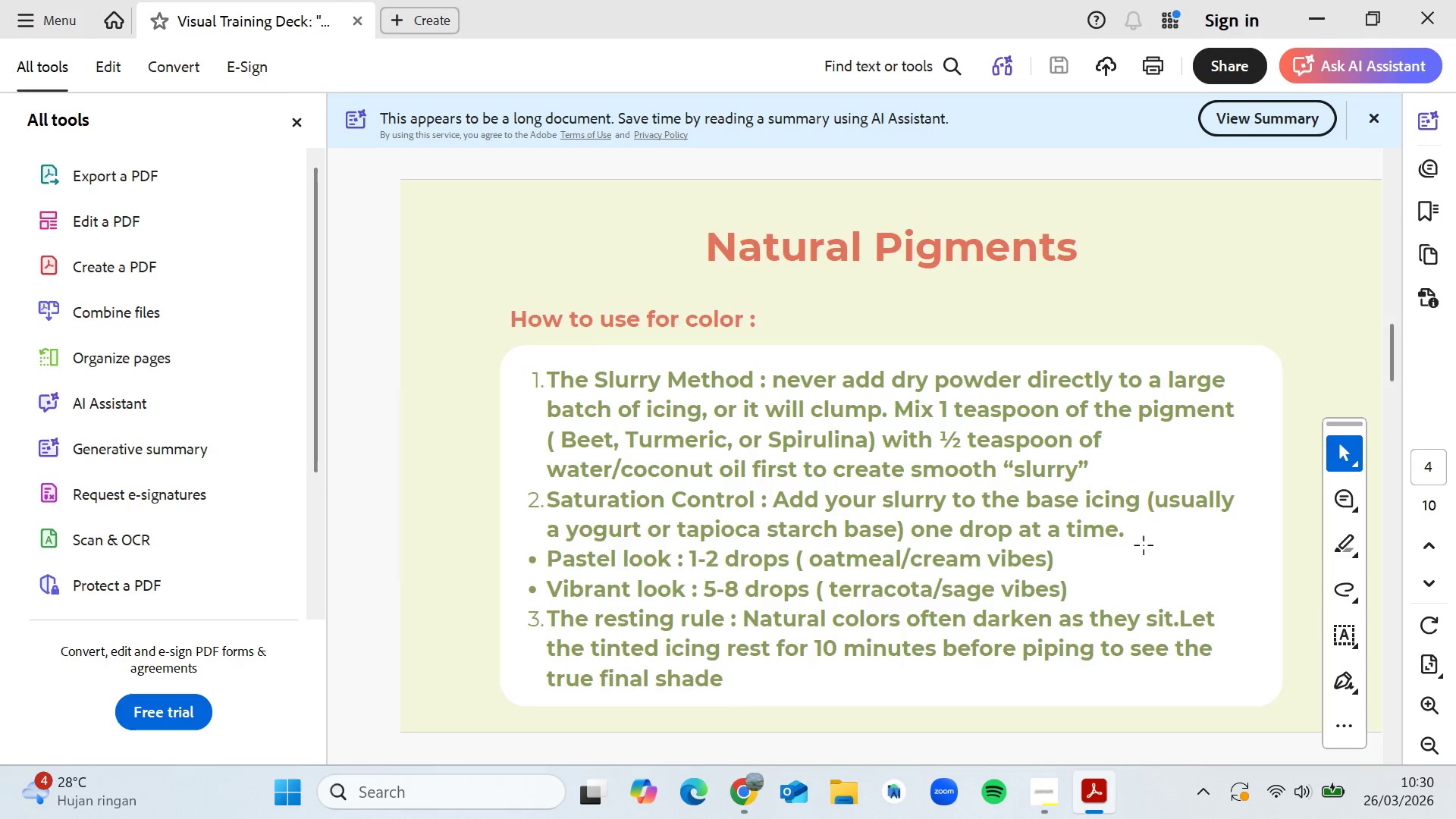 
scroll: coordinate [1144, 546], scroll_direction: down, amount: 1.0
 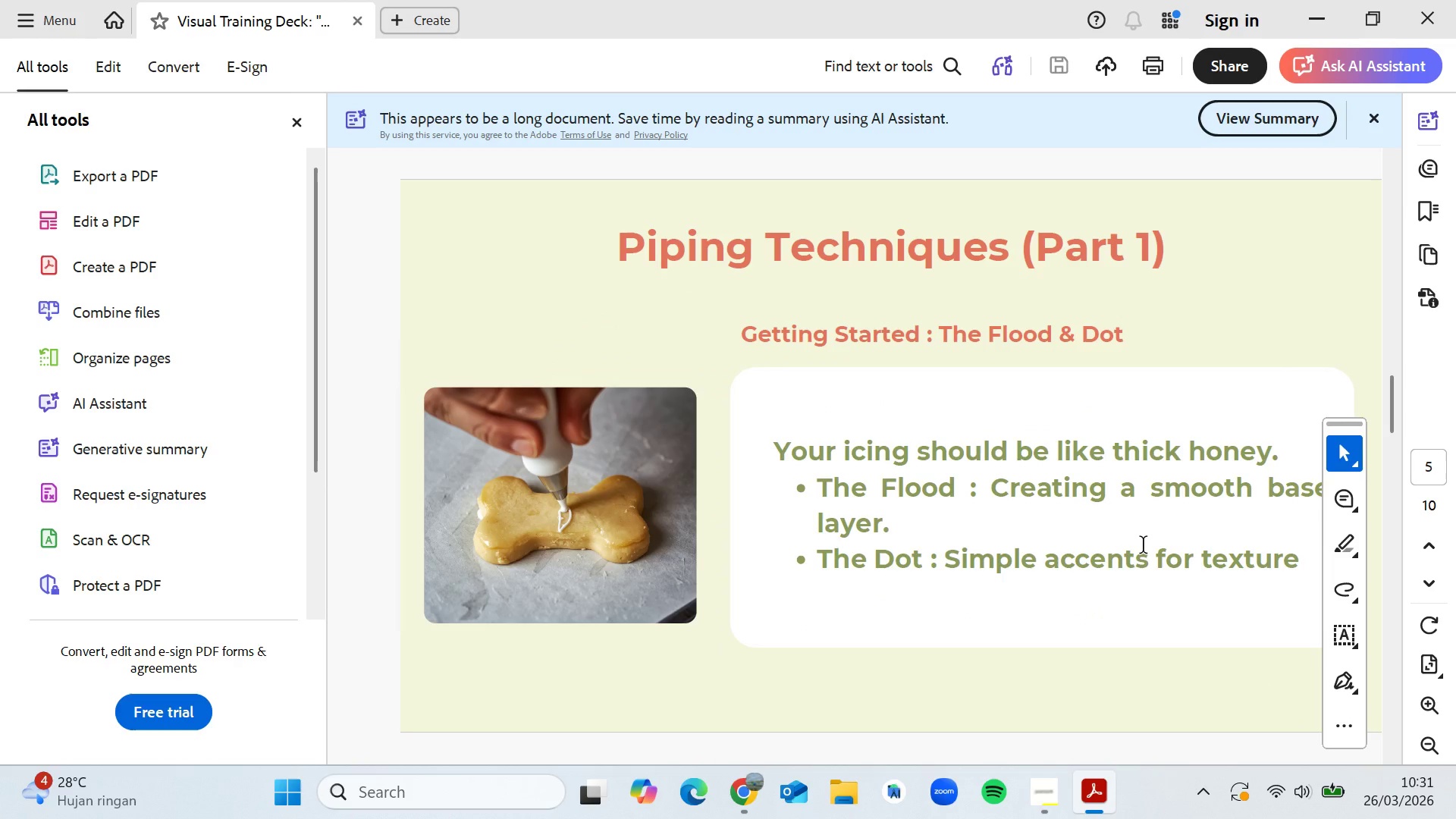 
wait(5.06)
 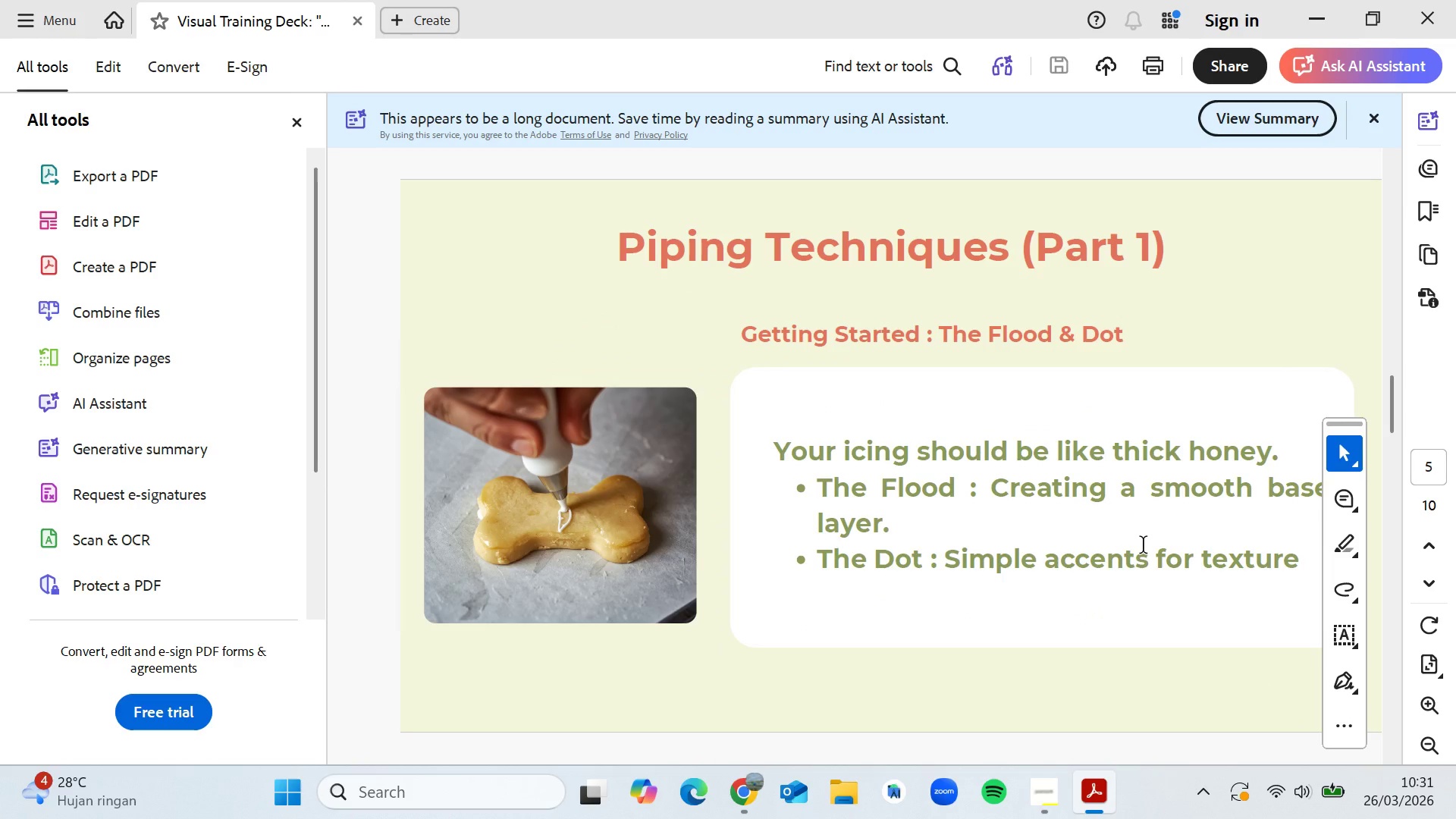 
scroll: coordinate [1144, 546], scroll_direction: down, amount: 2.0
 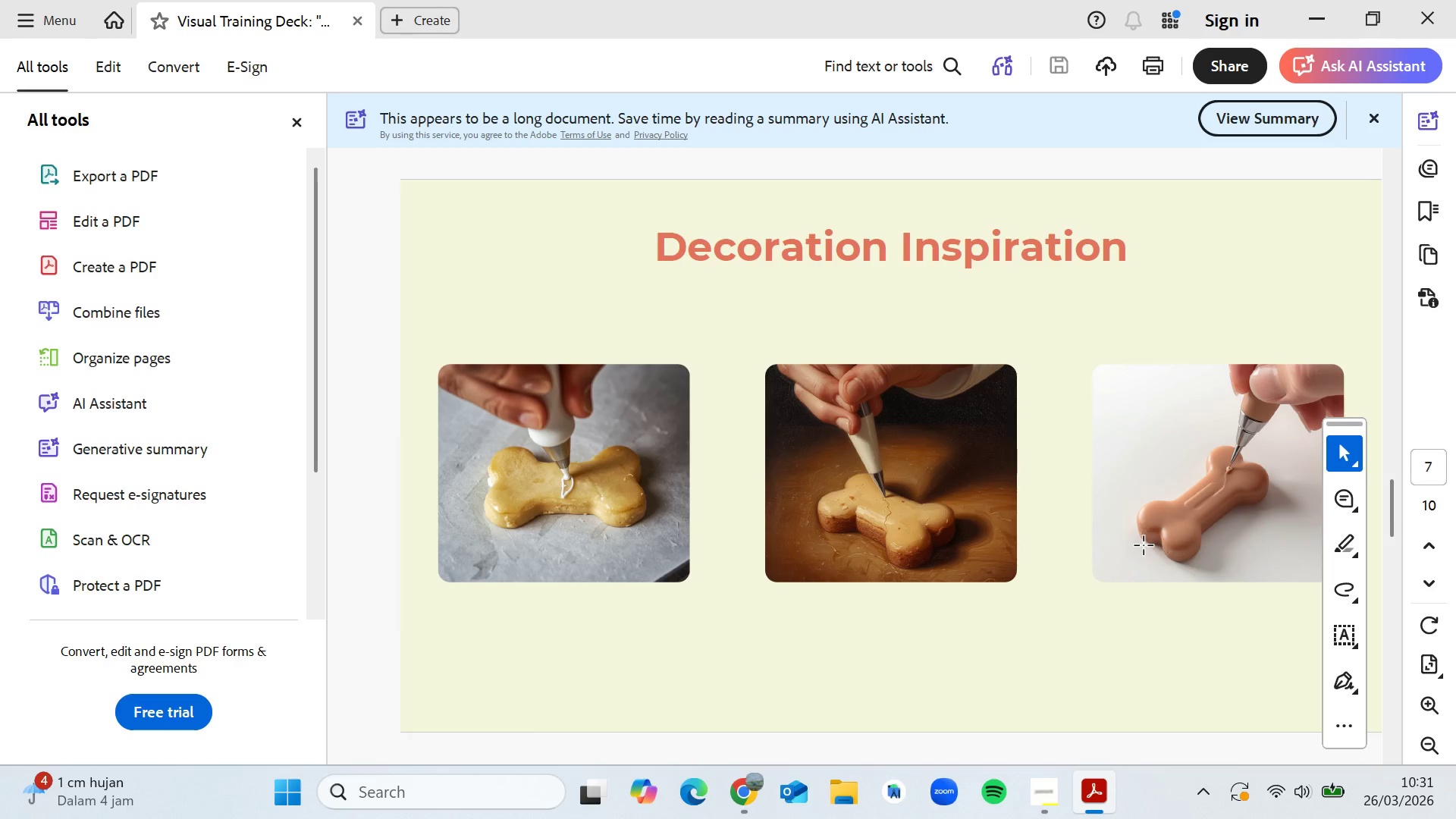 
wait(5.85)
 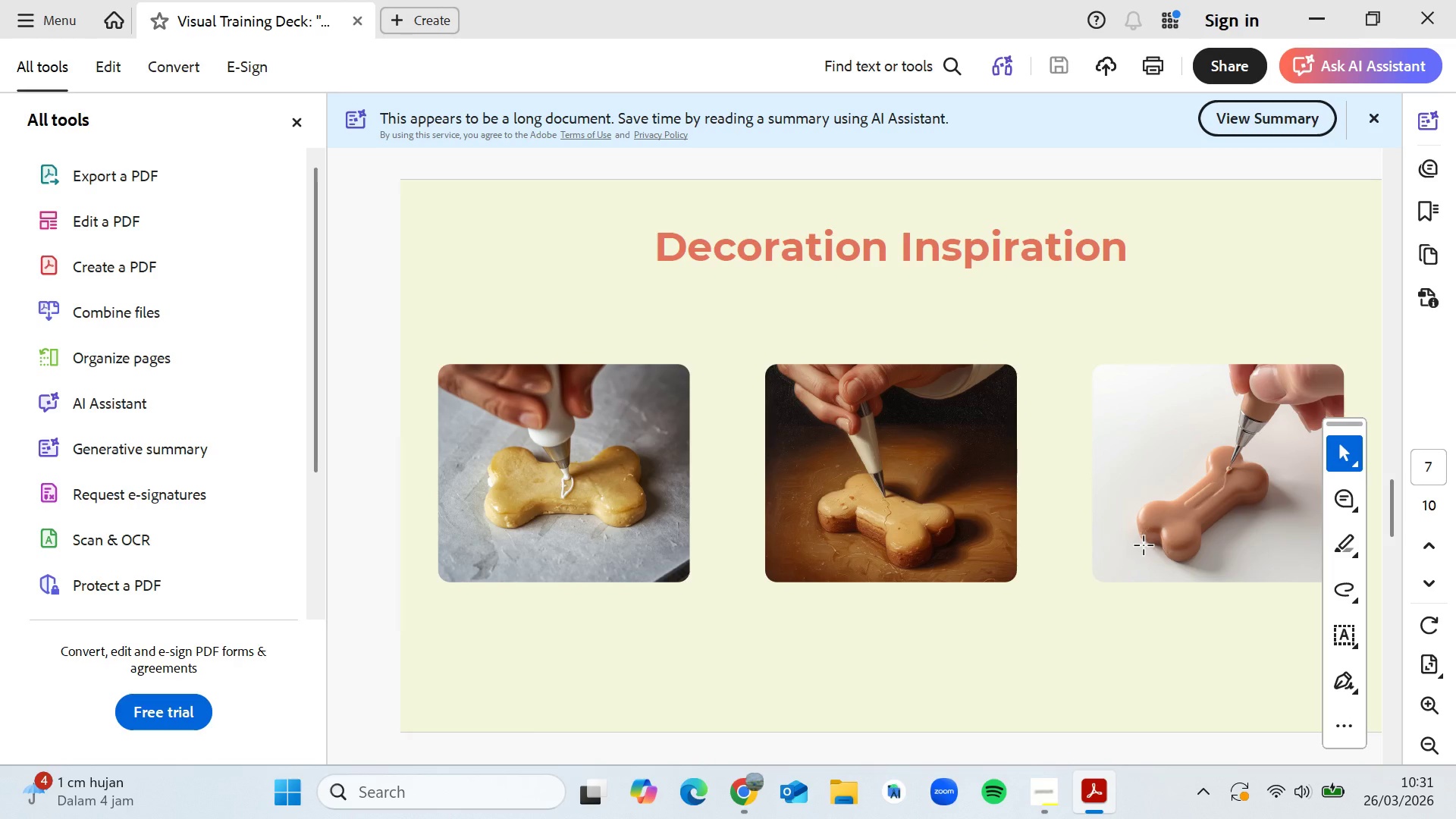 
scroll: coordinate [1144, 546], scroll_direction: down, amount: 1.0
 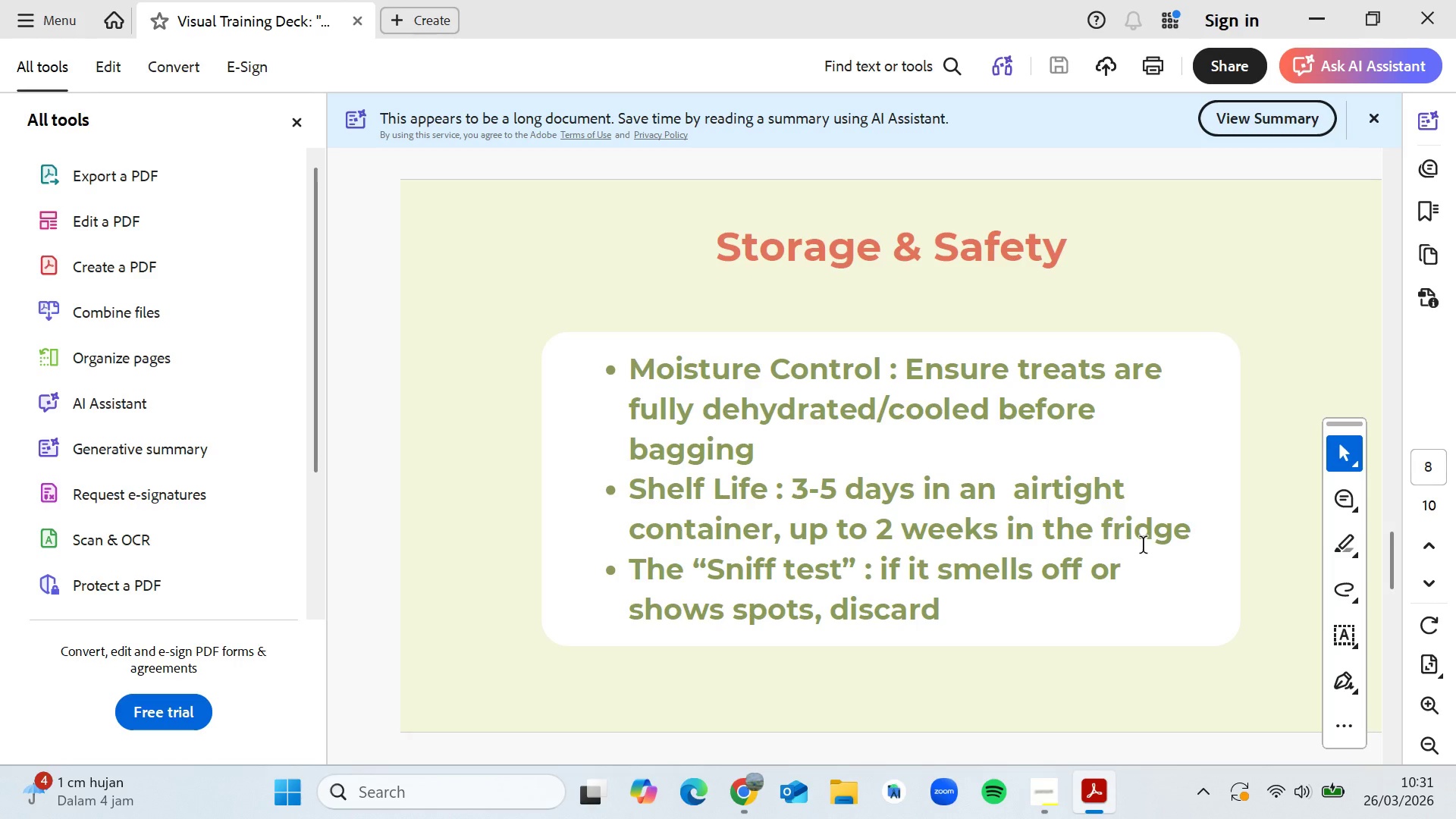 
wait(17.26)
 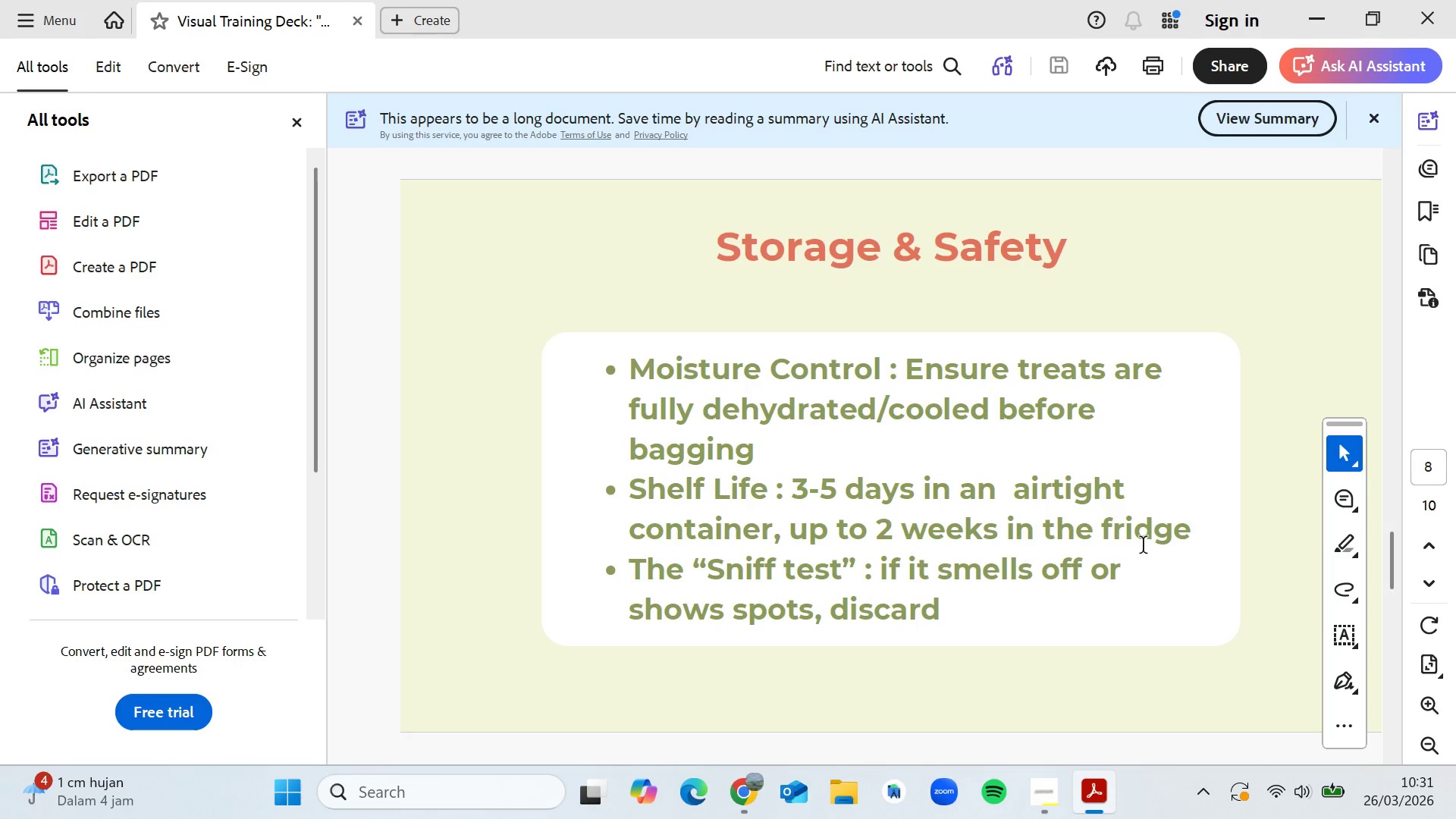 
key(VolumeUp)
 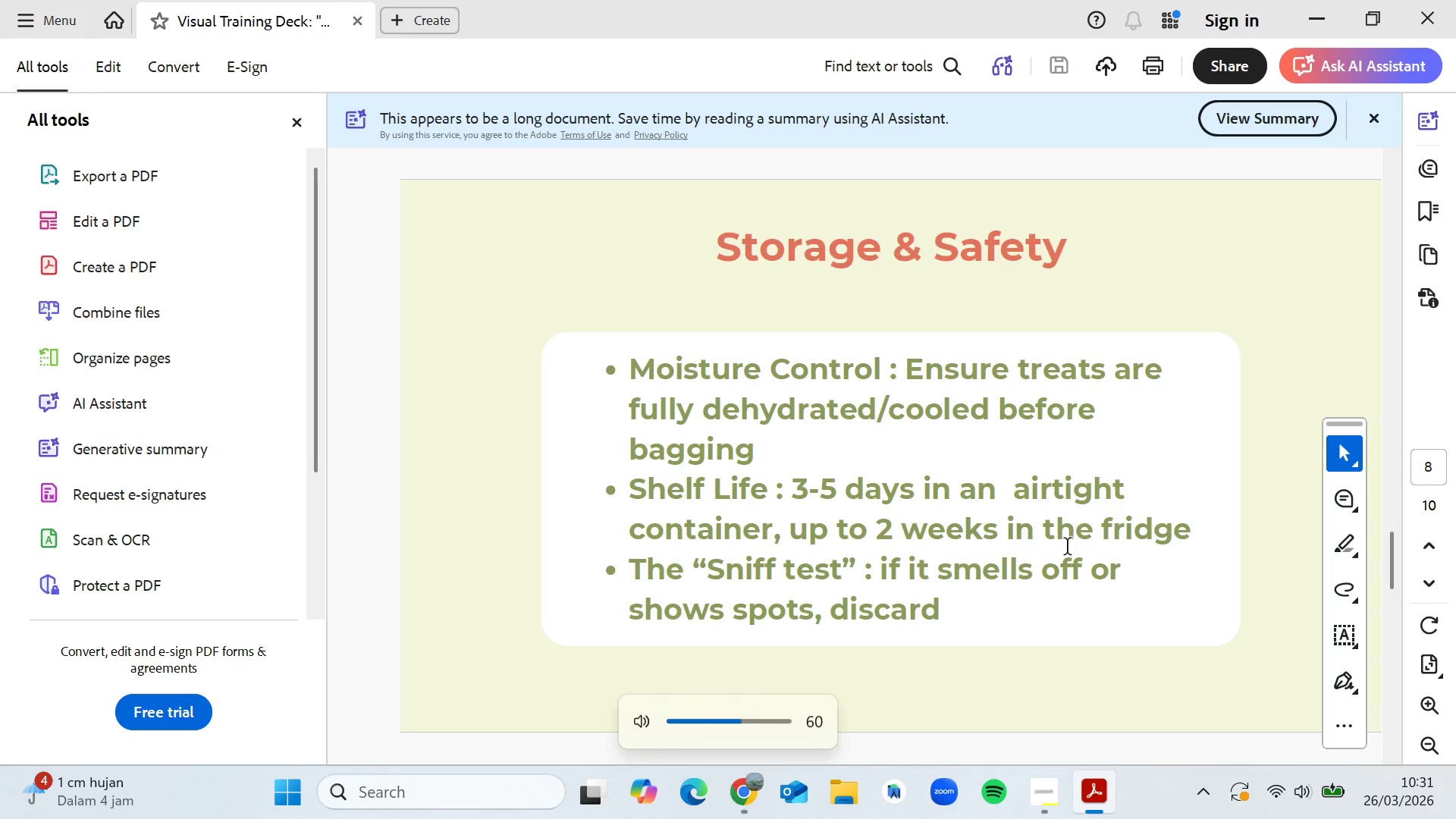 
key(VolumeDown)
 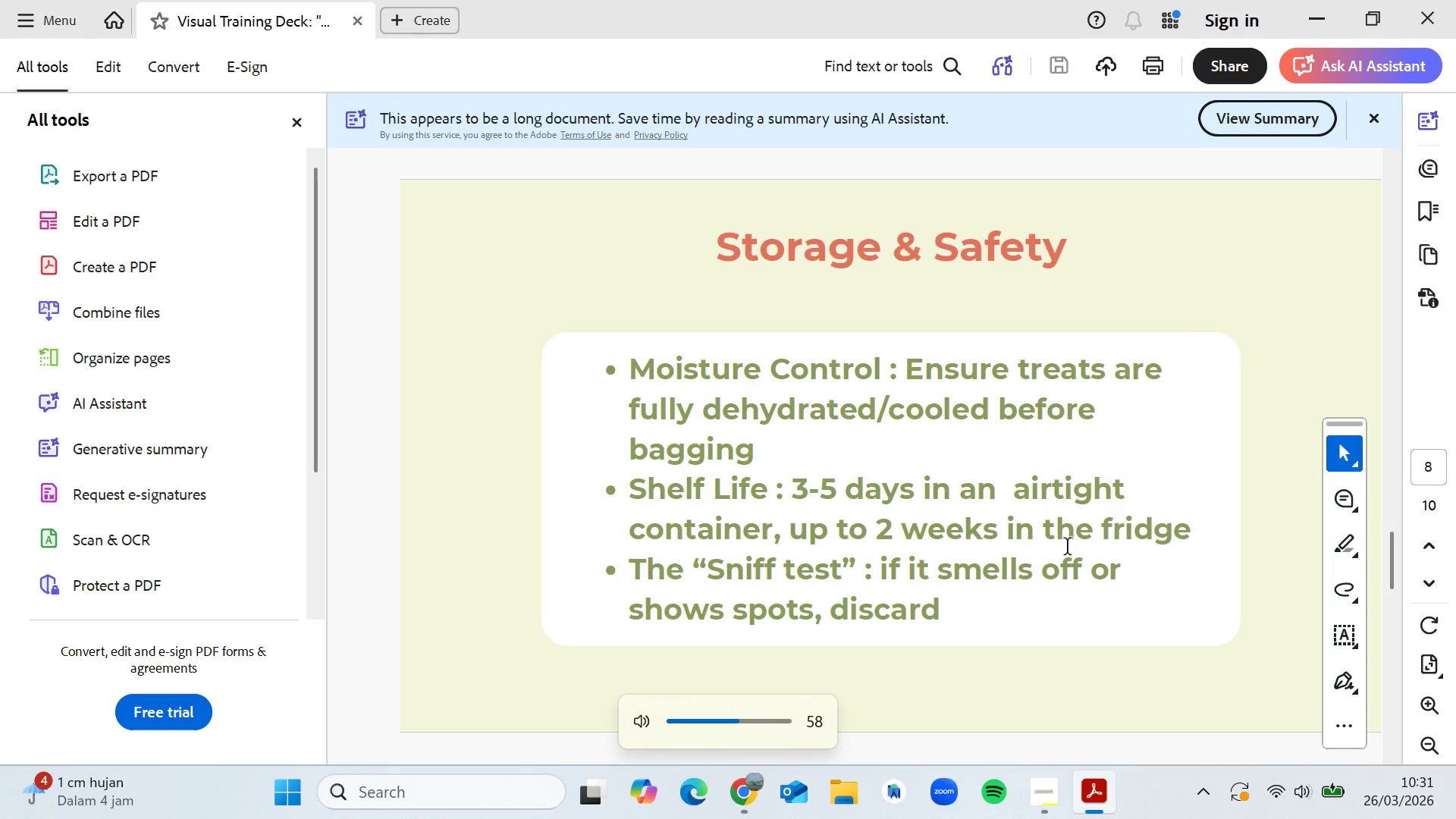 
key(VolumeDown)
 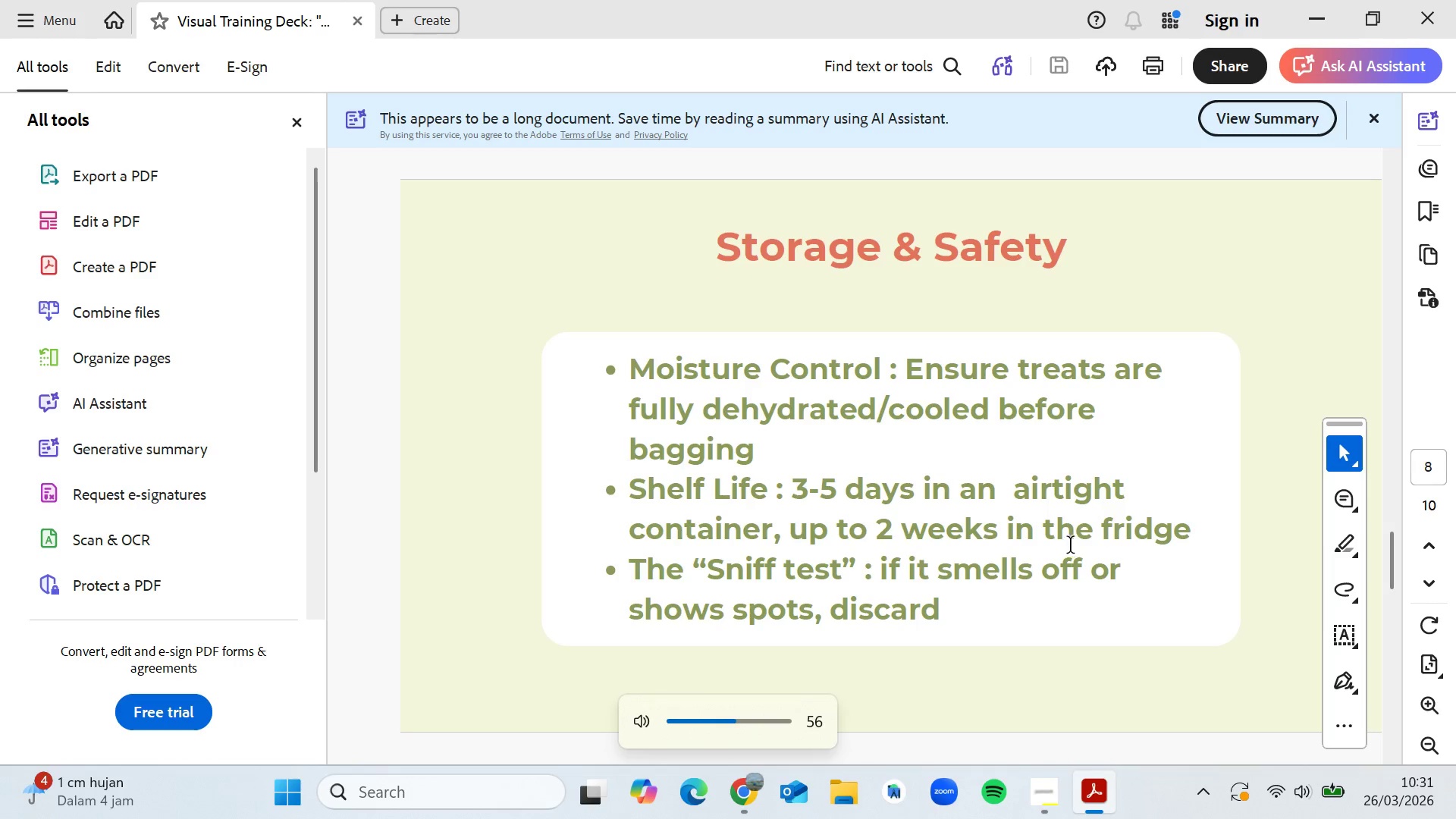 
key(VolumeDown)
 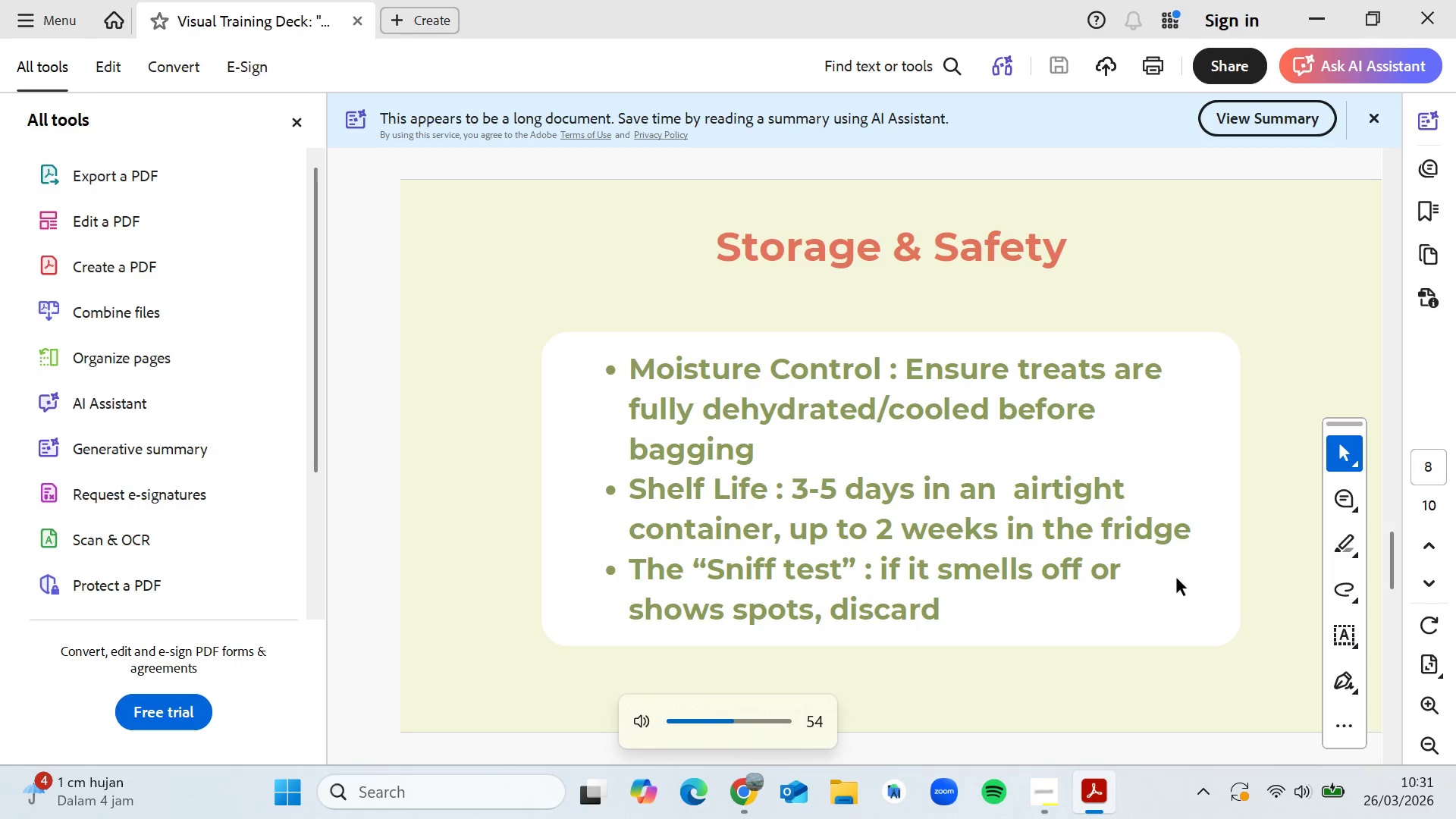 
key(VolumeDown)
 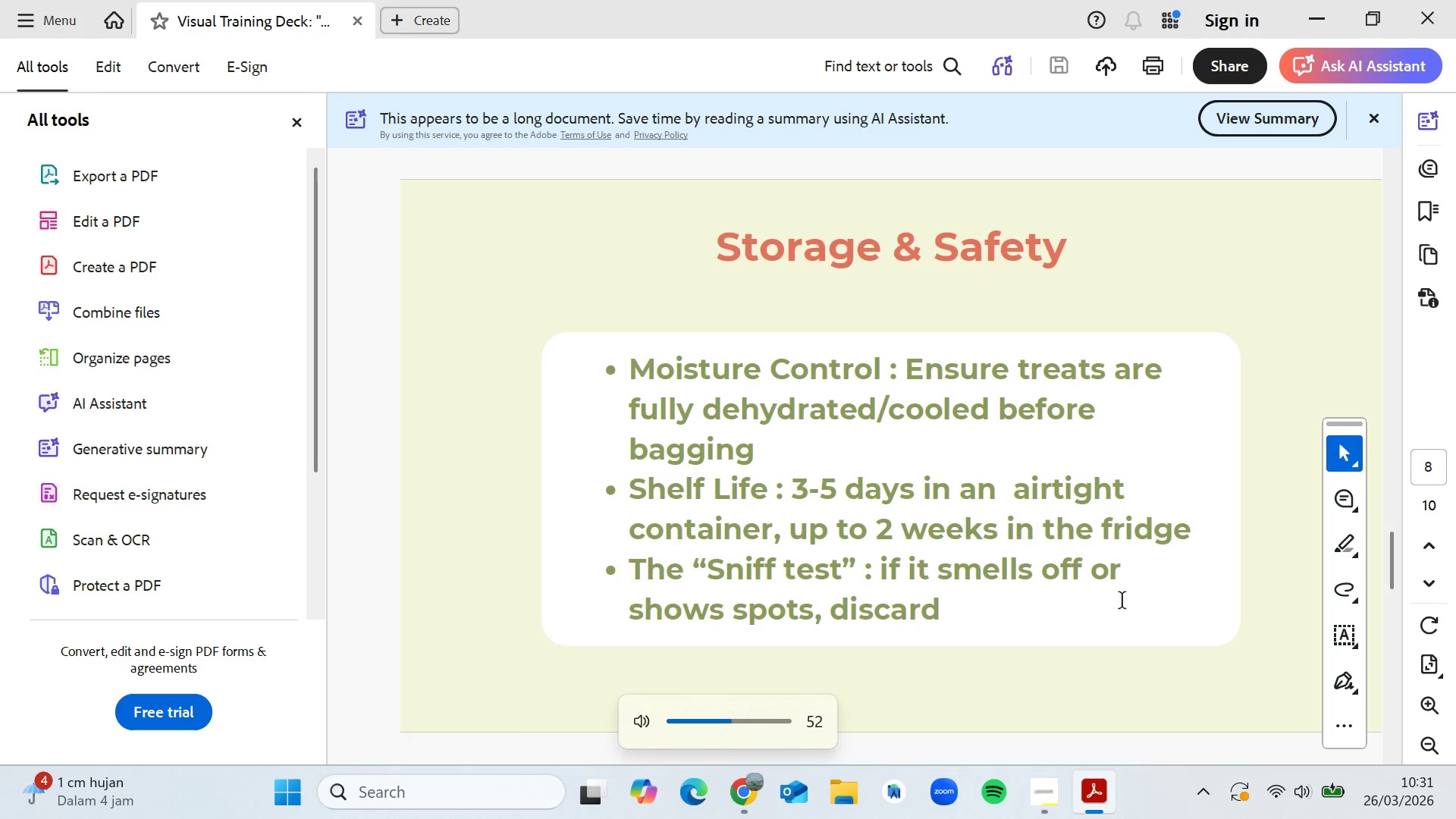 
key(VolumeDown)
 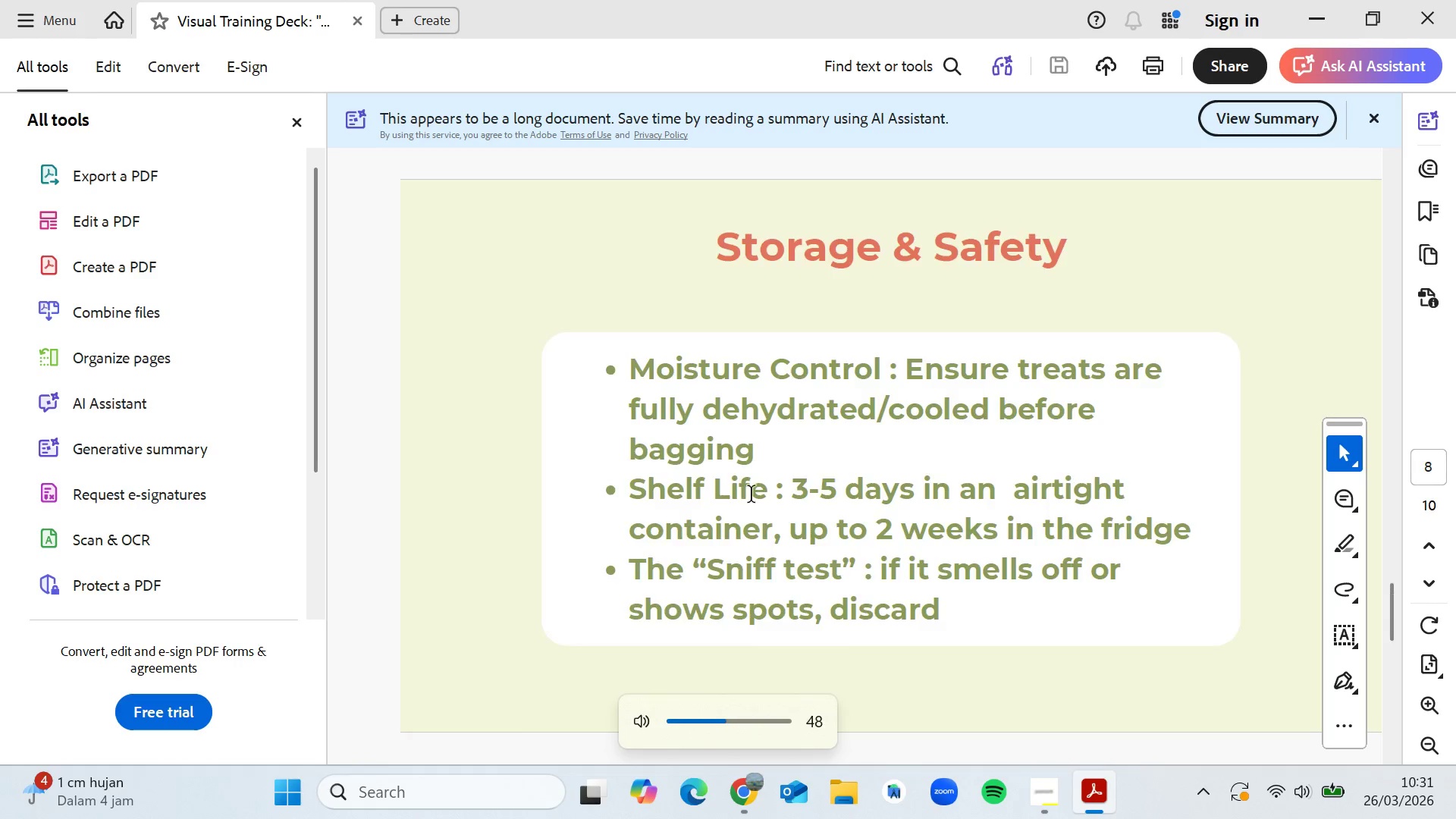 
key(VolumeDown)
 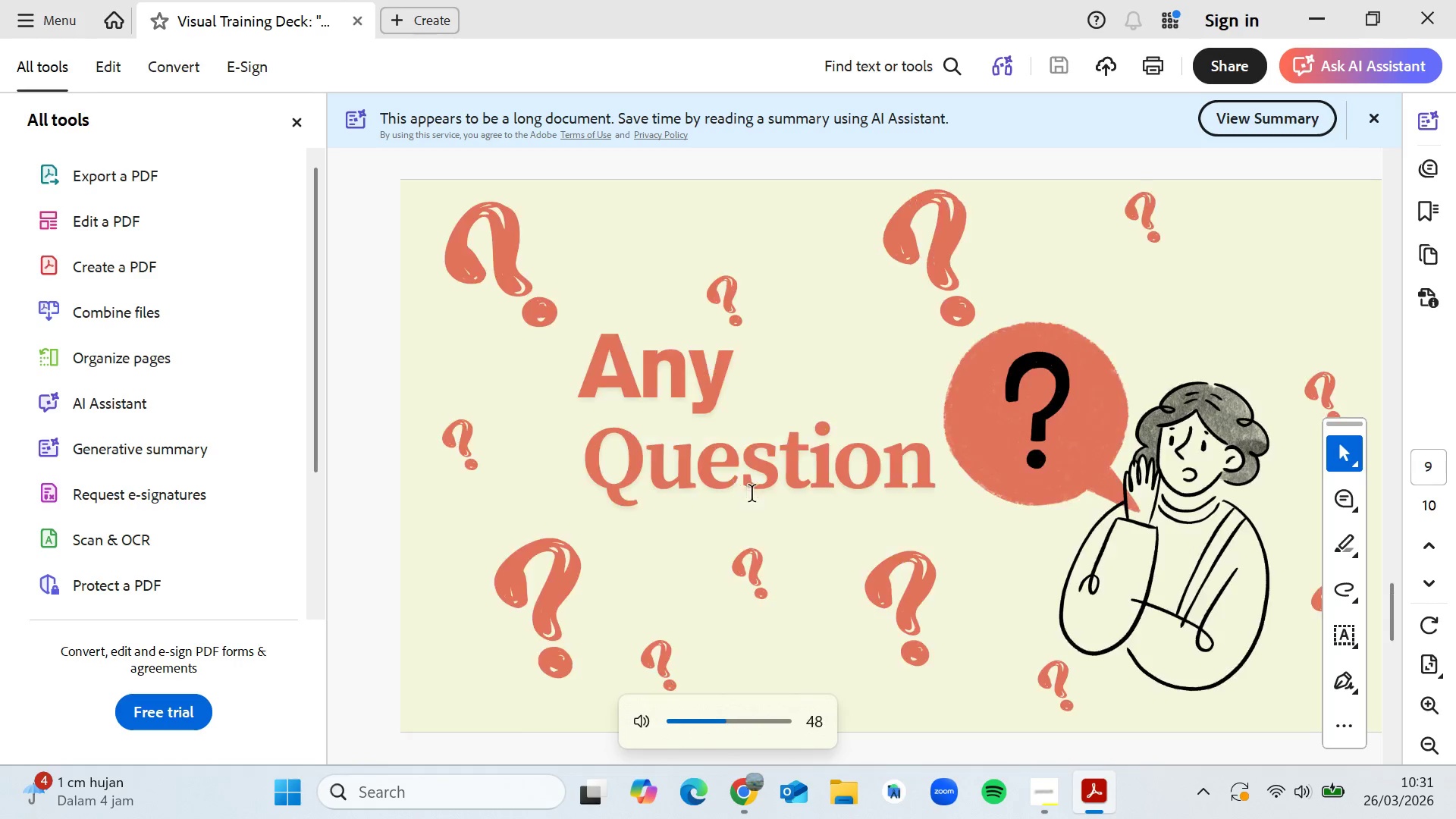 
scroll: coordinate [1048, 401], scroll_direction: down, amount: 3.0
 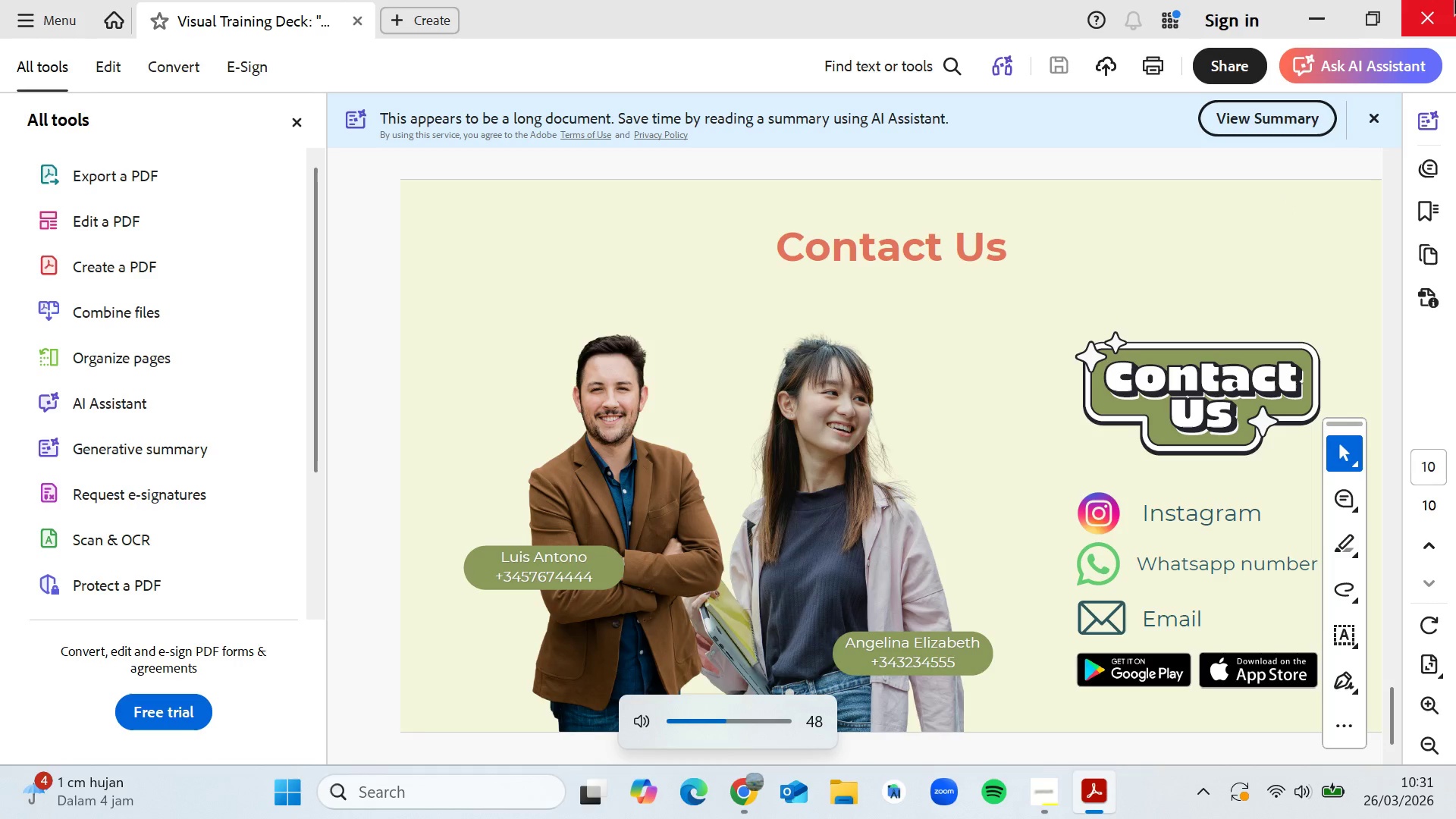 
left_click([1455, 0])
 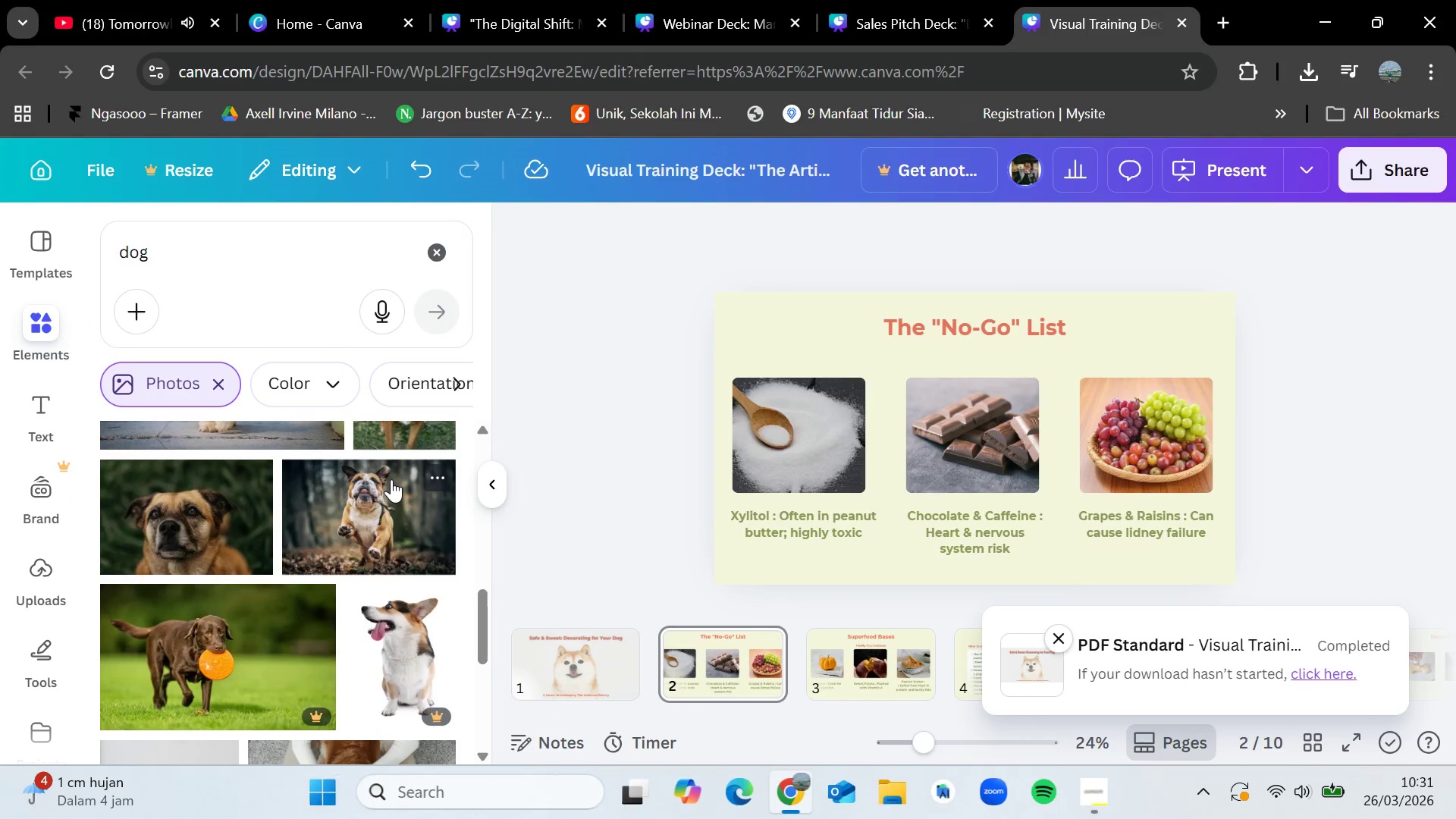 
scroll: coordinate [369, 554], scroll_direction: down, amount: 4.0
 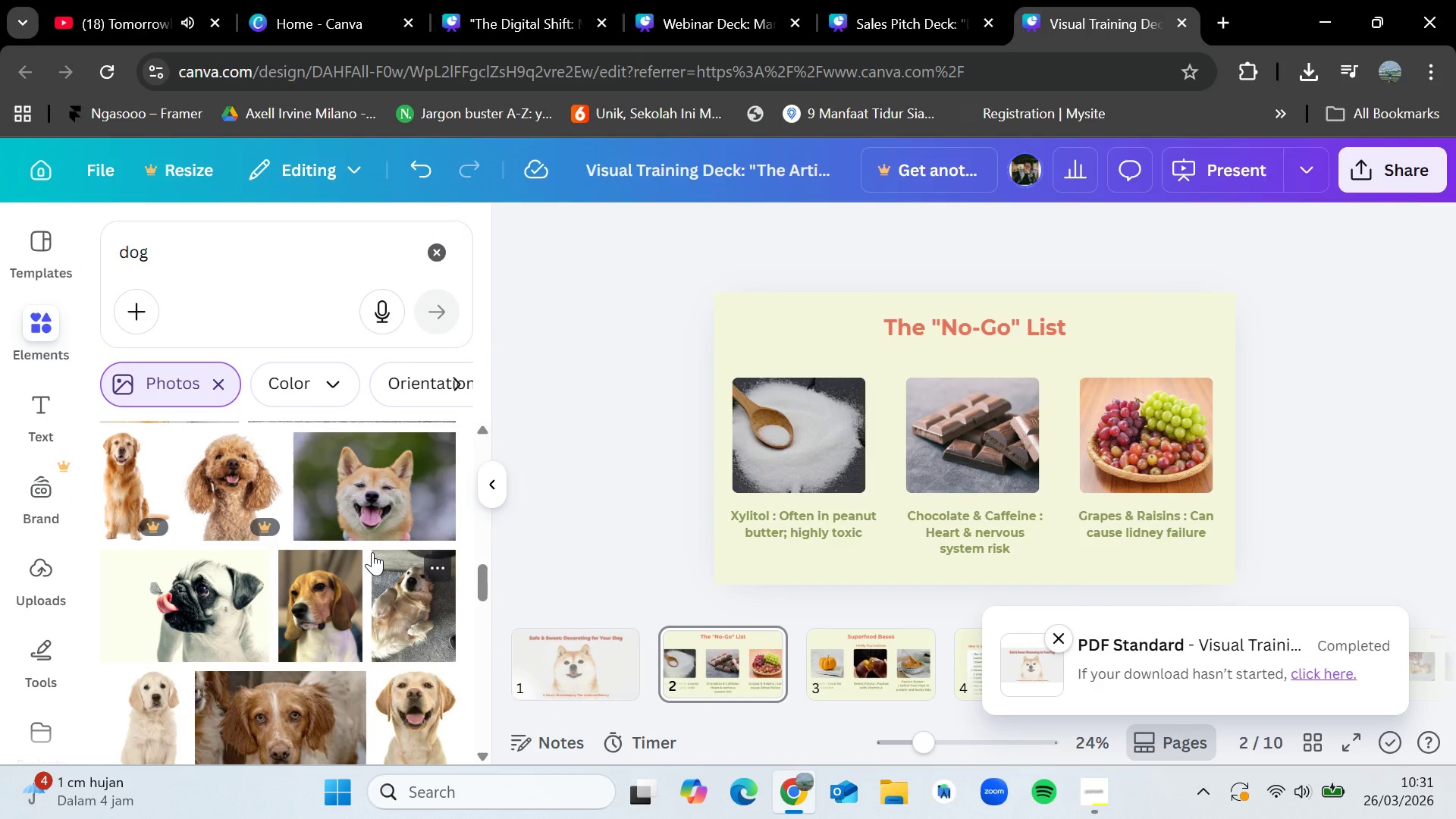 
wait(24.17)
 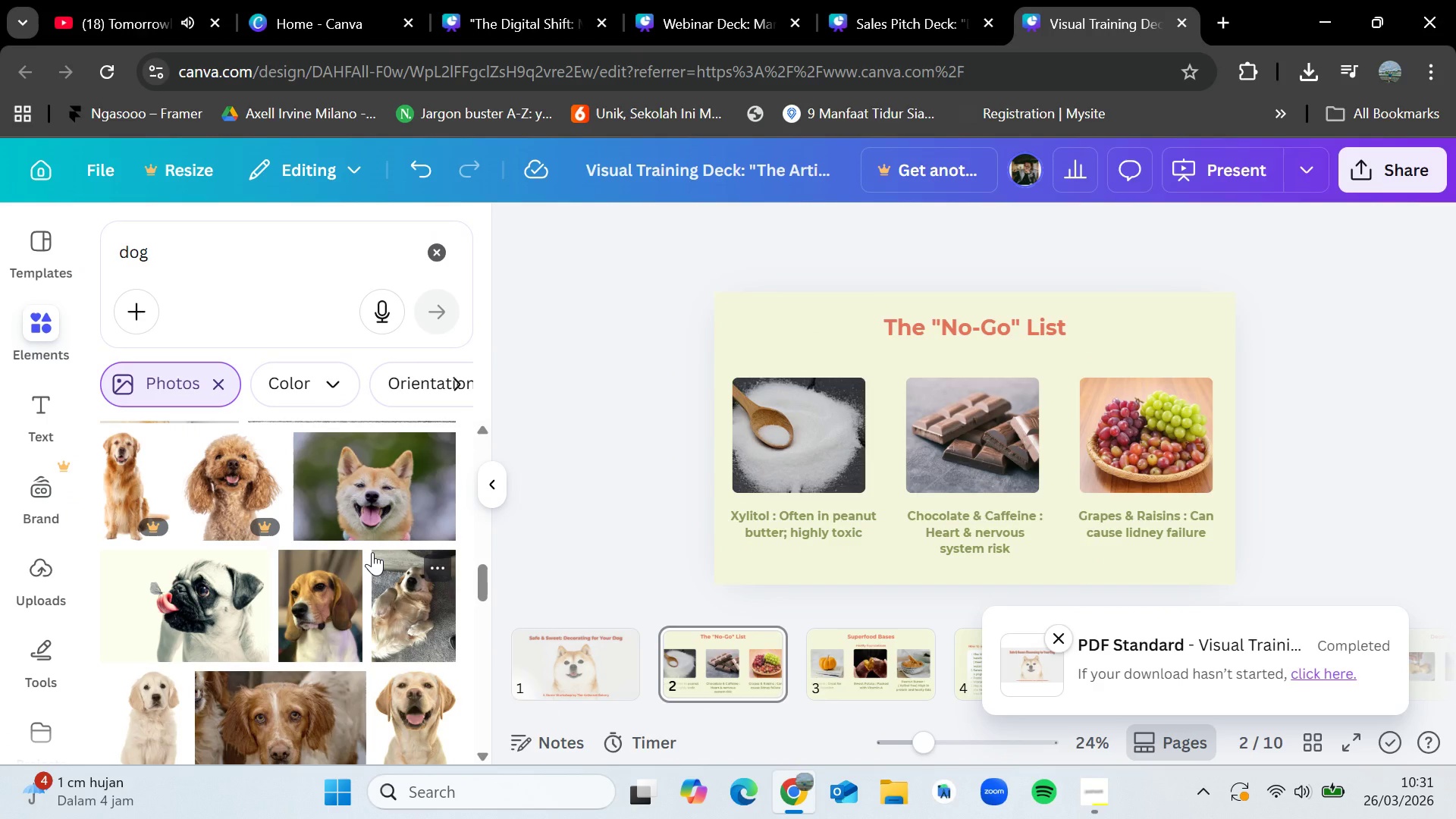 
scroll: coordinate [321, 538], scroll_direction: down, amount: 2.0
 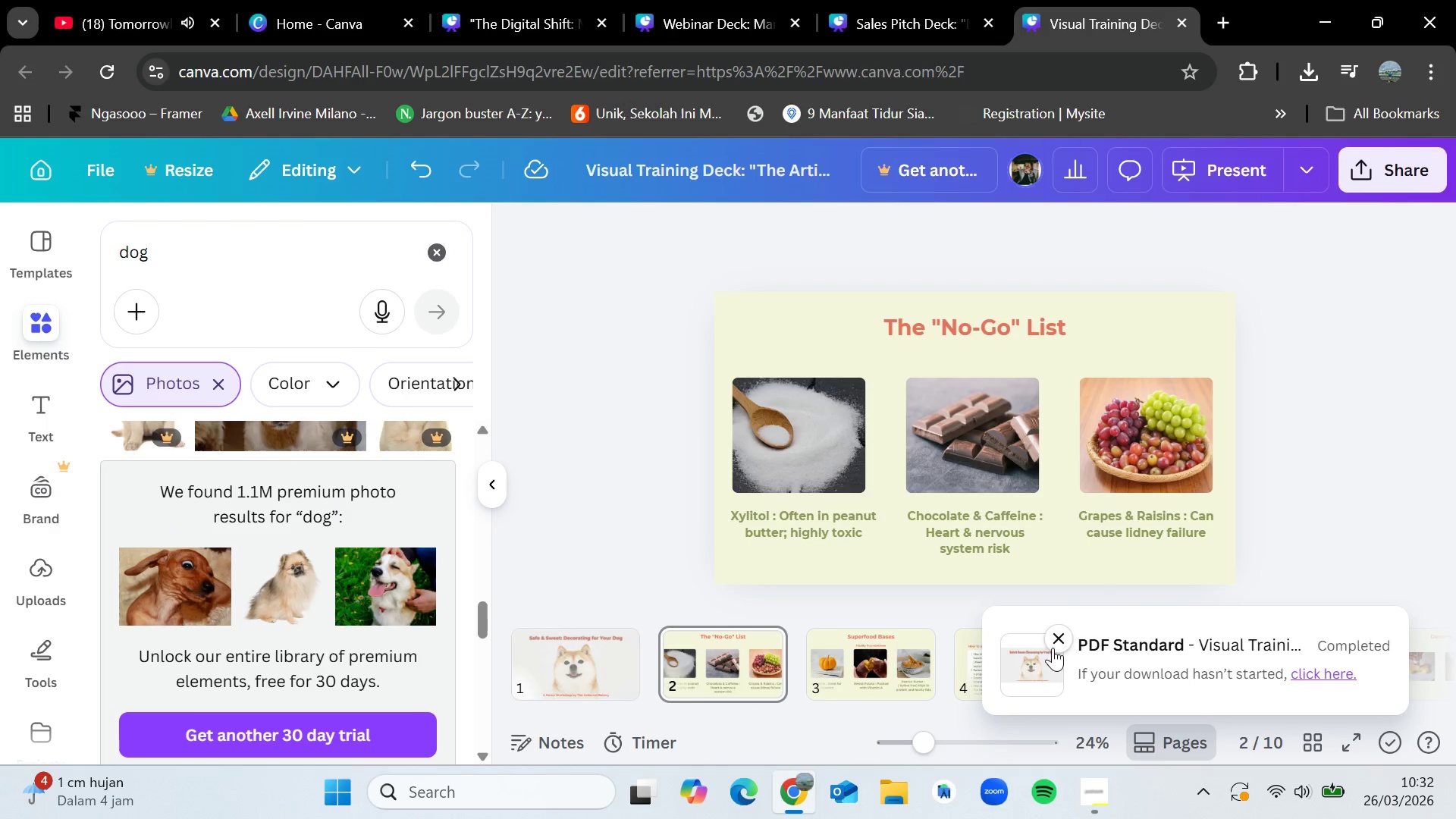 
left_click([1062, 641])
 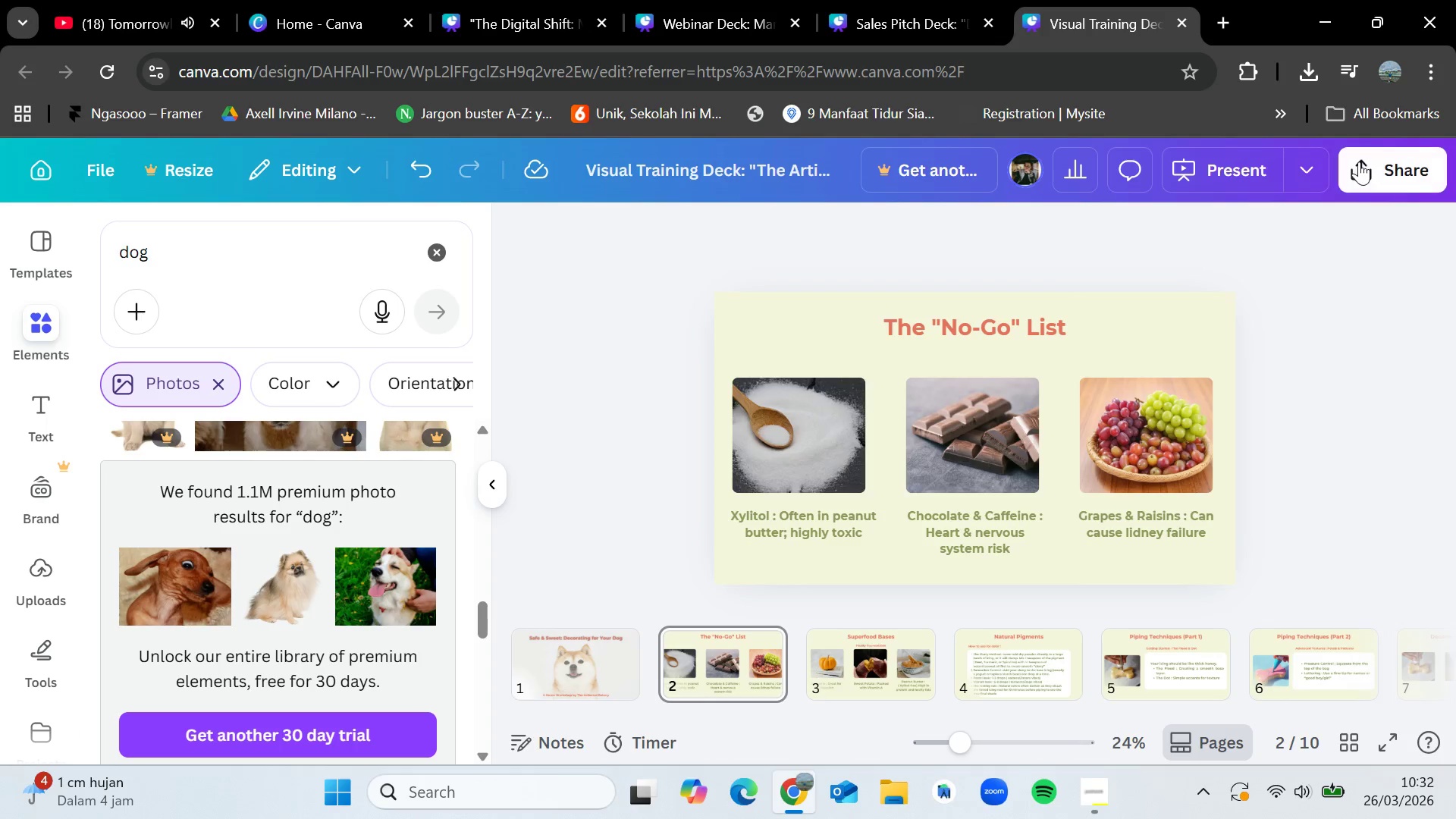 
left_click([1359, 162])
 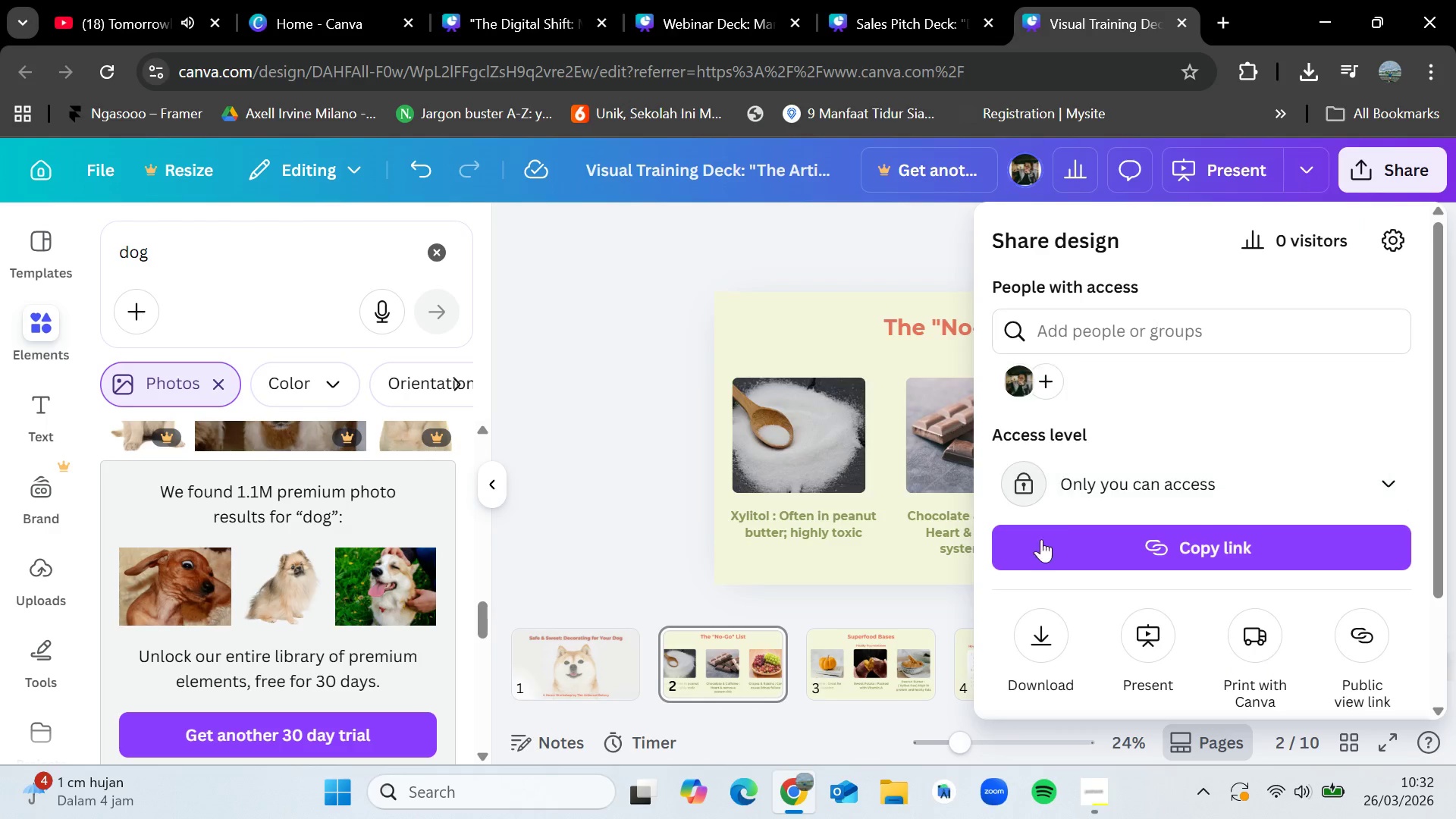 
left_click([1030, 645])
 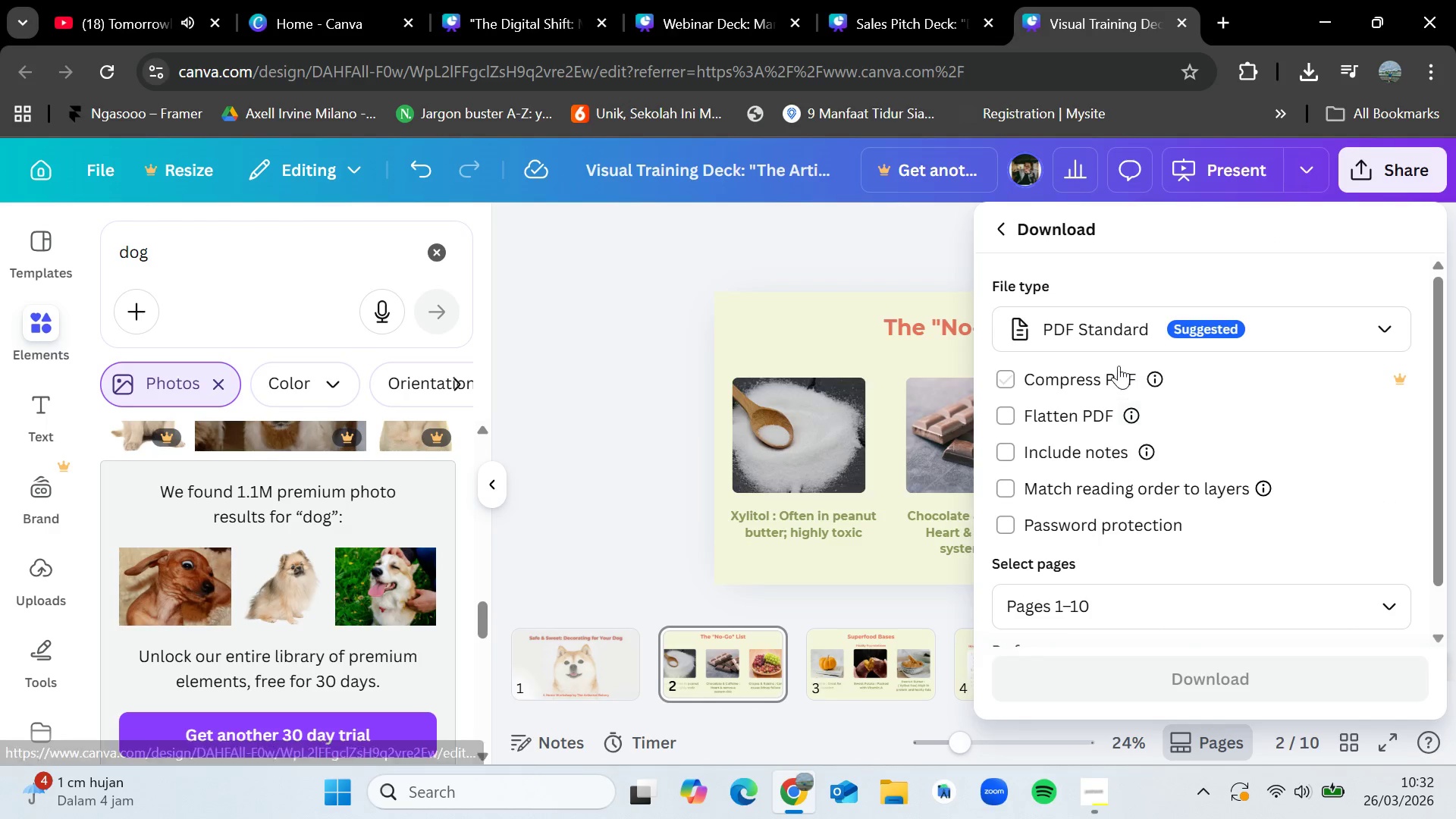 
left_click([1121, 340])
 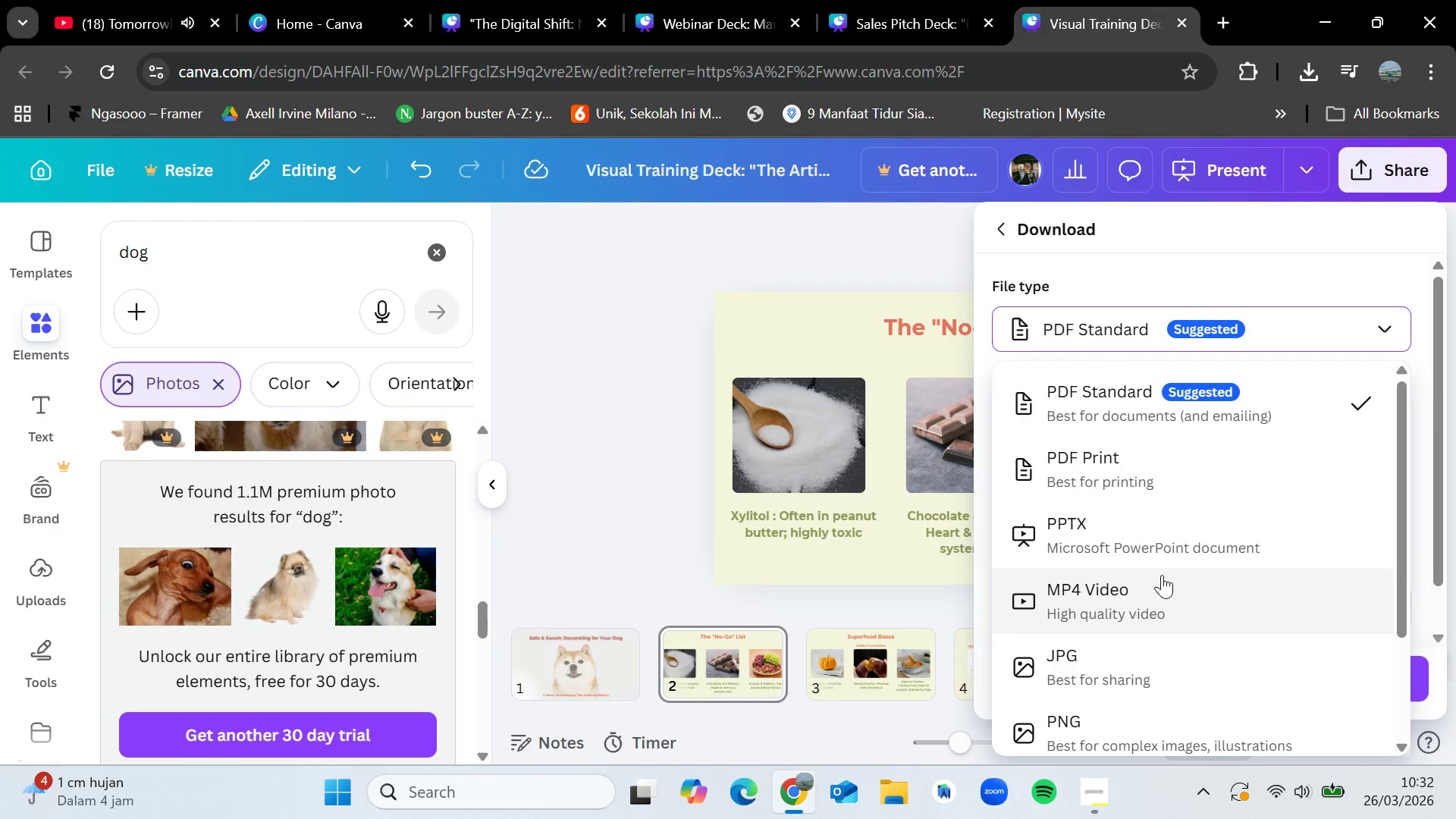 
left_click([1161, 548])
 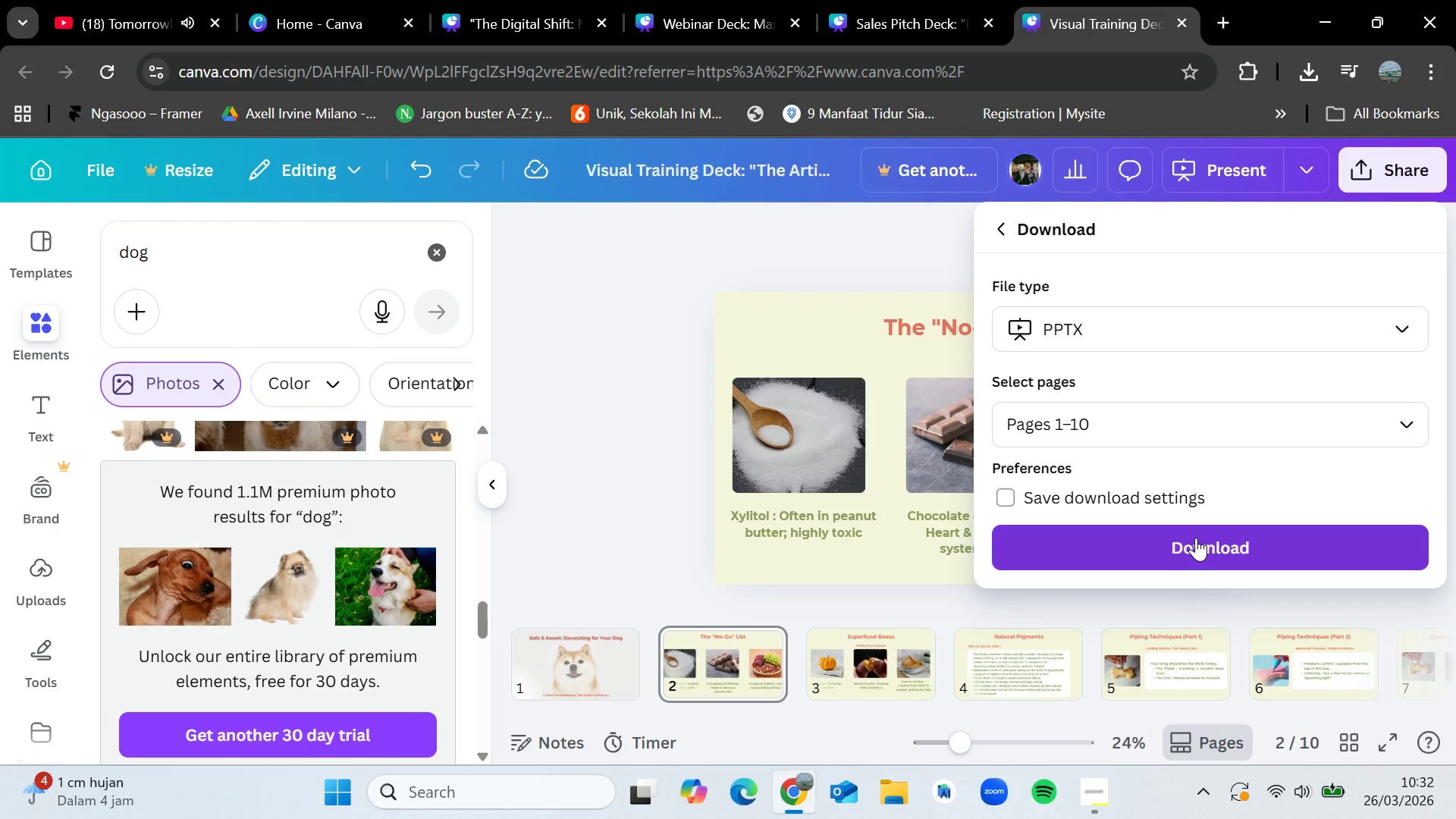 
left_click([1196, 538])
 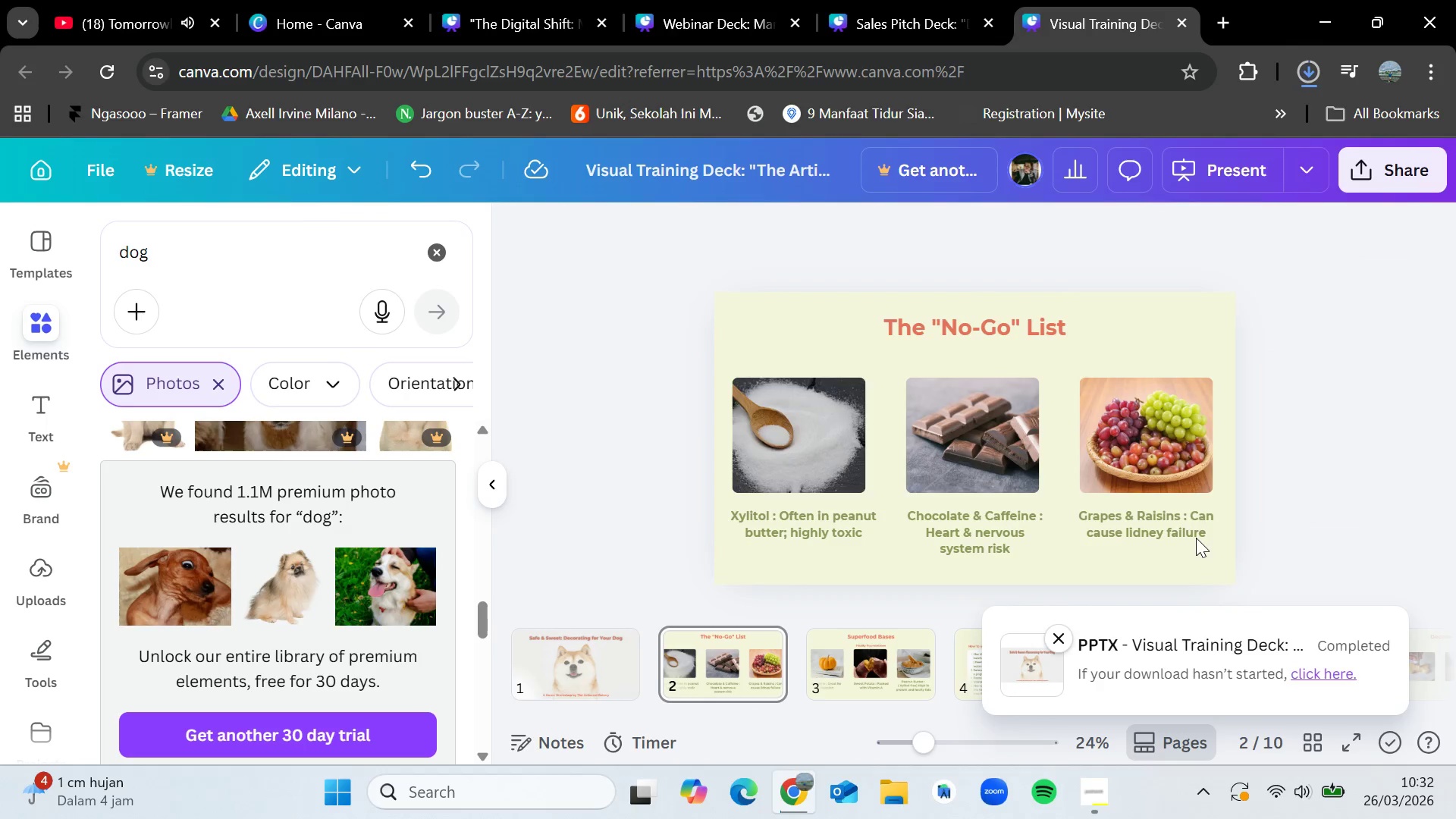 
wait(10.53)
 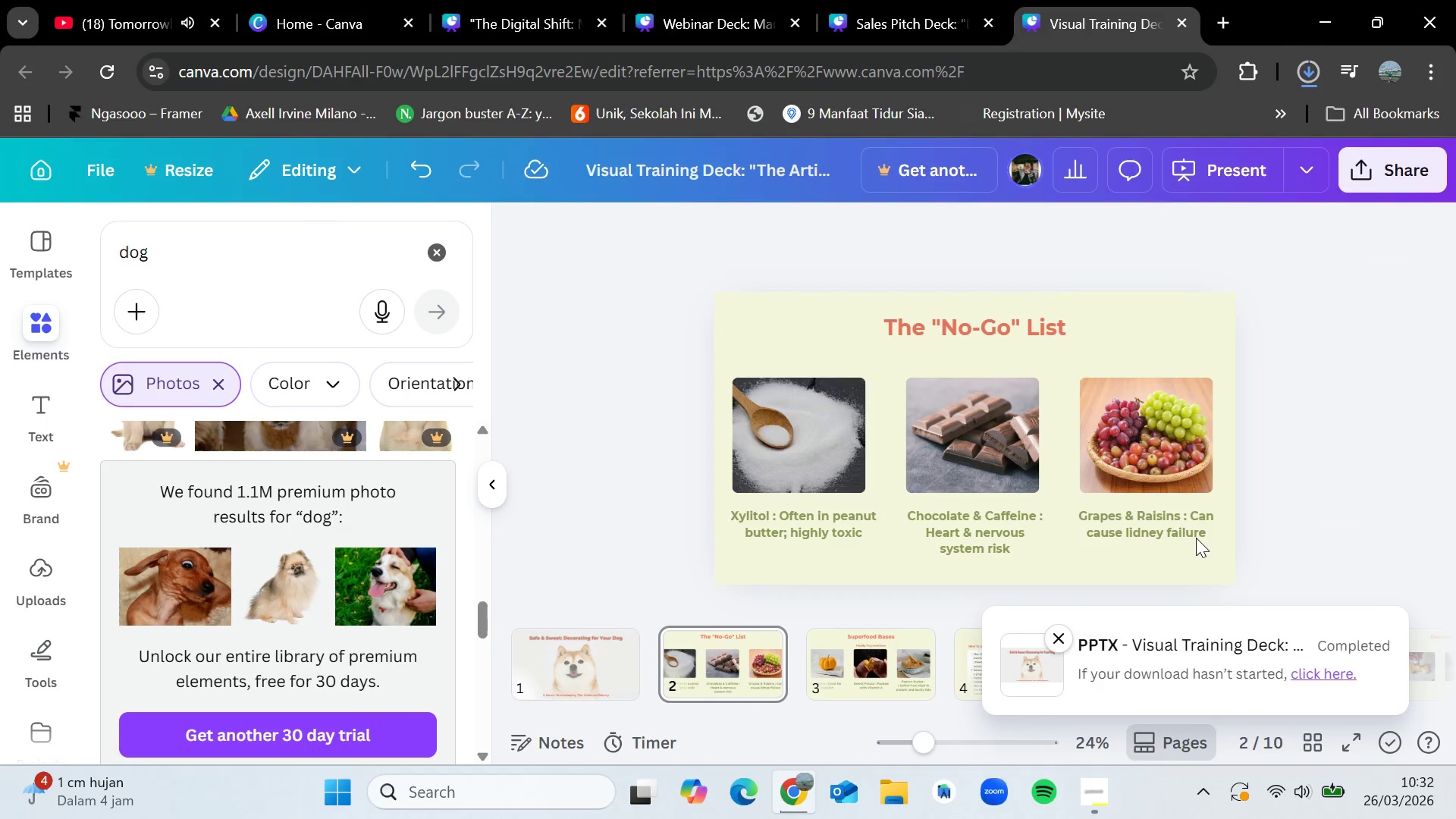 
left_click([1299, 71])
 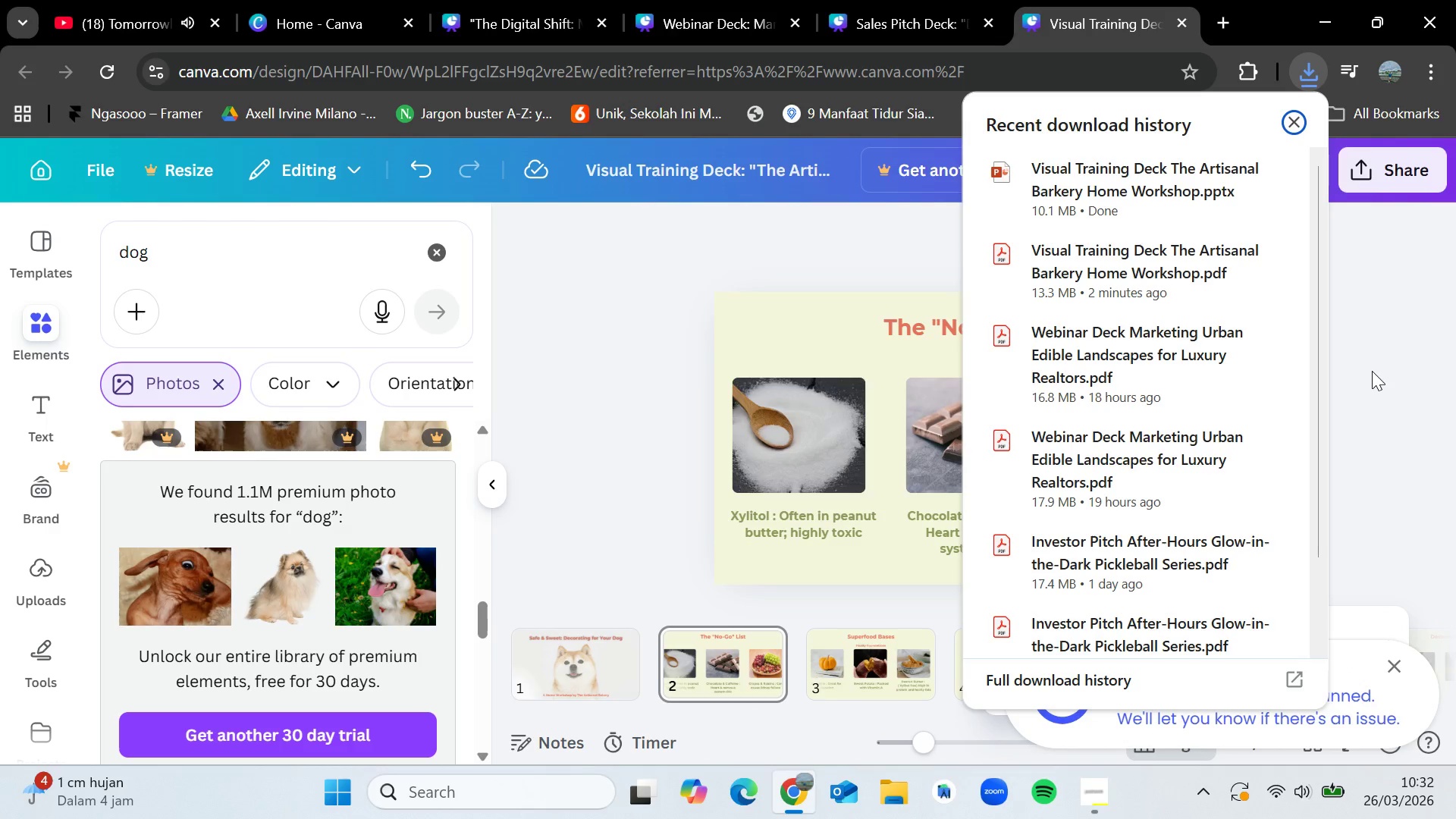 
wait(7.14)
 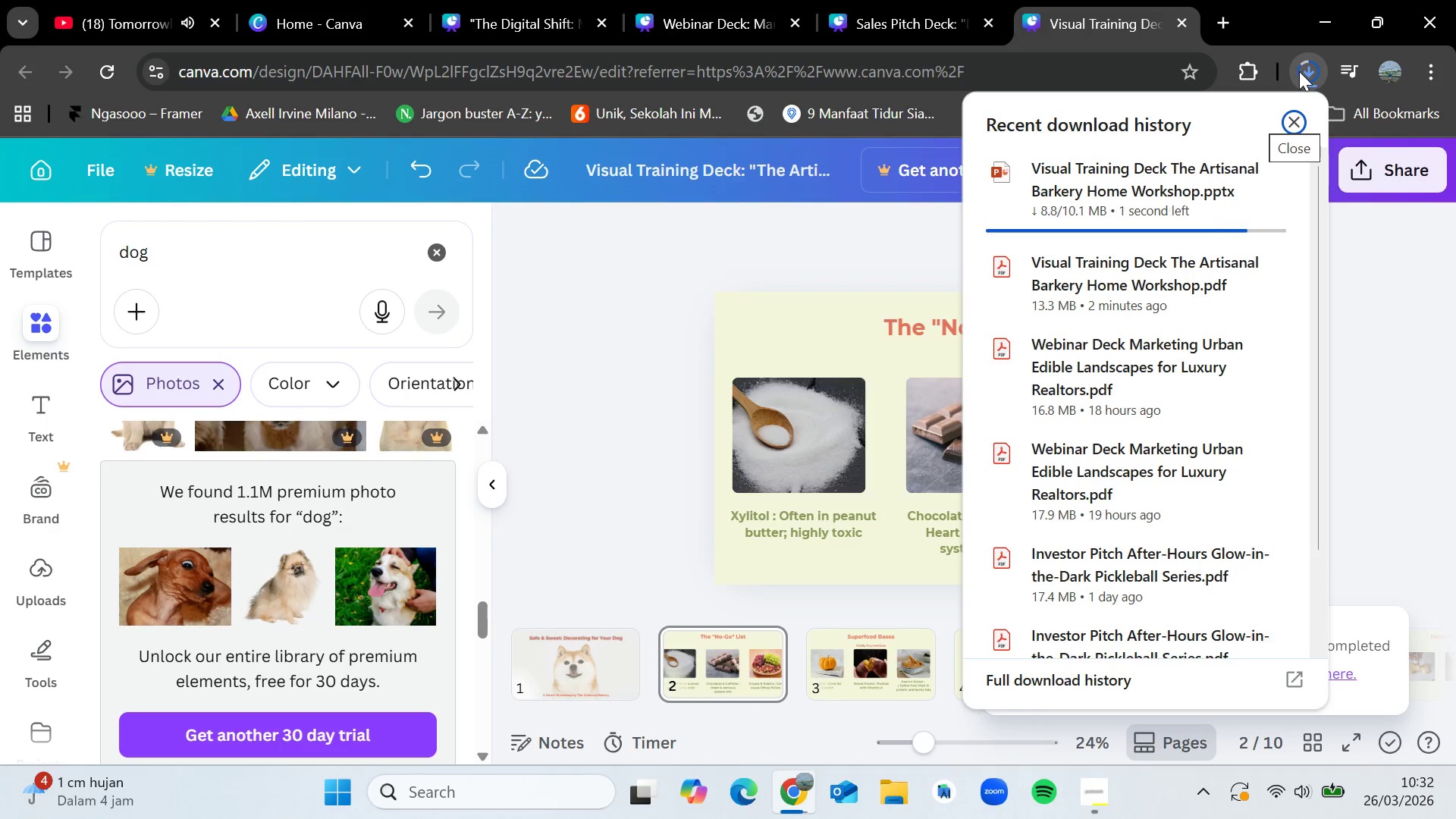 
left_click([1148, 182])
 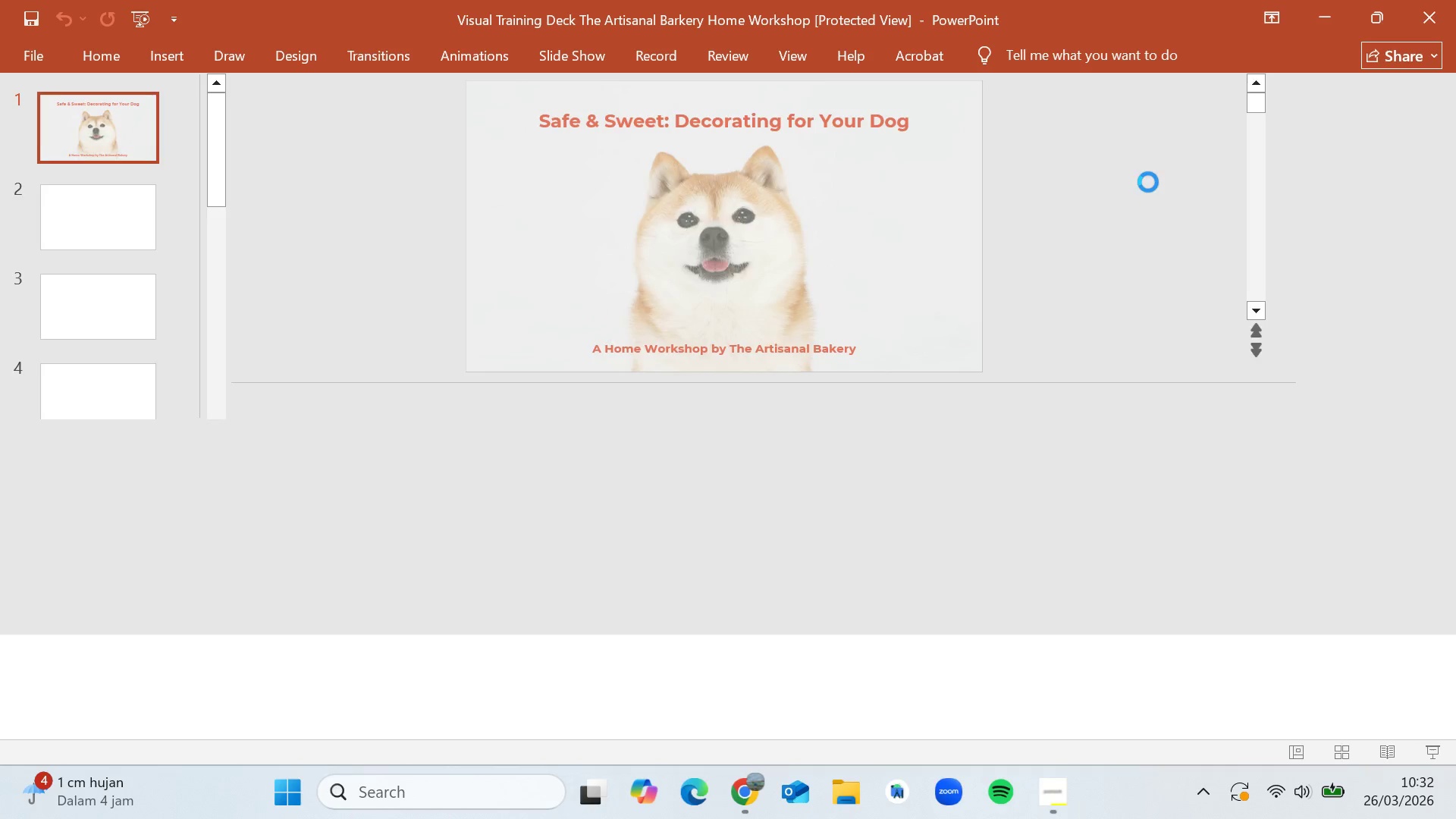 
wait(7.34)
 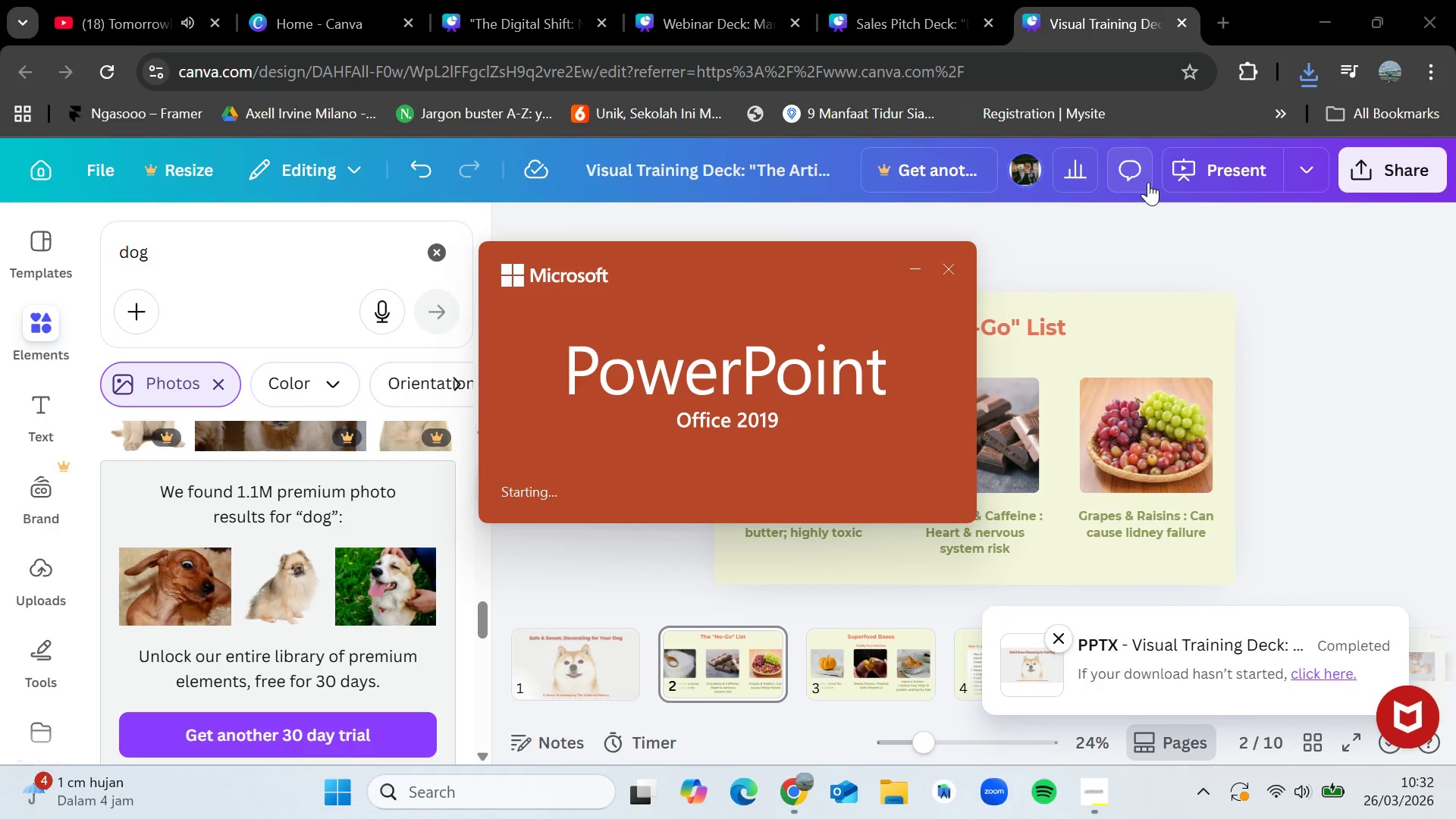 
left_click([131, 275])
 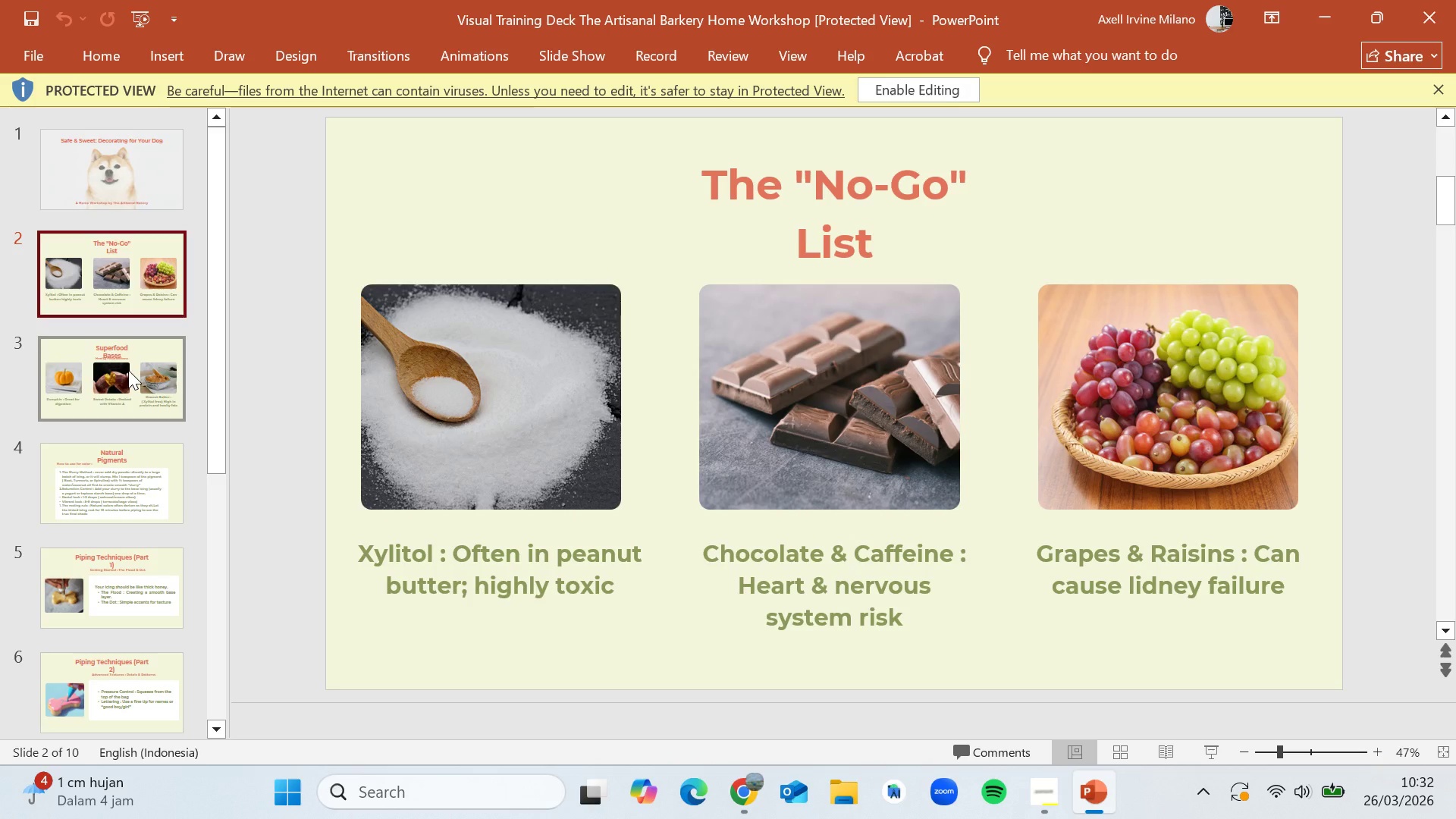 
left_click([128, 370])
 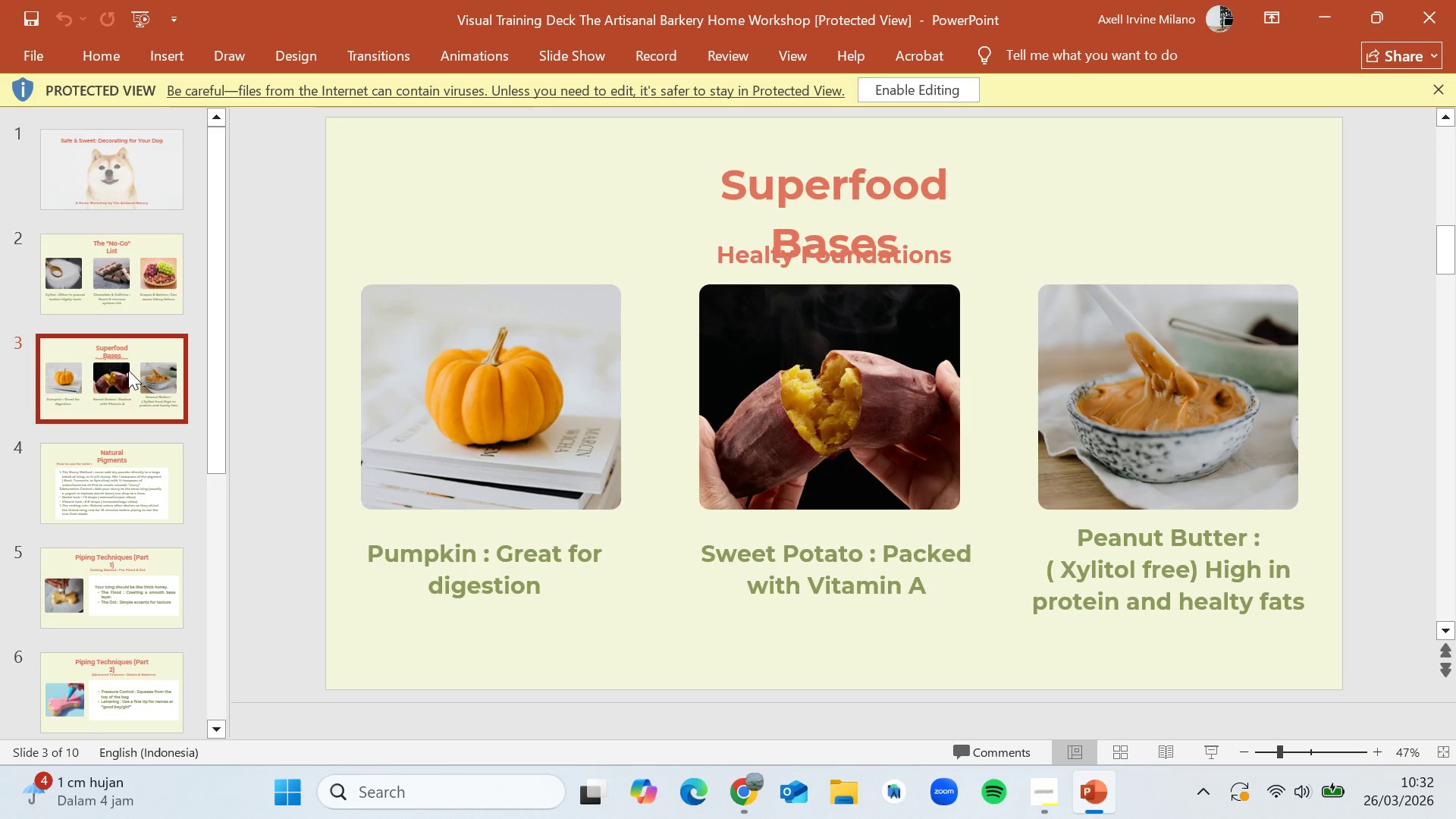 
mouse_move([175, 435])
 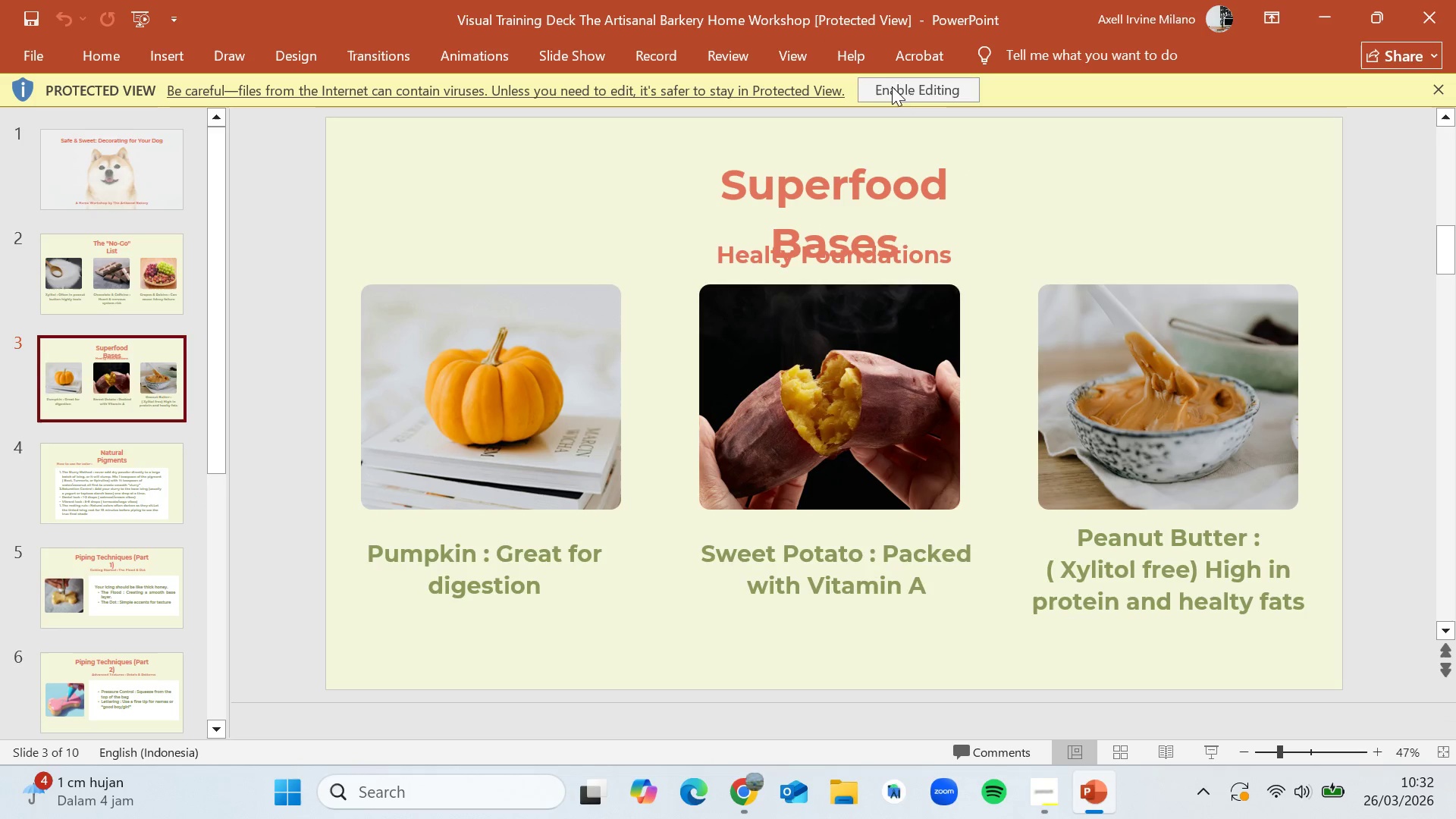 
left_click([893, 86])
 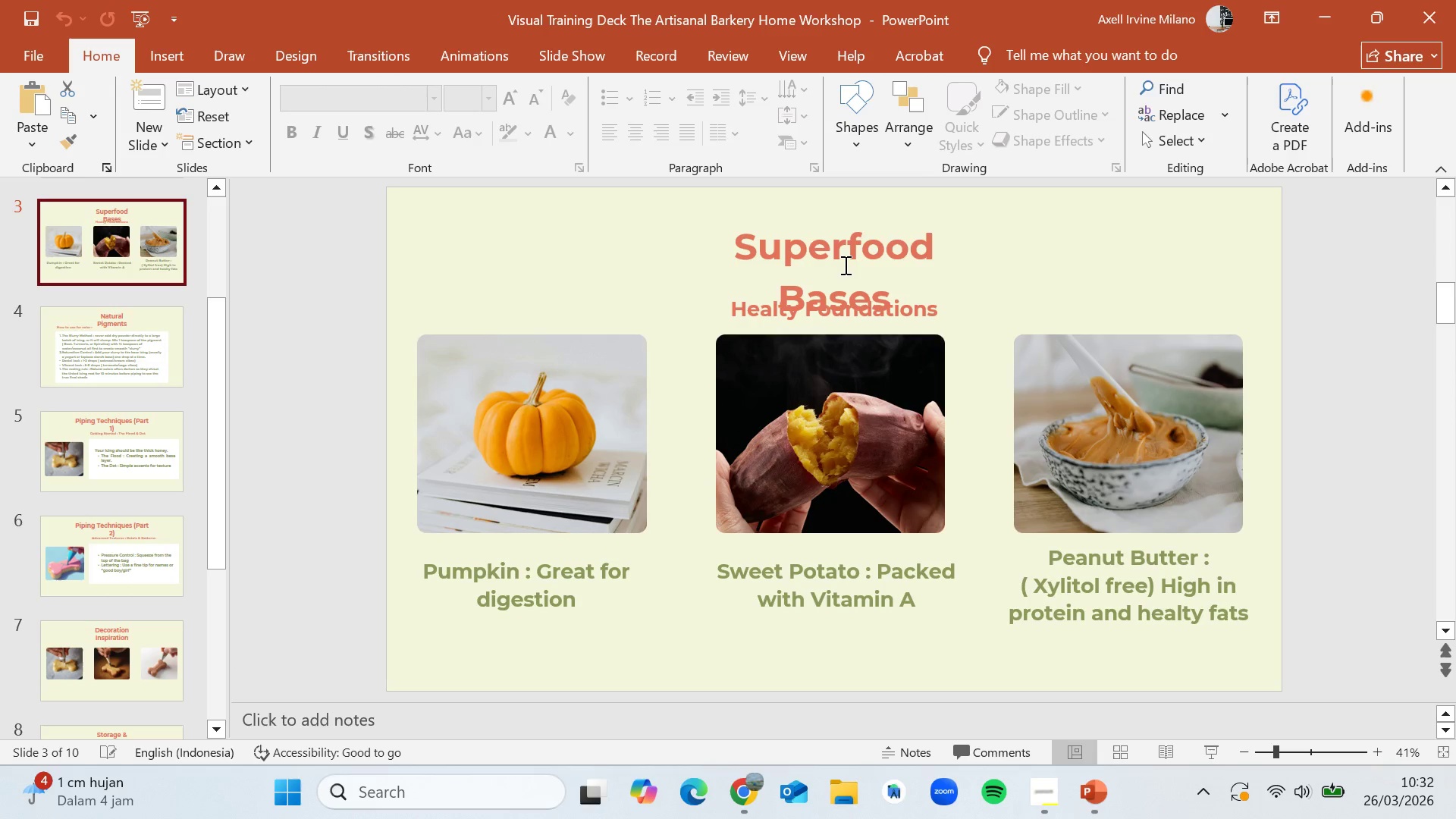 
left_click([860, 248])
 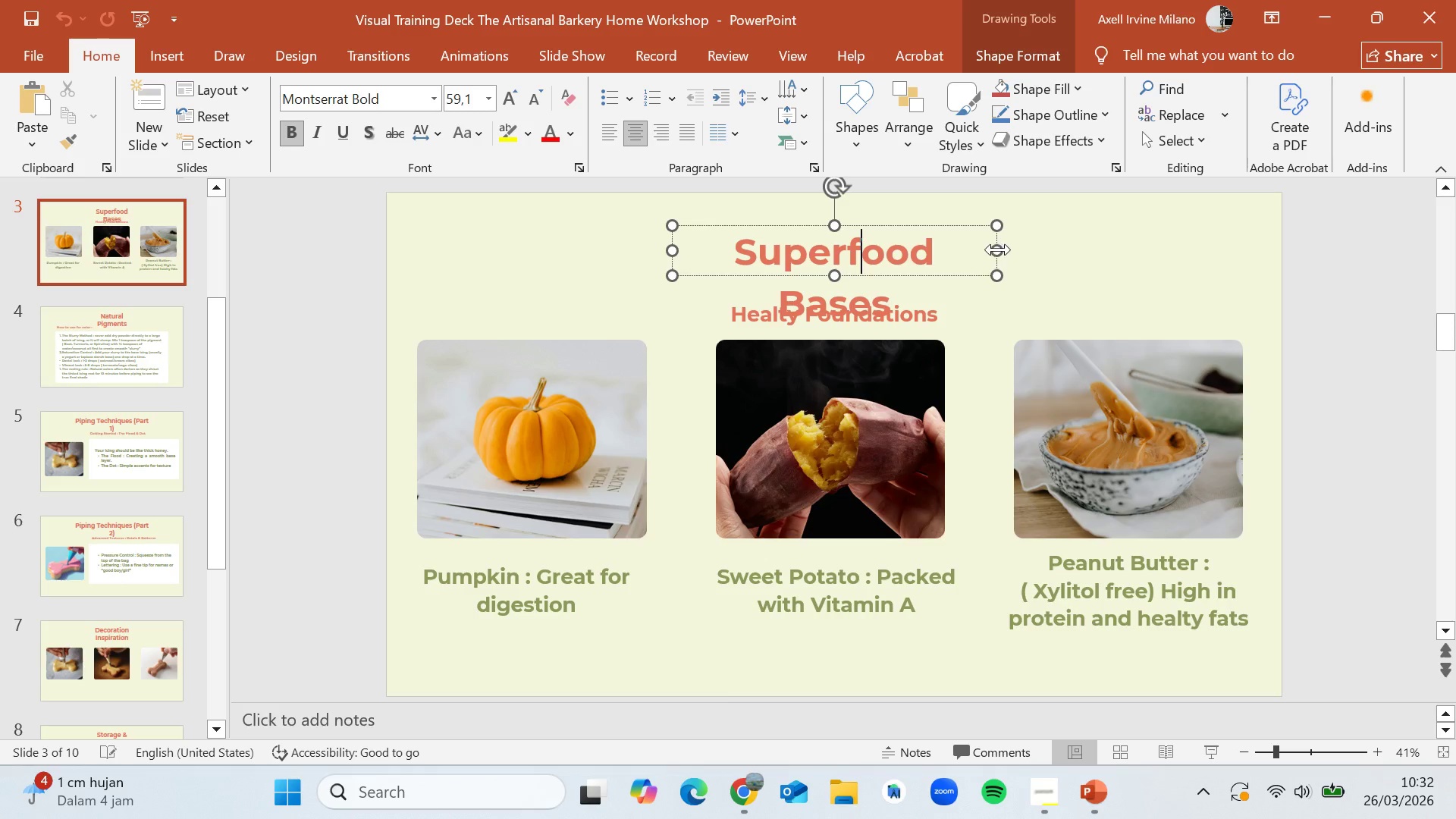 
left_click_drag(start_coordinate=[999, 248], to_coordinate=[1022, 245])
 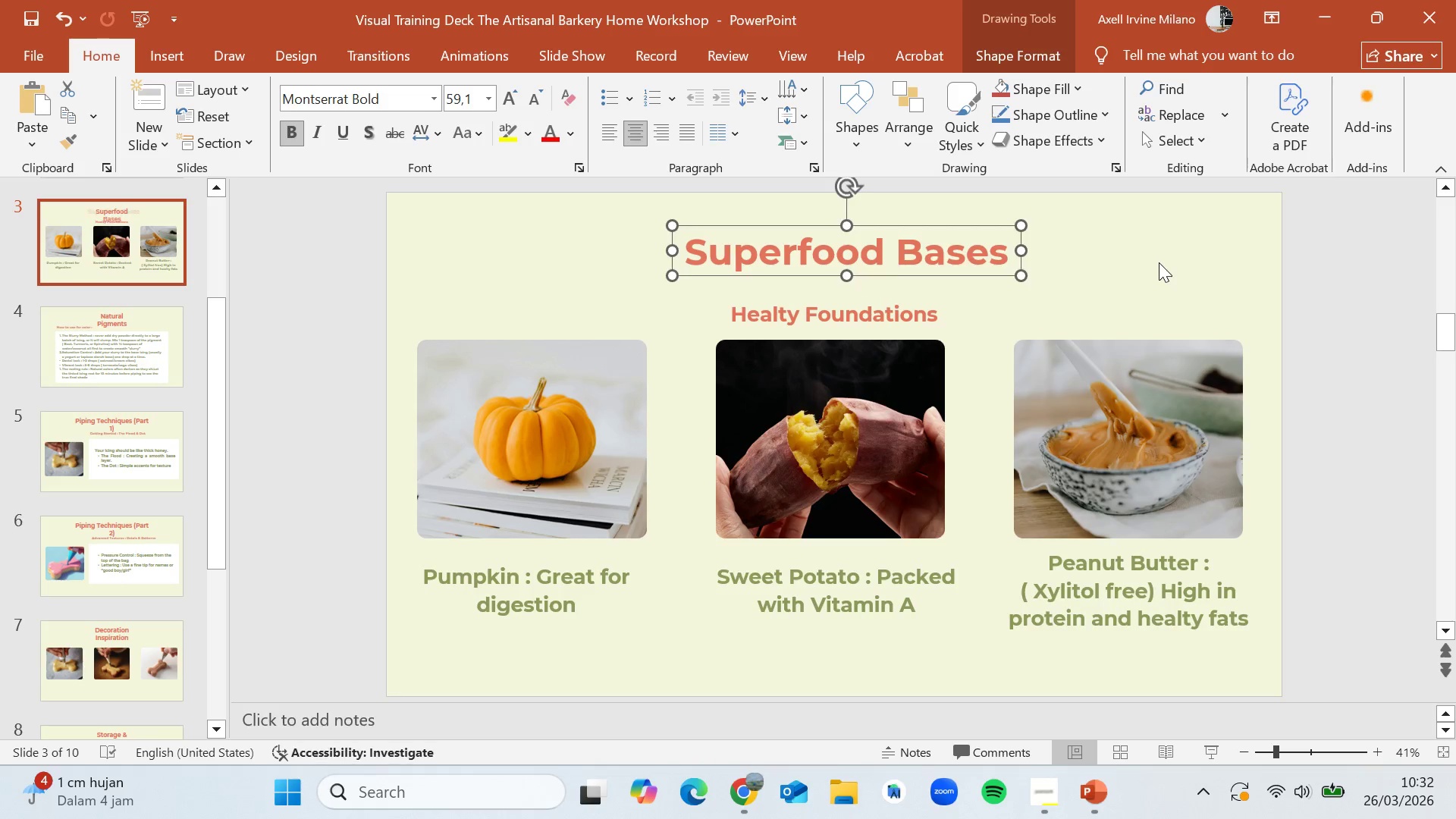 
left_click([1159, 262])
 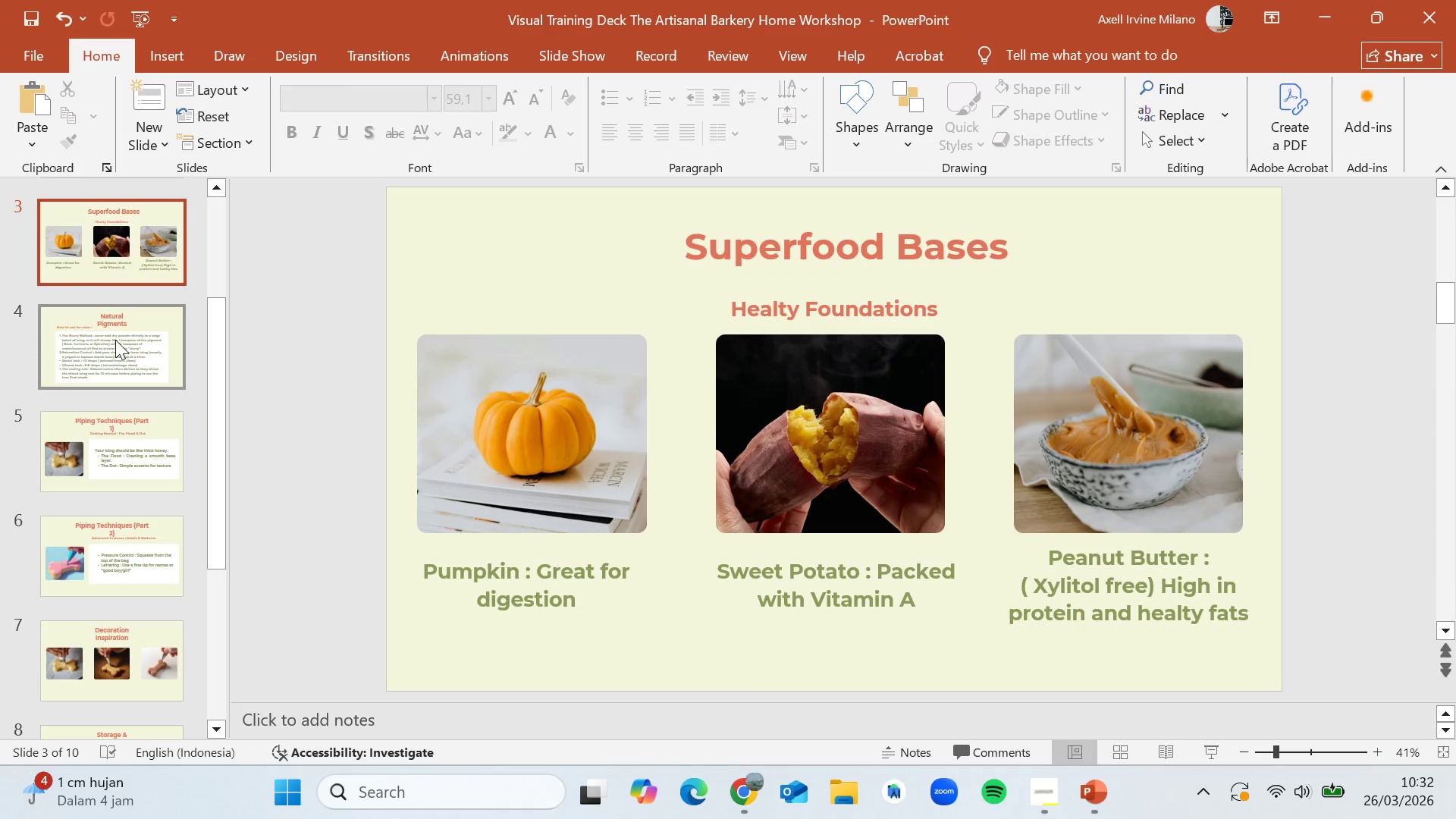 
left_click([115, 340])
 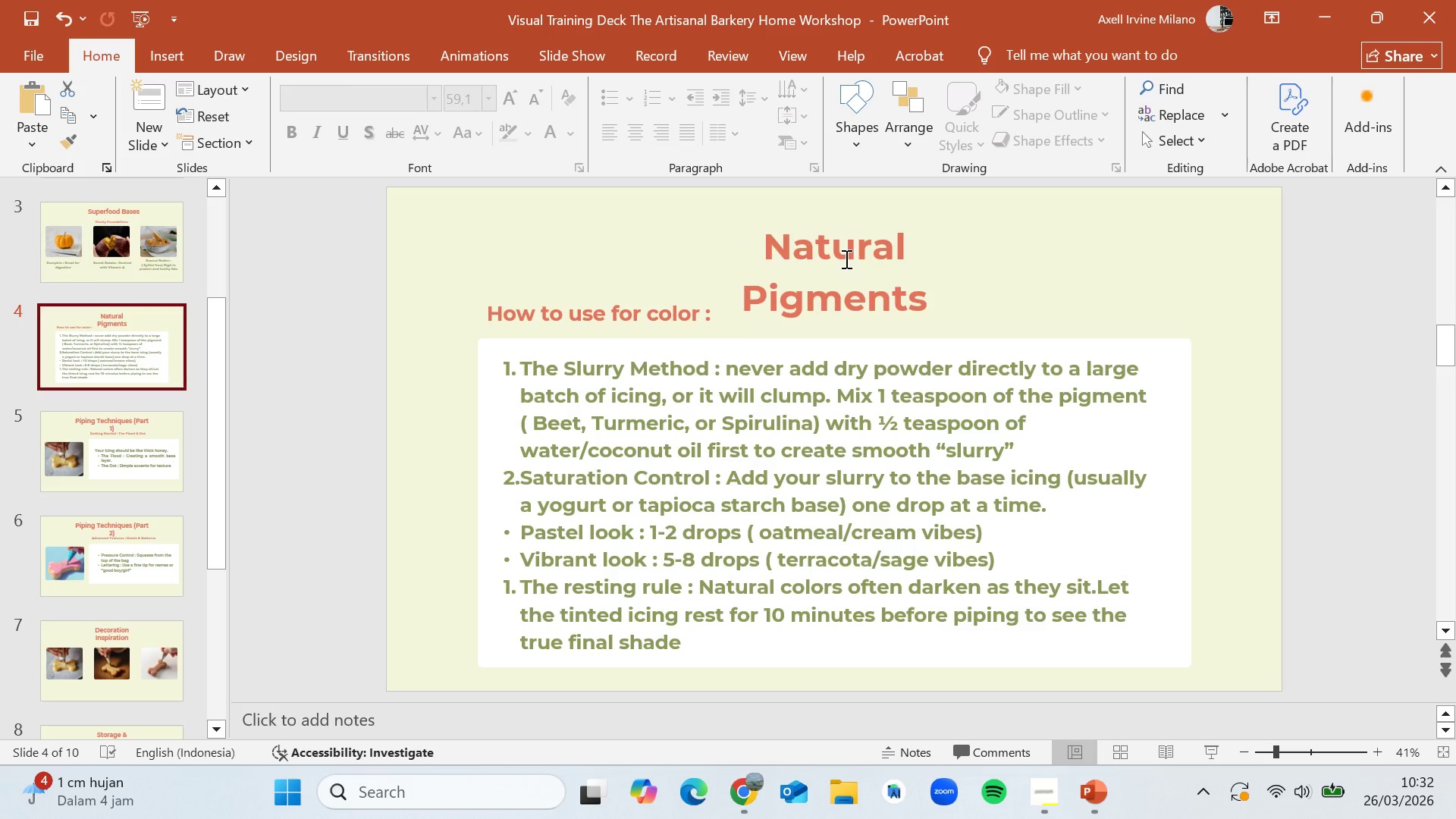 
left_click([845, 259])
 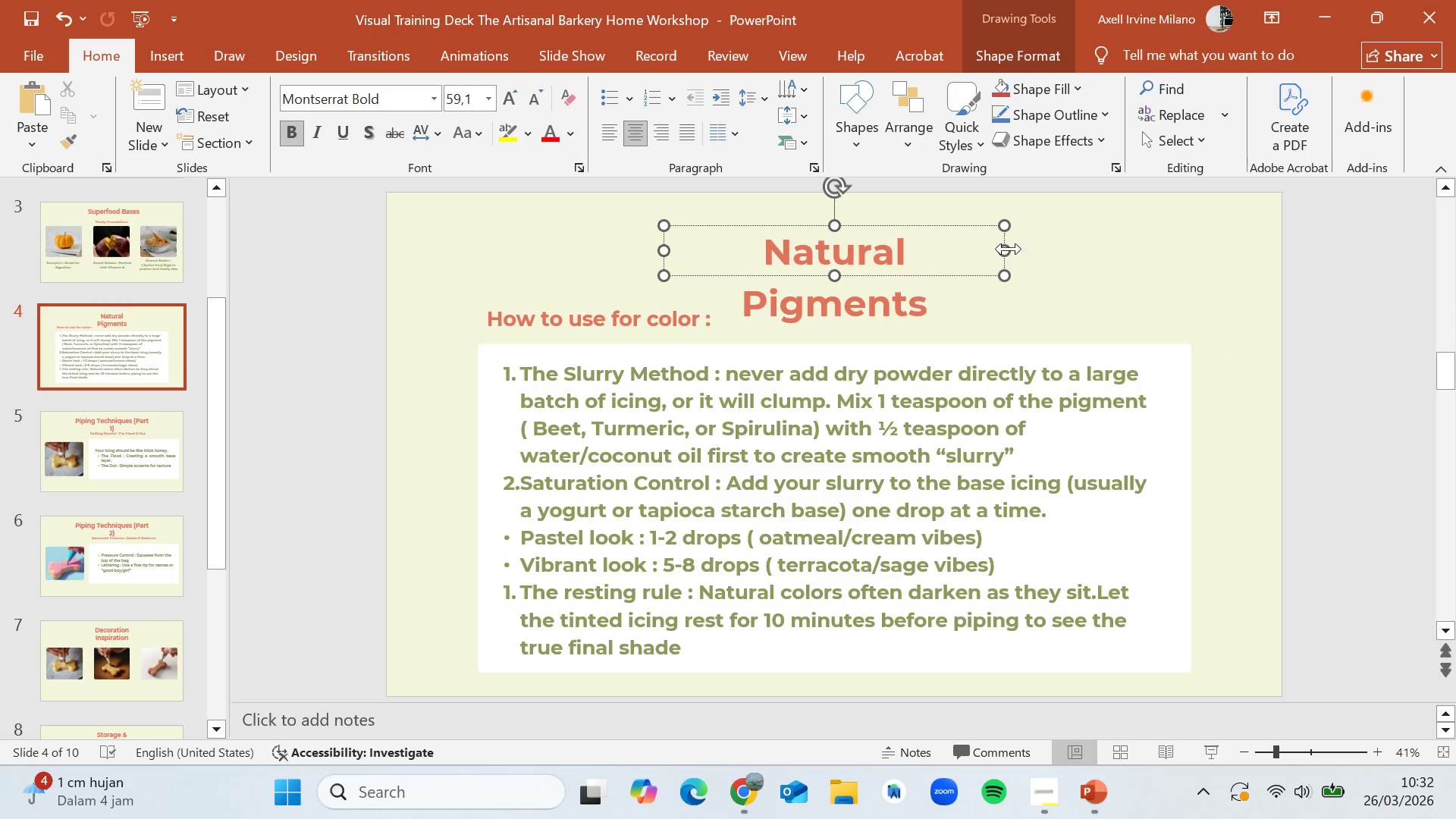 
left_click_drag(start_coordinate=[1006, 249], to_coordinate=[1034, 246])
 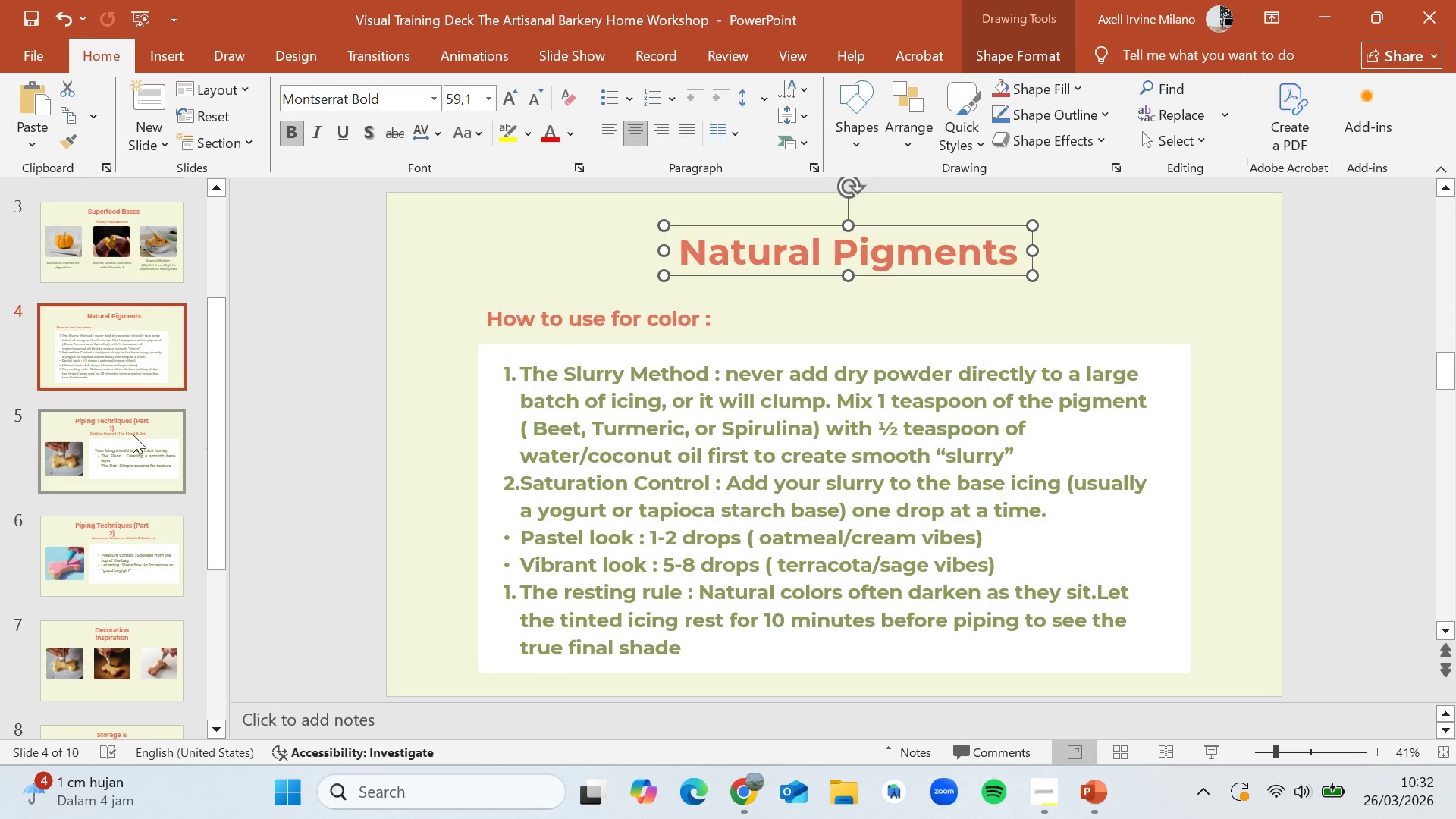 
left_click([130, 435])
 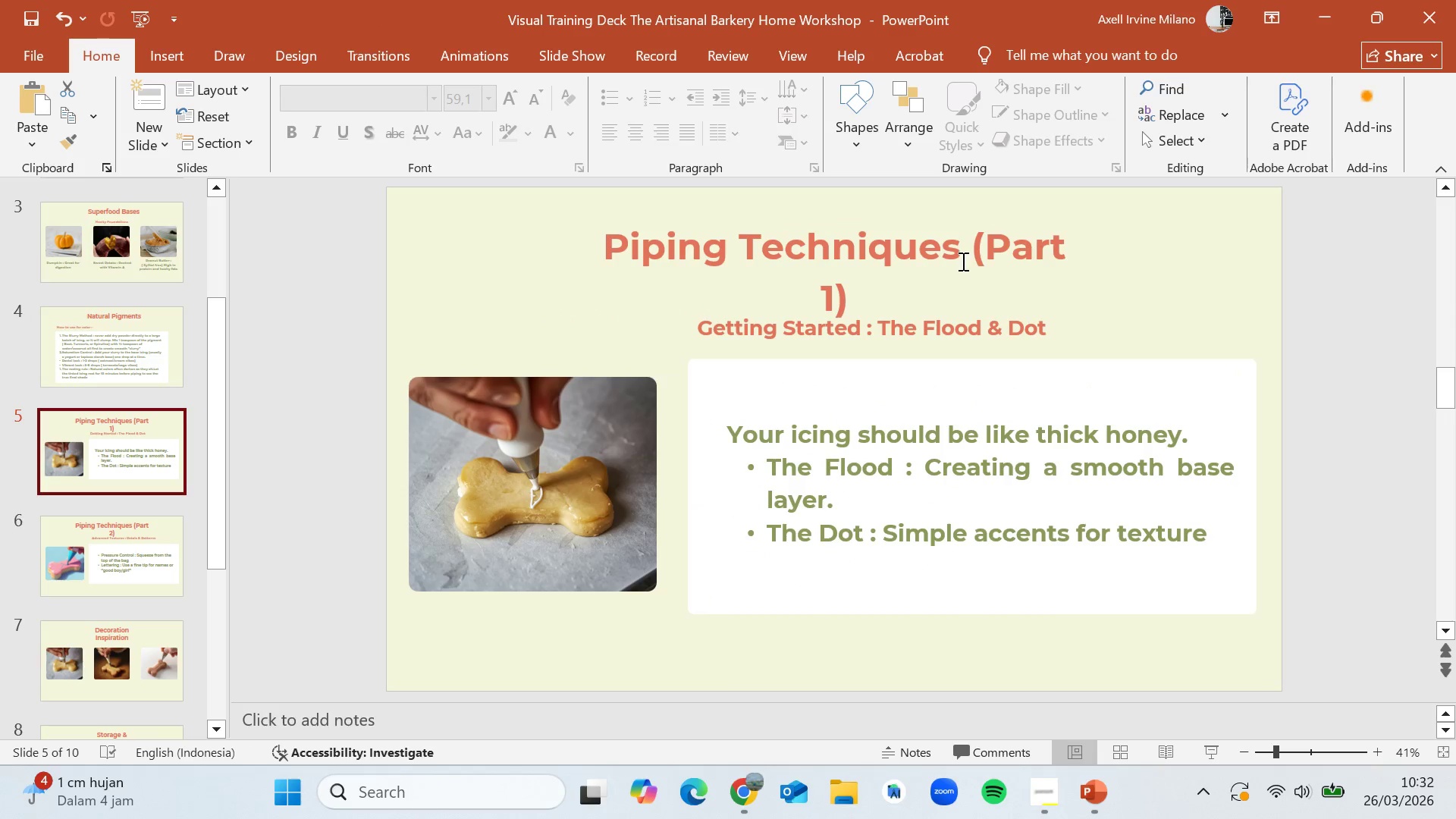 
left_click([962, 260])
 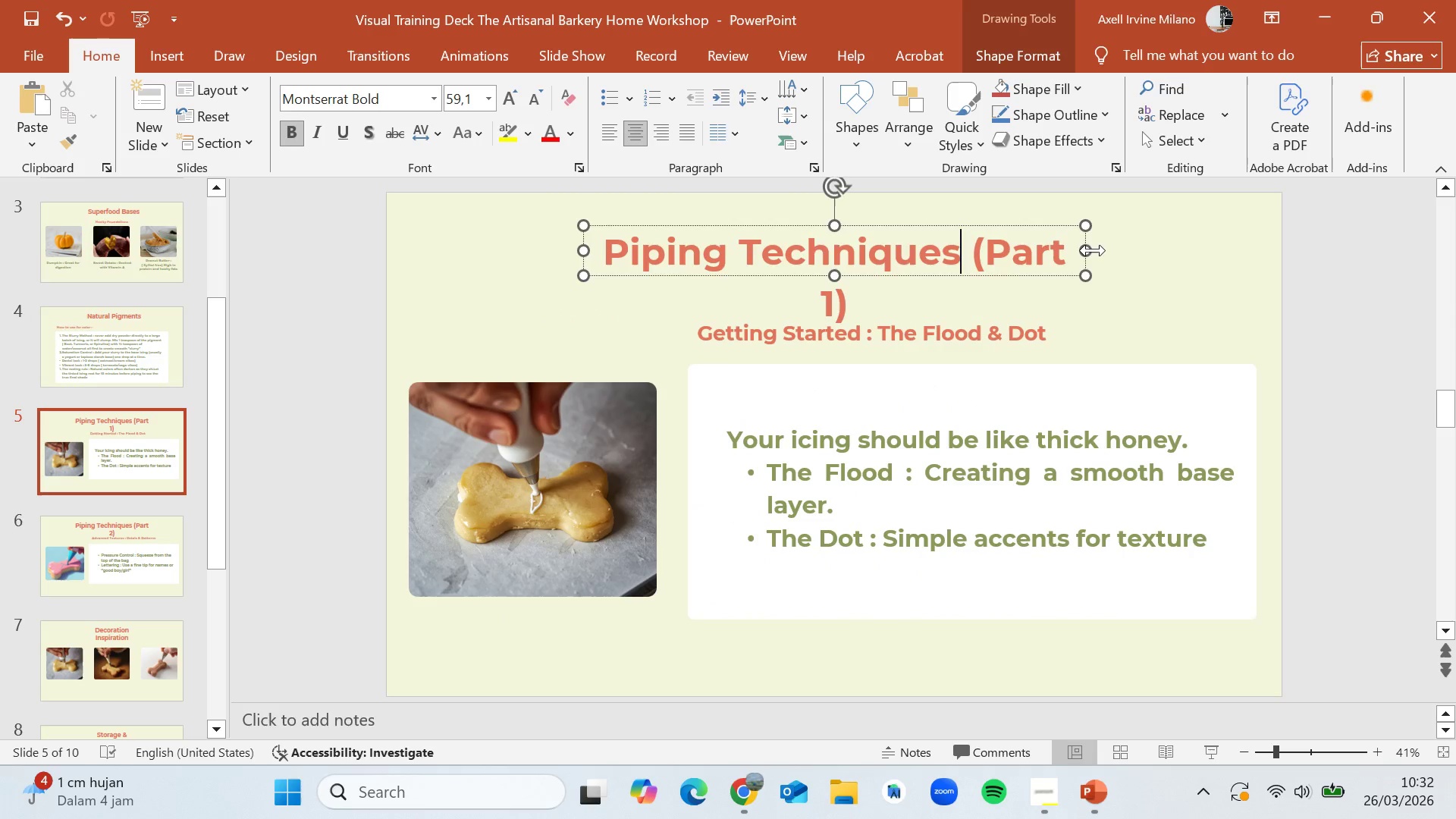 
left_click_drag(start_coordinate=[1093, 249], to_coordinate=[1113, 247])
 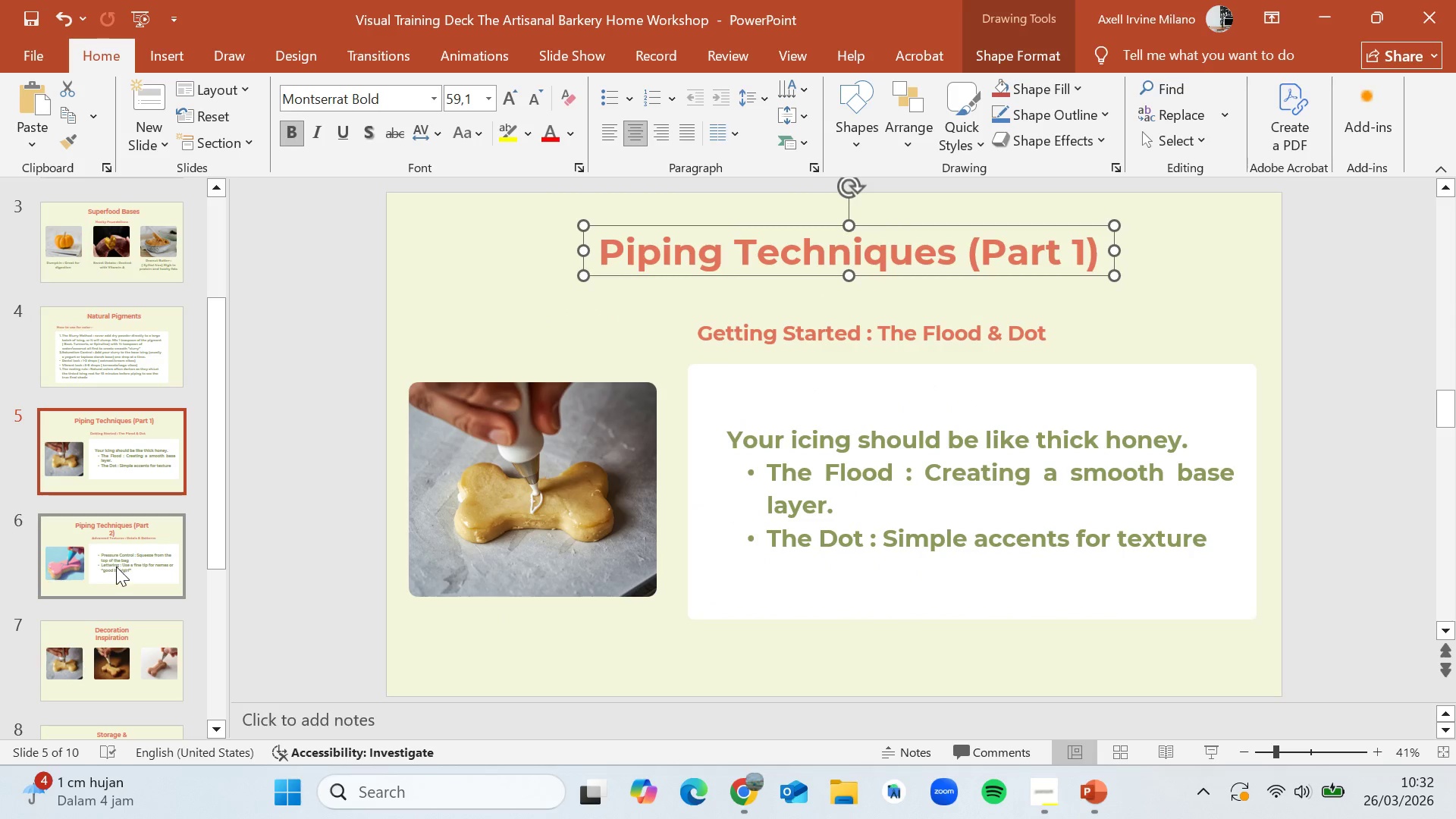 
left_click([113, 560])
 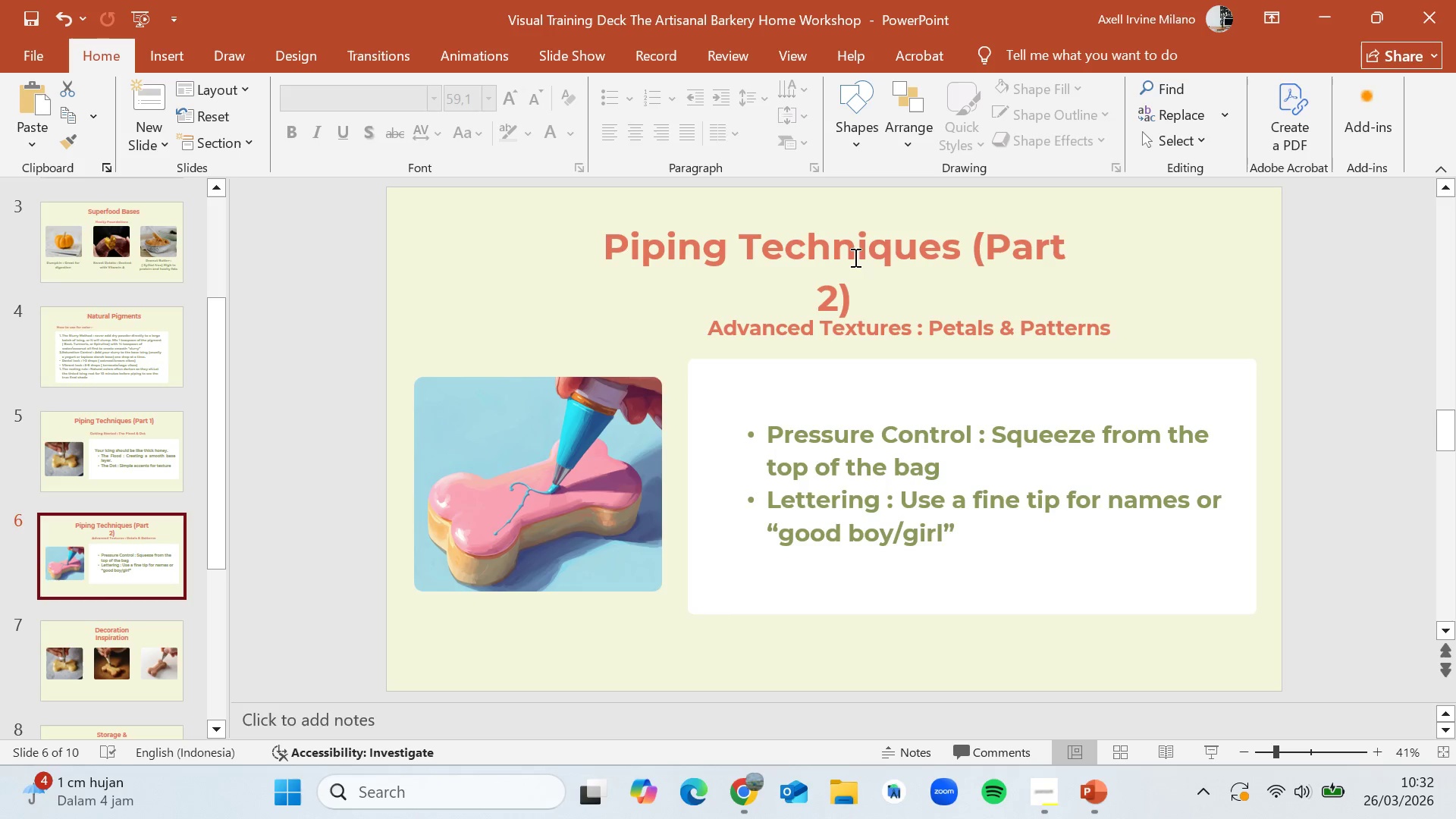 
left_click([854, 254])
 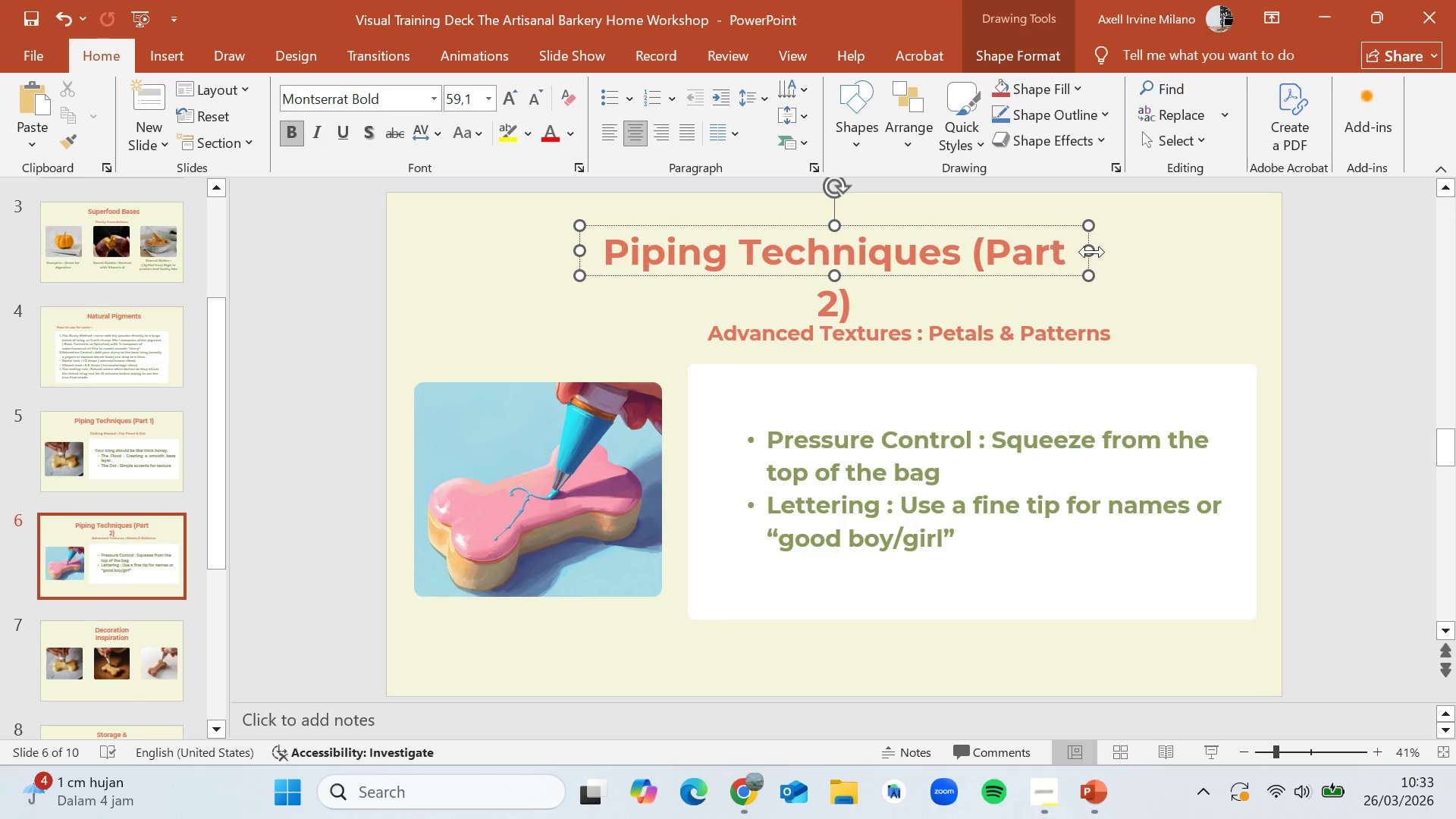 
left_click_drag(start_coordinate=[1089, 250], to_coordinate=[1100, 249])
 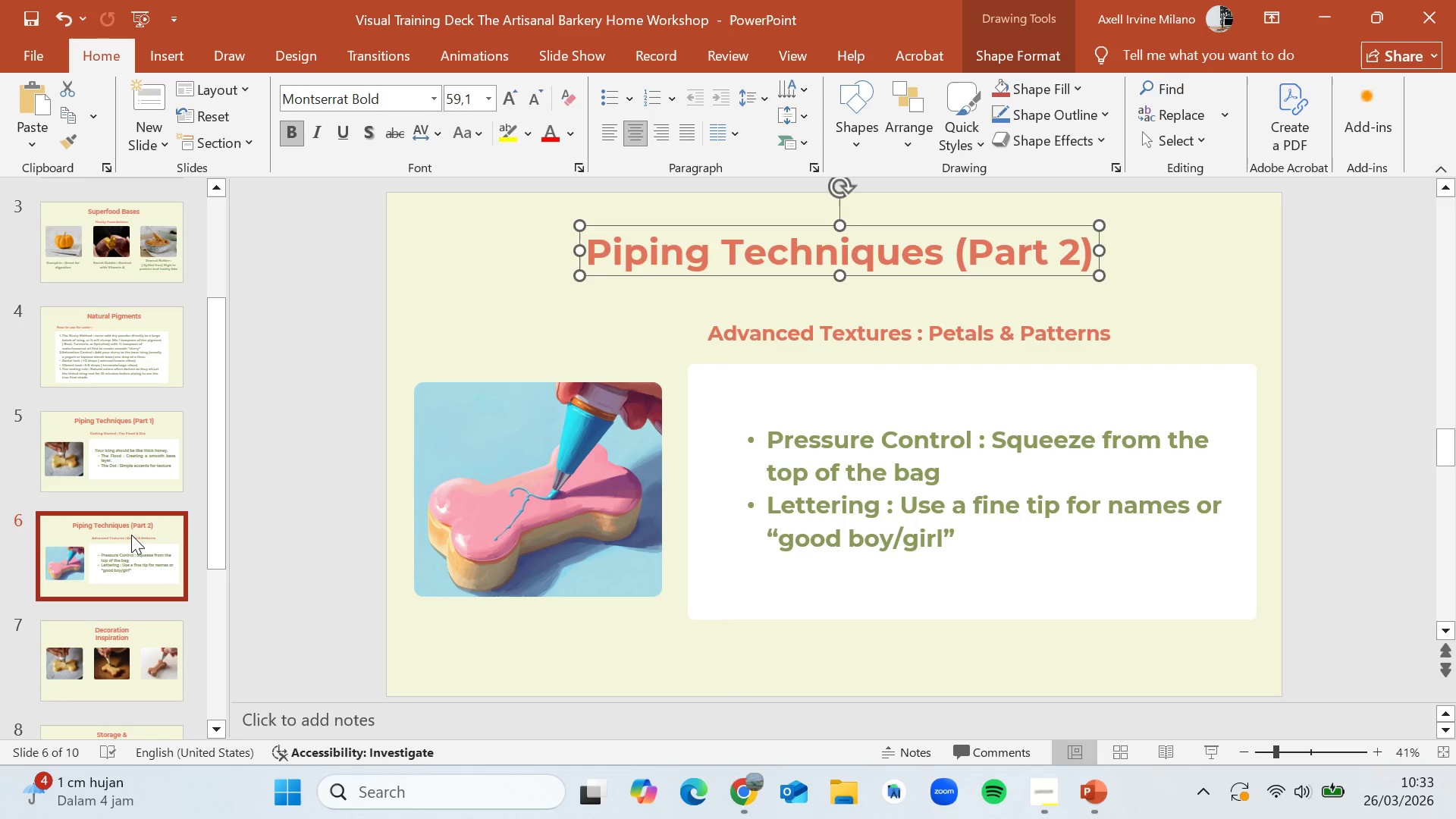 
scroll: coordinate [131, 538], scroll_direction: down, amount: 1.0
 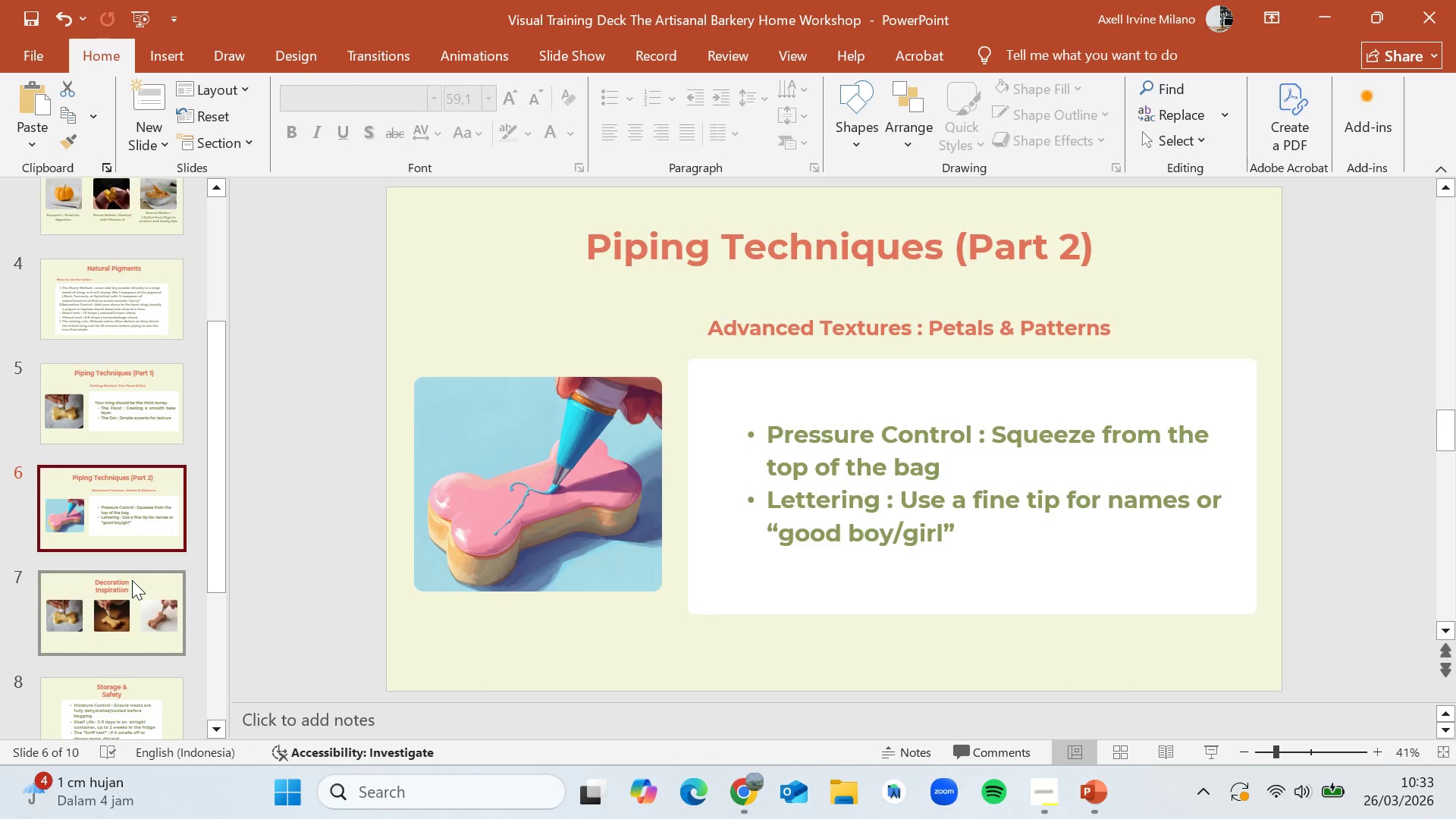 
left_click([132, 580])
 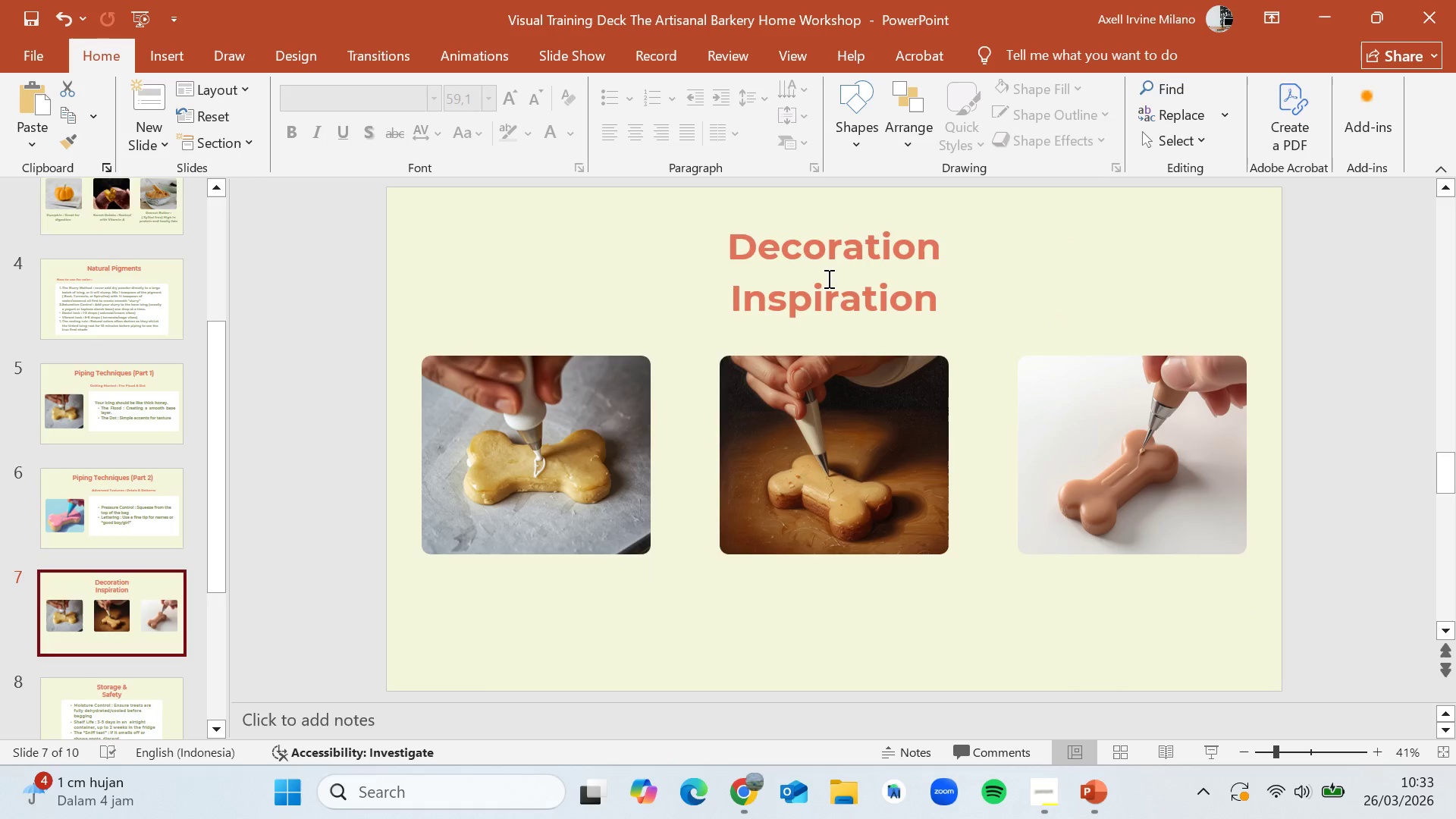 
left_click_drag(start_coordinate=[1056, 246], to_coordinate=[1068, 244])
 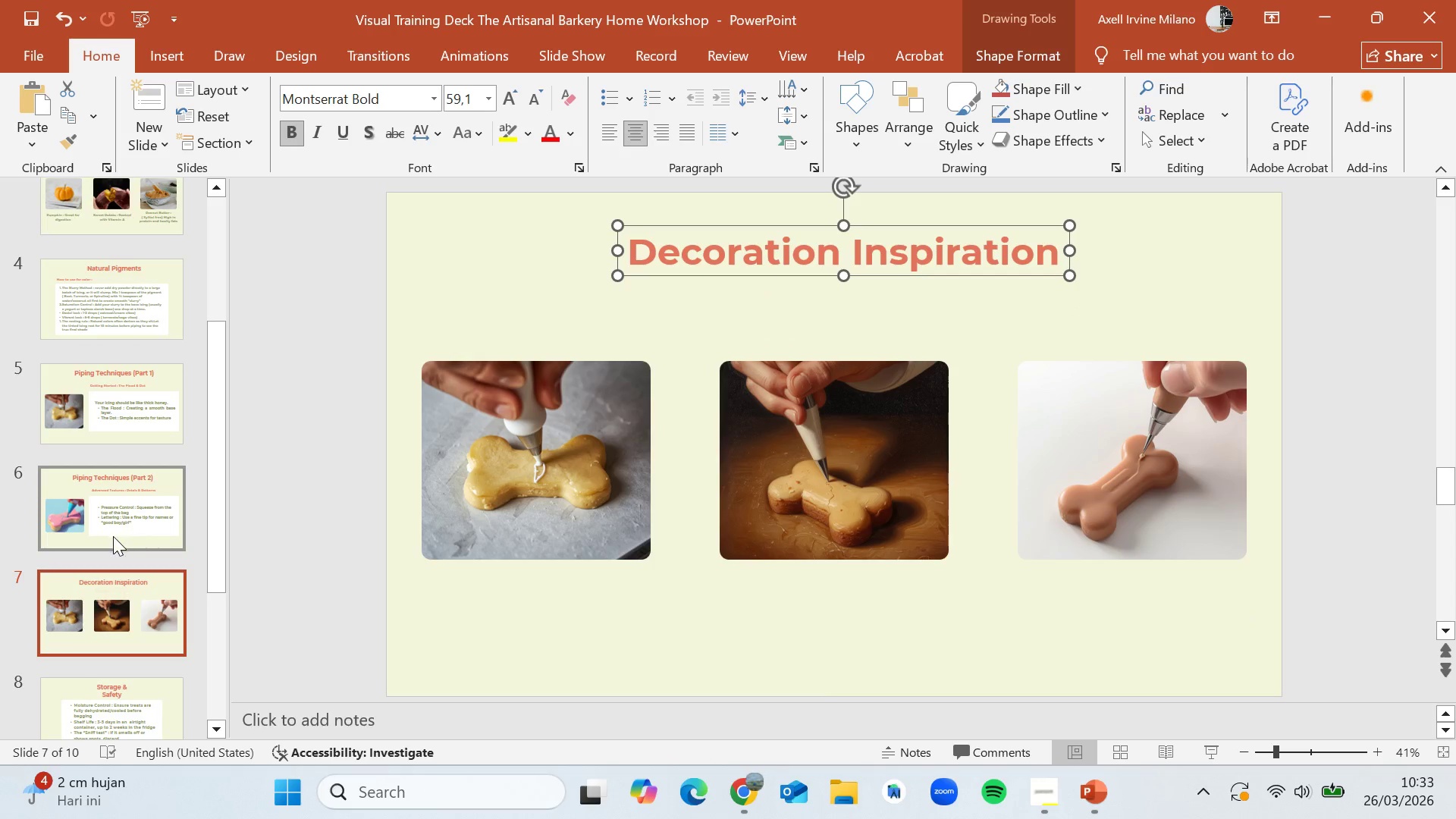 
scroll: coordinate [112, 553], scroll_direction: down, amount: 2.0
 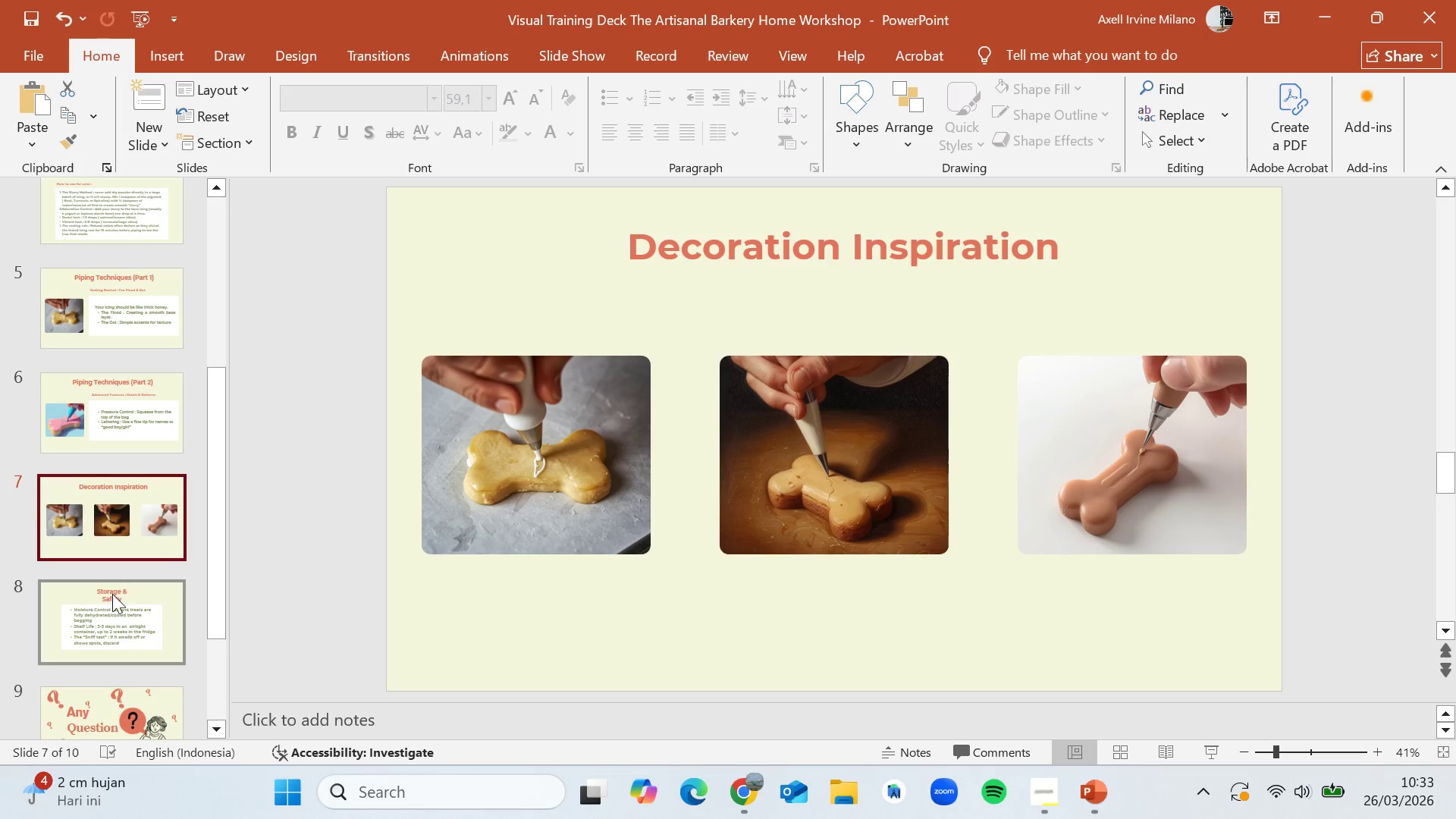 
left_click([111, 599])
 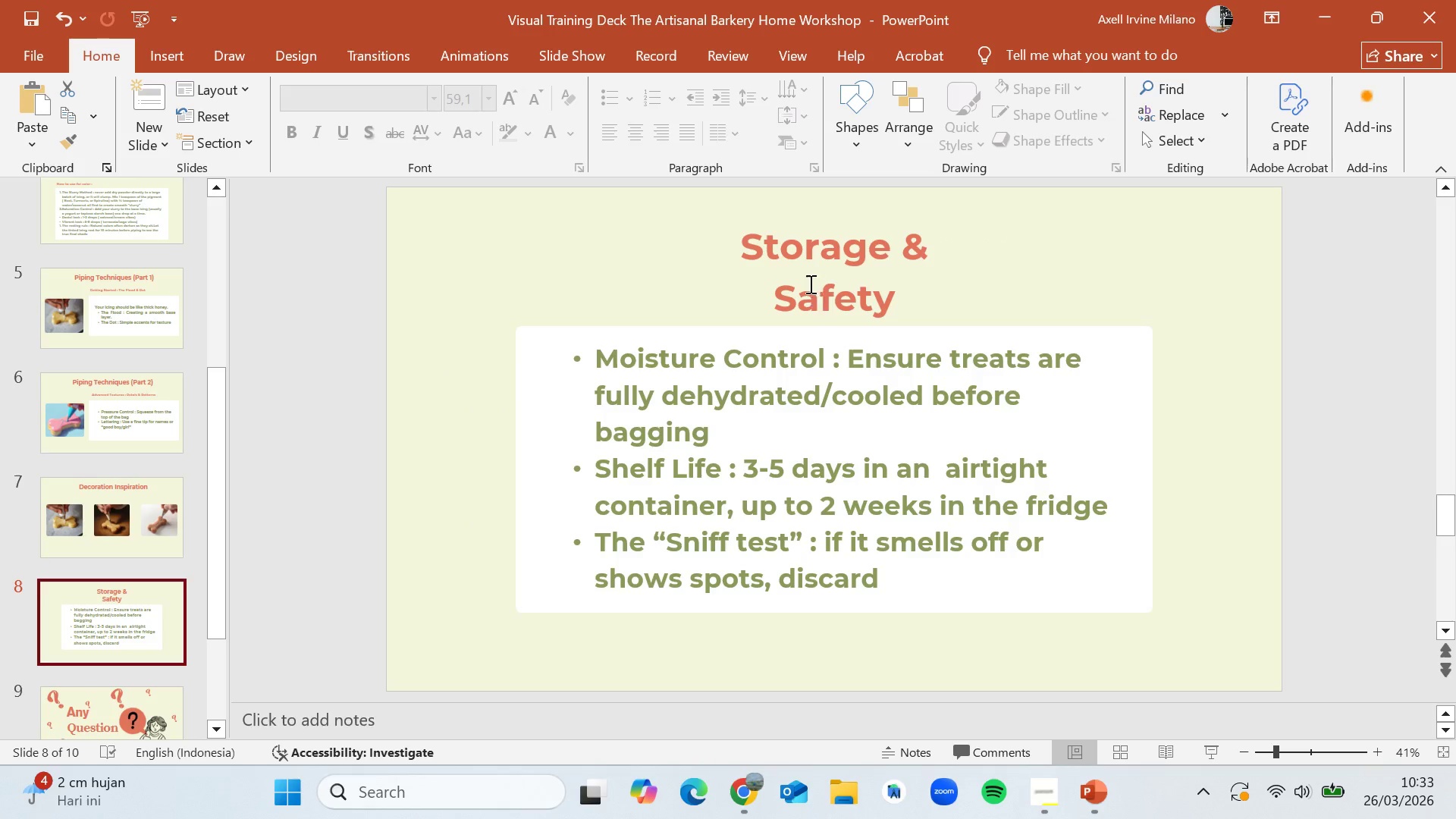 
left_click([793, 279])
 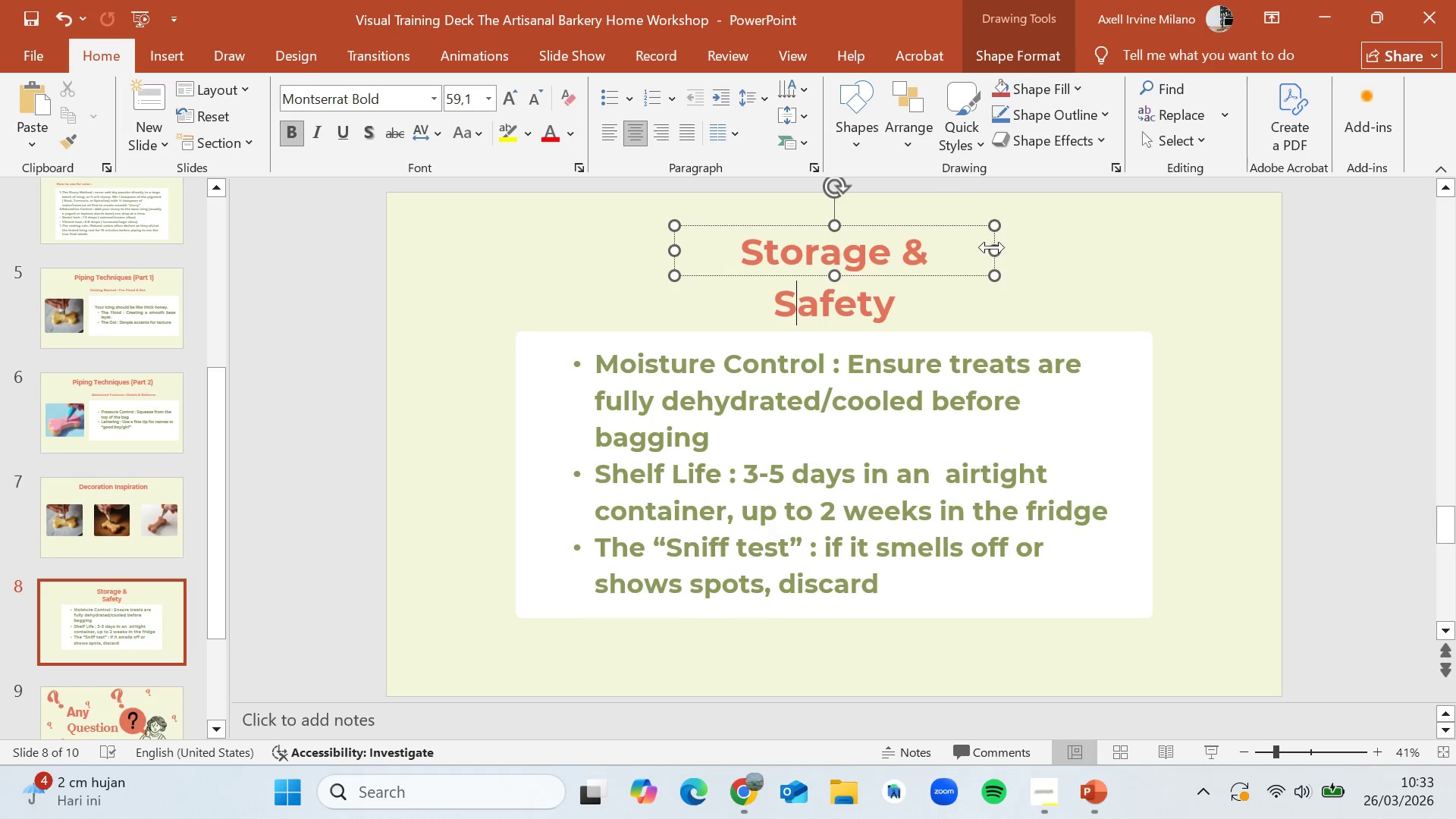 
left_click_drag(start_coordinate=[996, 250], to_coordinate=[1011, 249])
 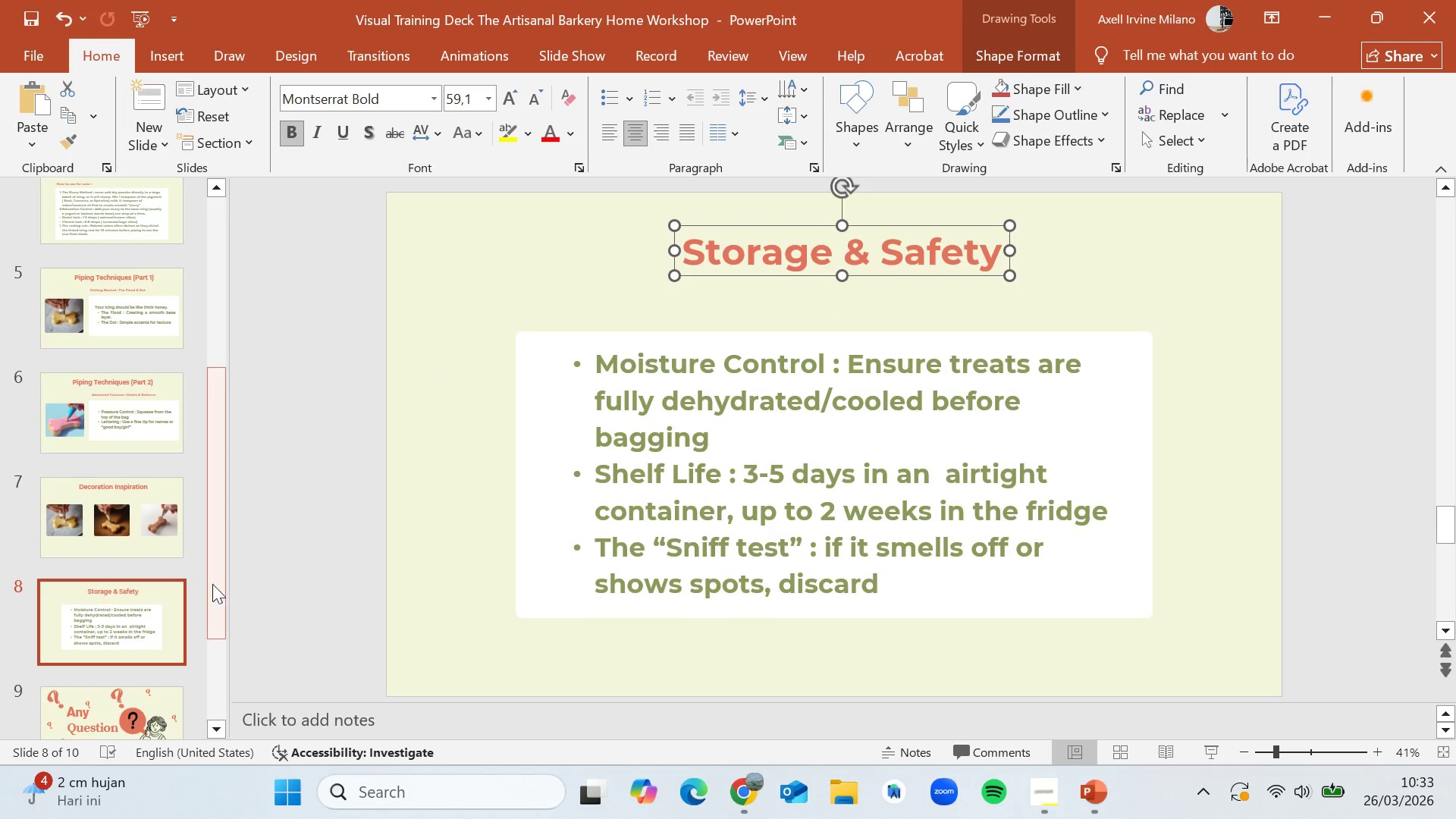 
scroll: coordinate [115, 586], scroll_direction: down, amount: 2.0
 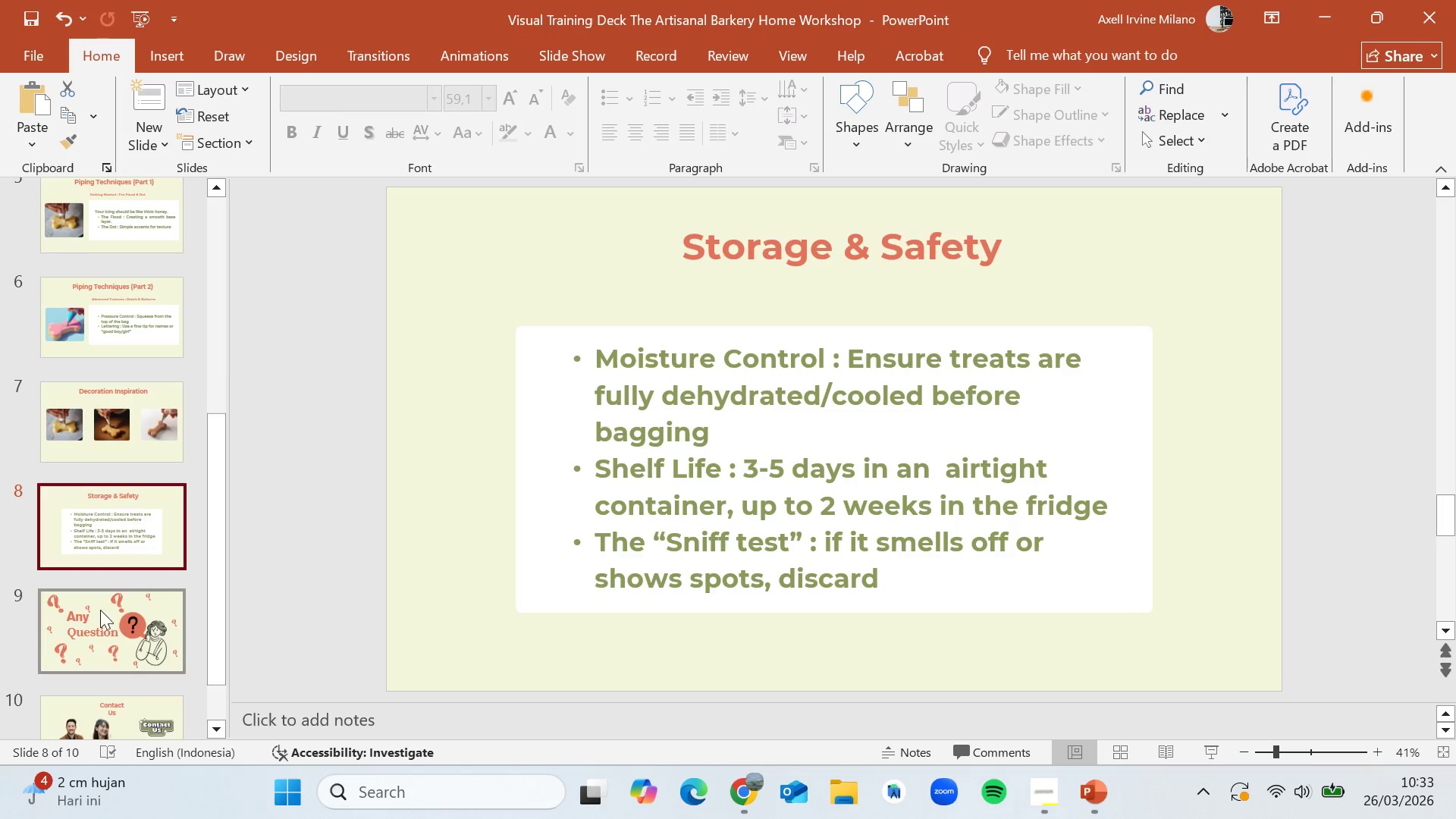 
left_click([100, 614])
 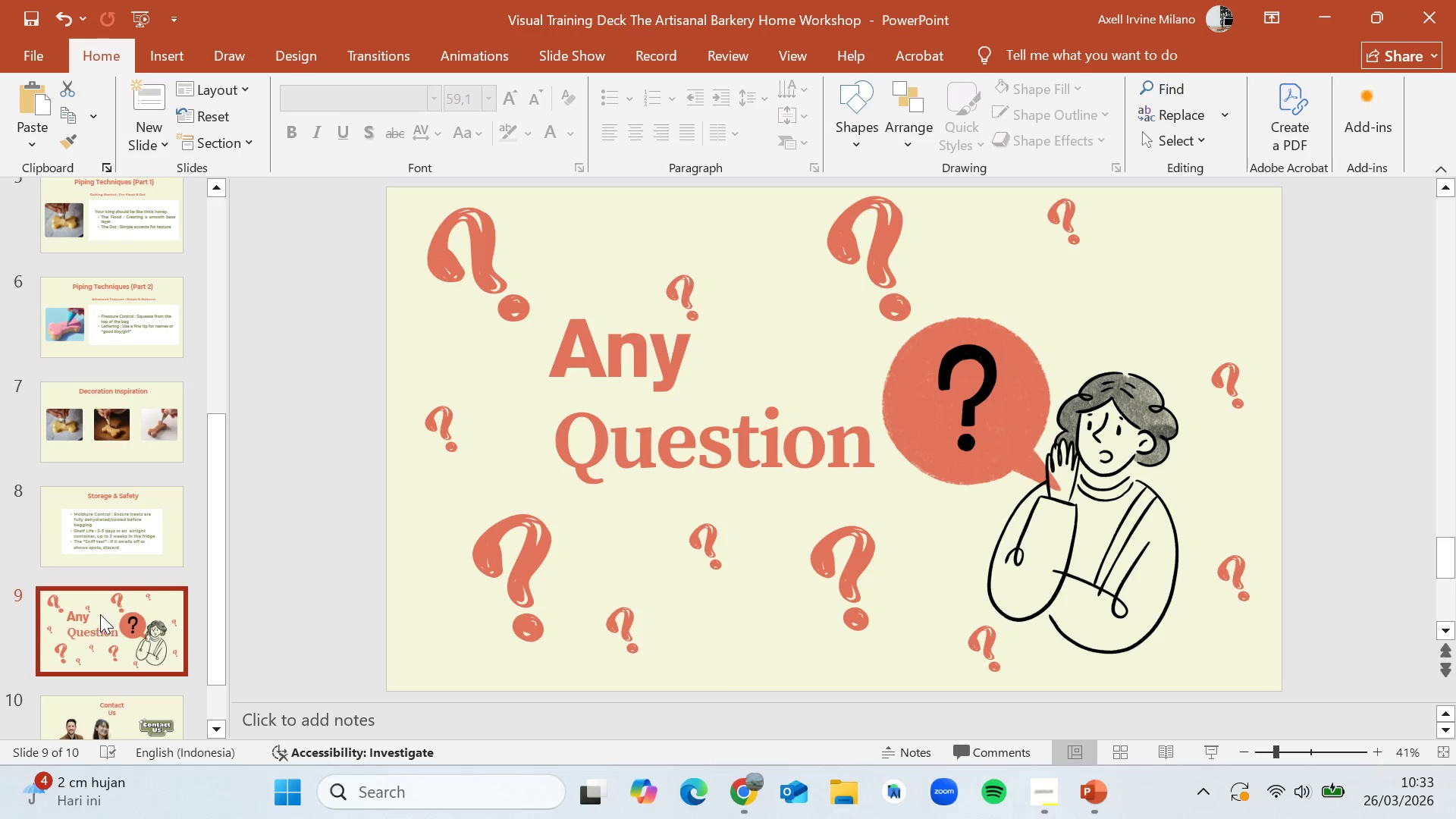 
scroll: coordinate [100, 614], scroll_direction: down, amount: 2.0
 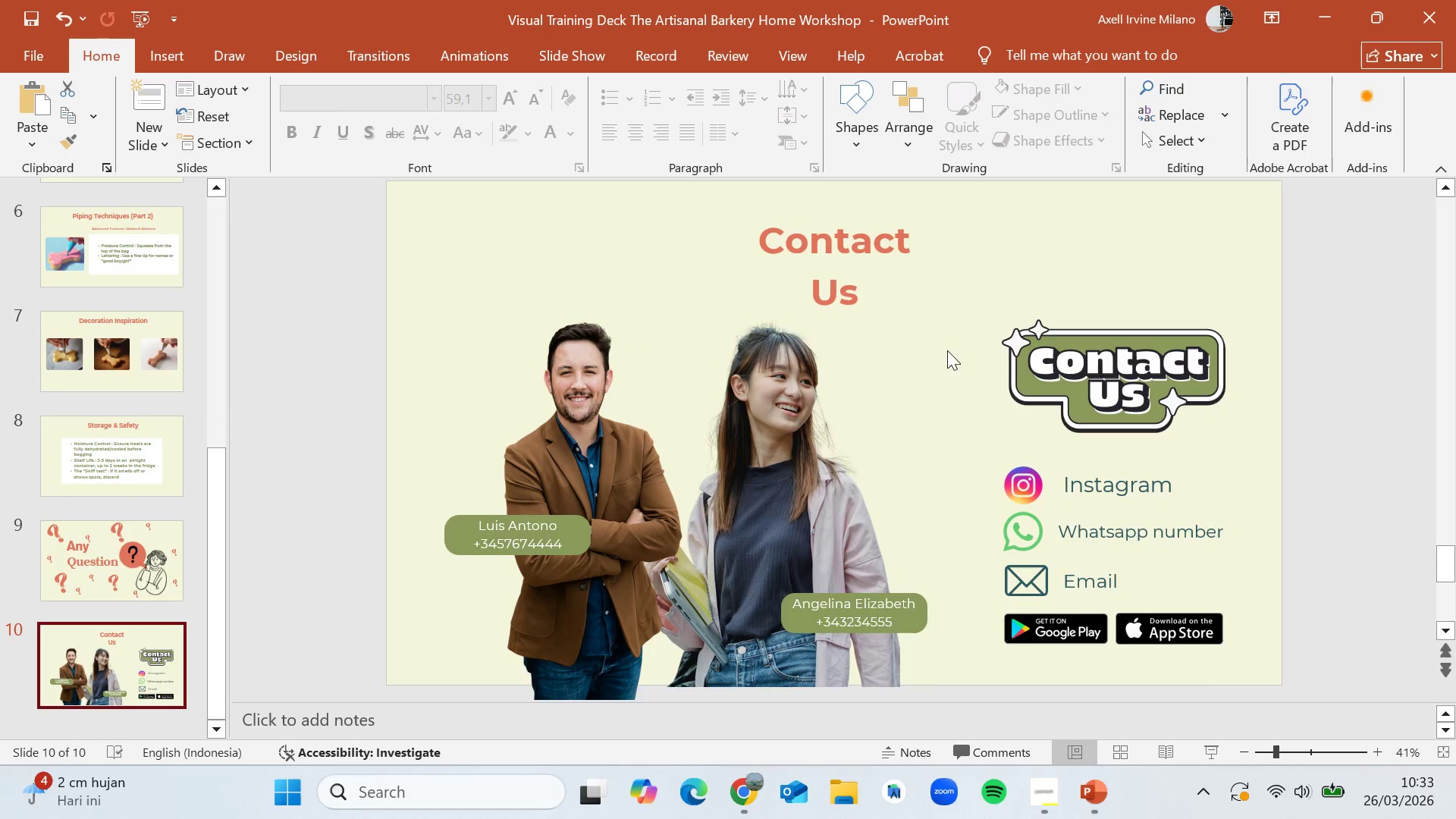 
left_click([880, 250])
 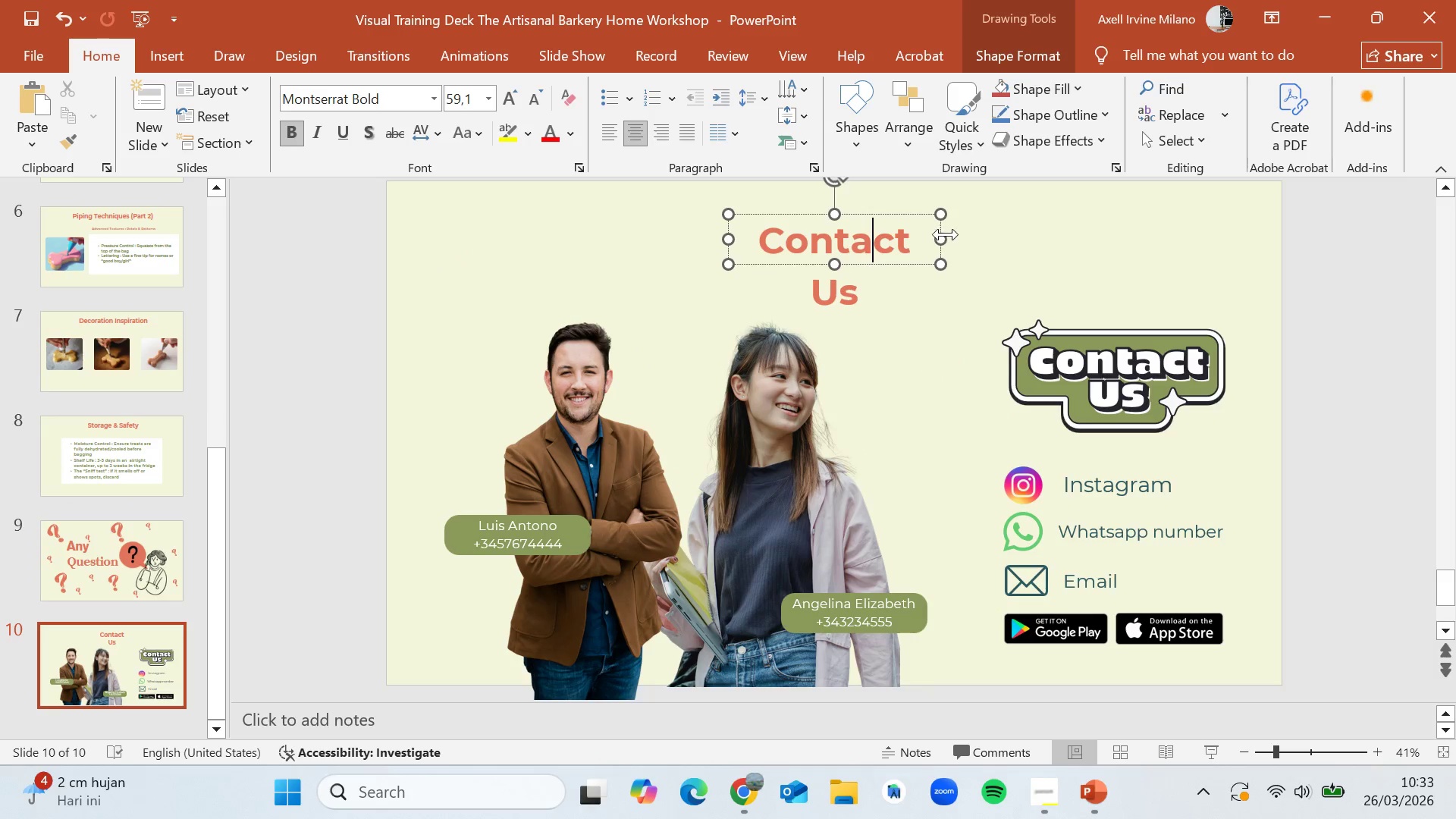 
left_click_drag(start_coordinate=[944, 234], to_coordinate=[958, 234])
 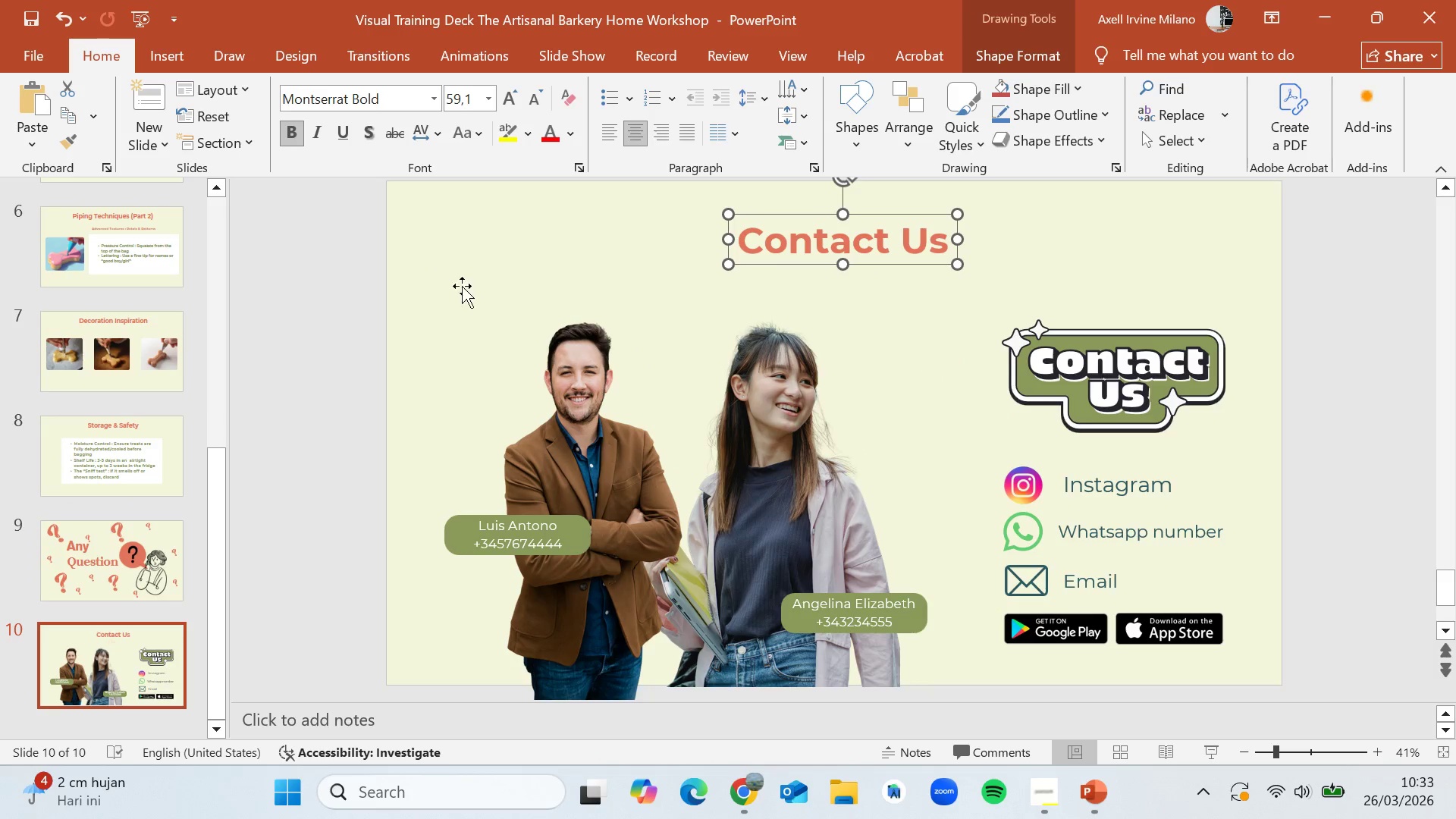 
left_click([526, 297])
 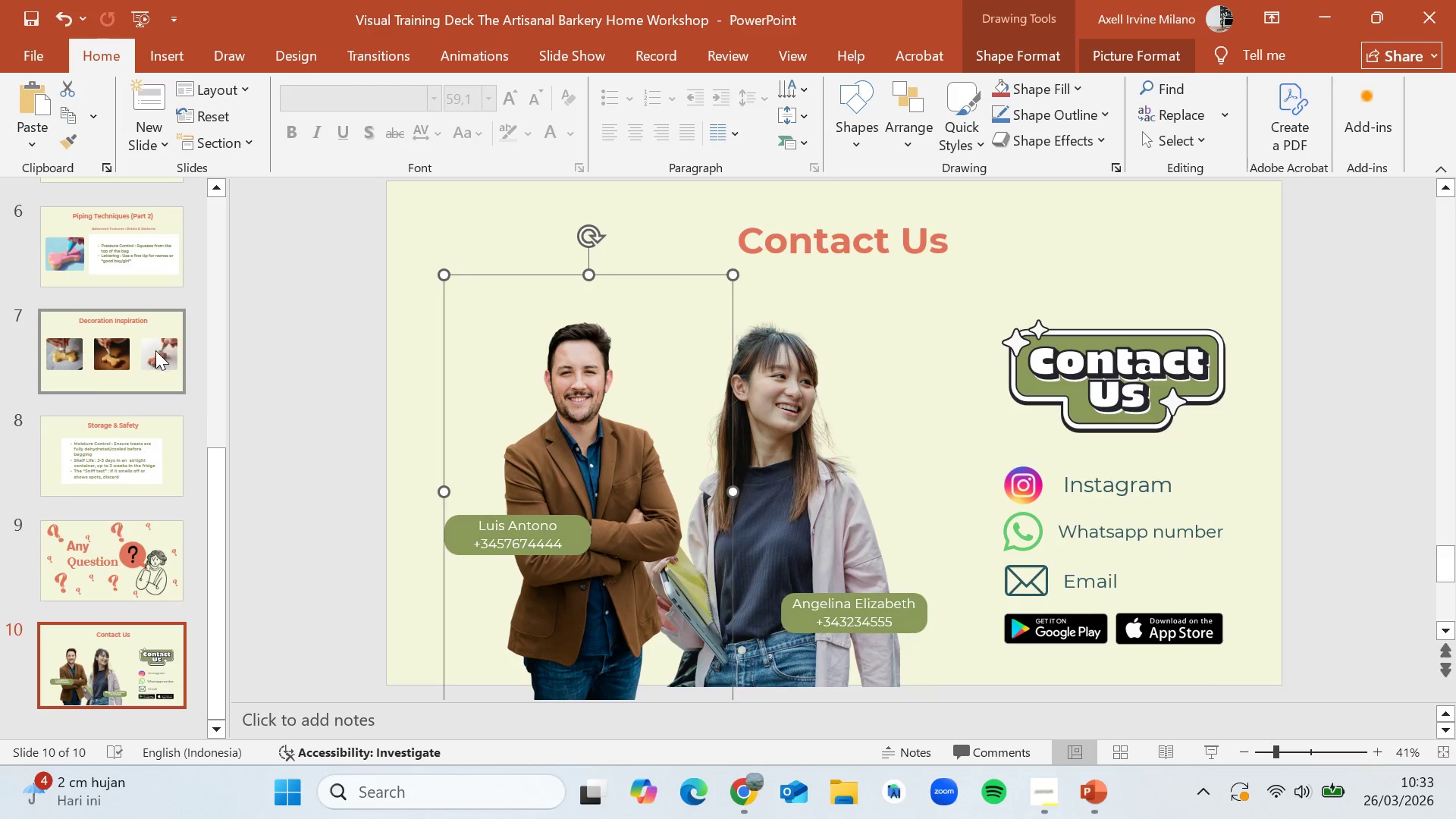 
scroll: coordinate [149, 359], scroll_direction: up, amount: 2.0
 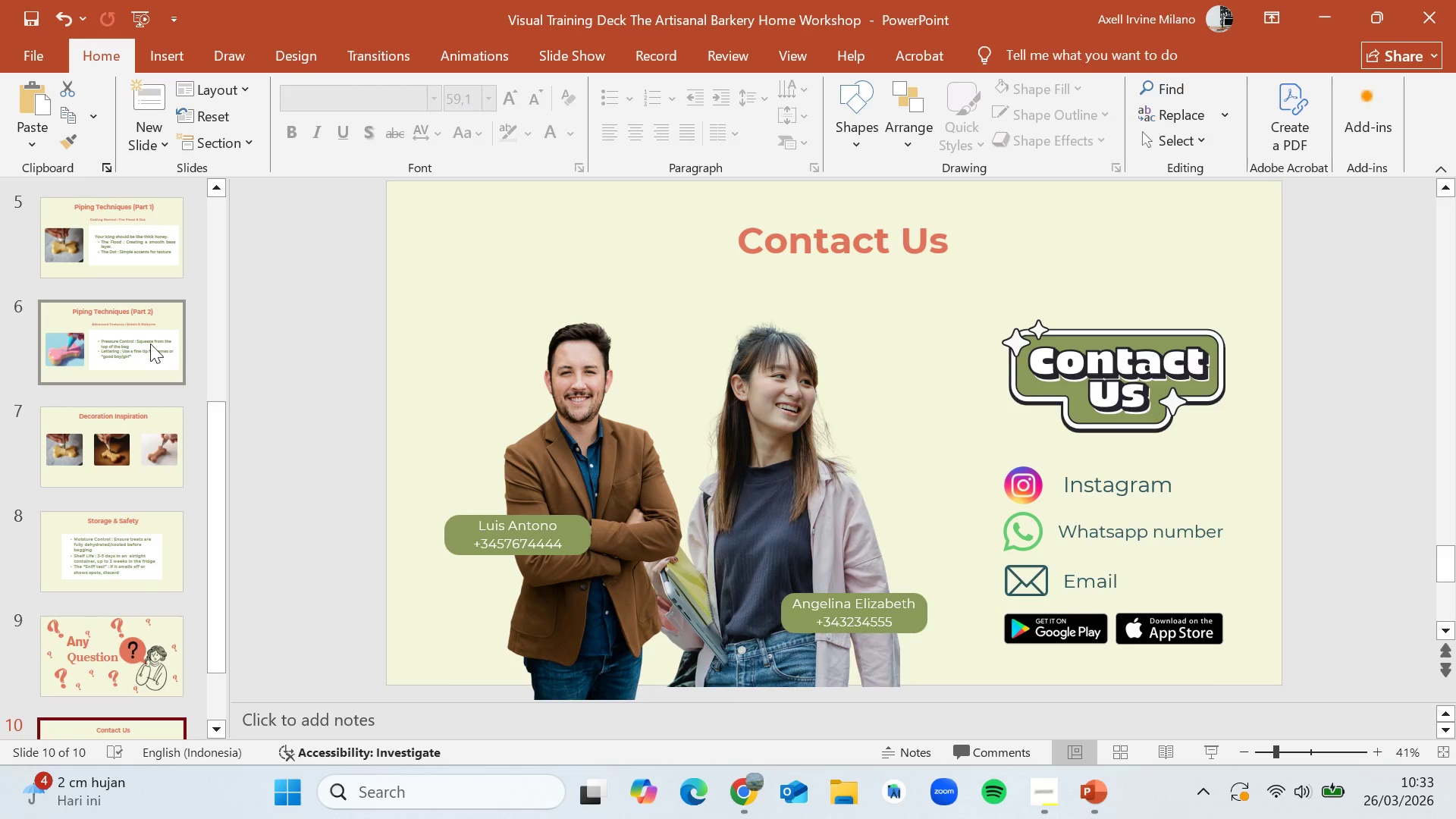 
left_click([150, 328])
 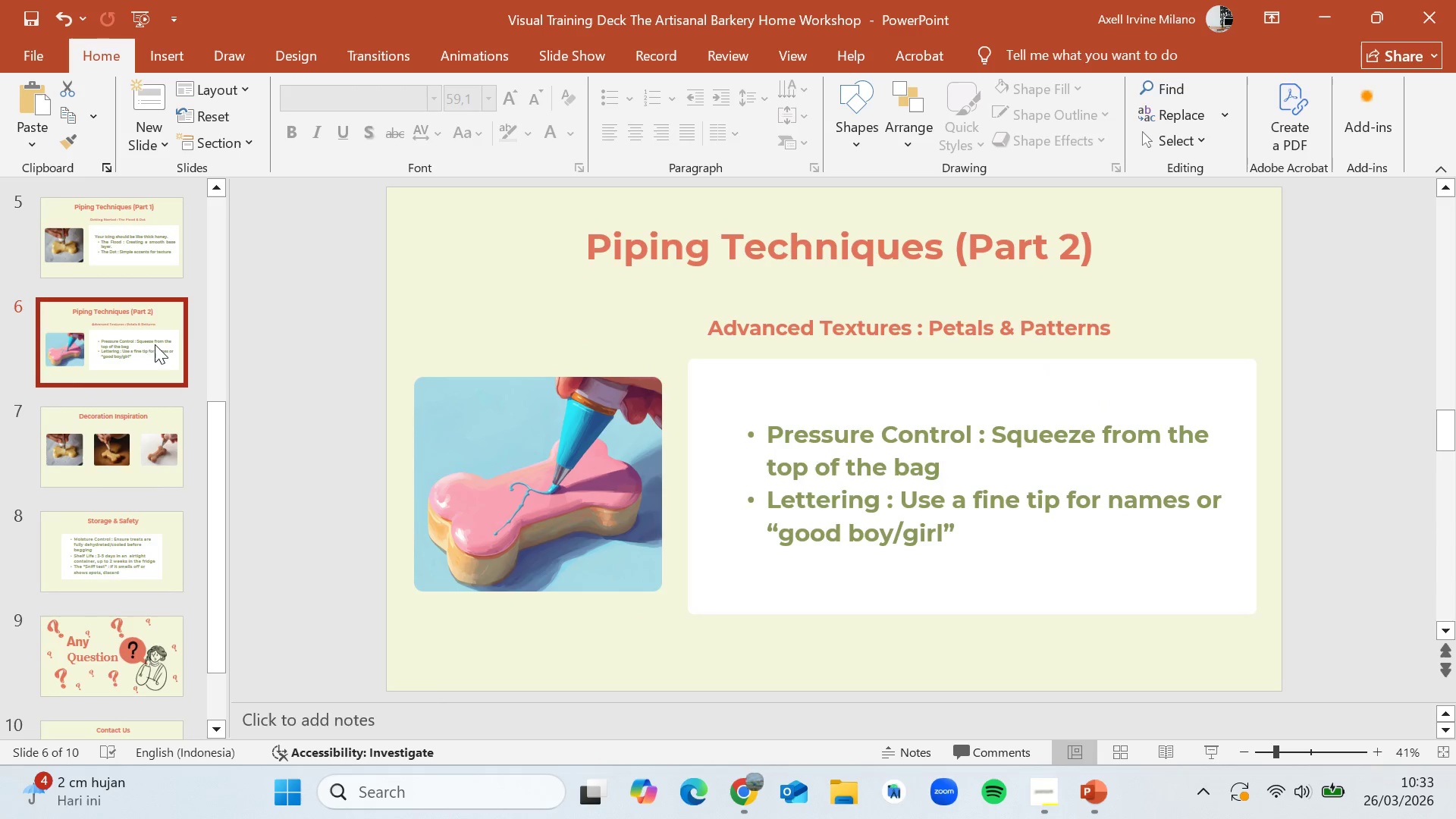 
scroll: coordinate [158, 353], scroll_direction: up, amount: 5.0
 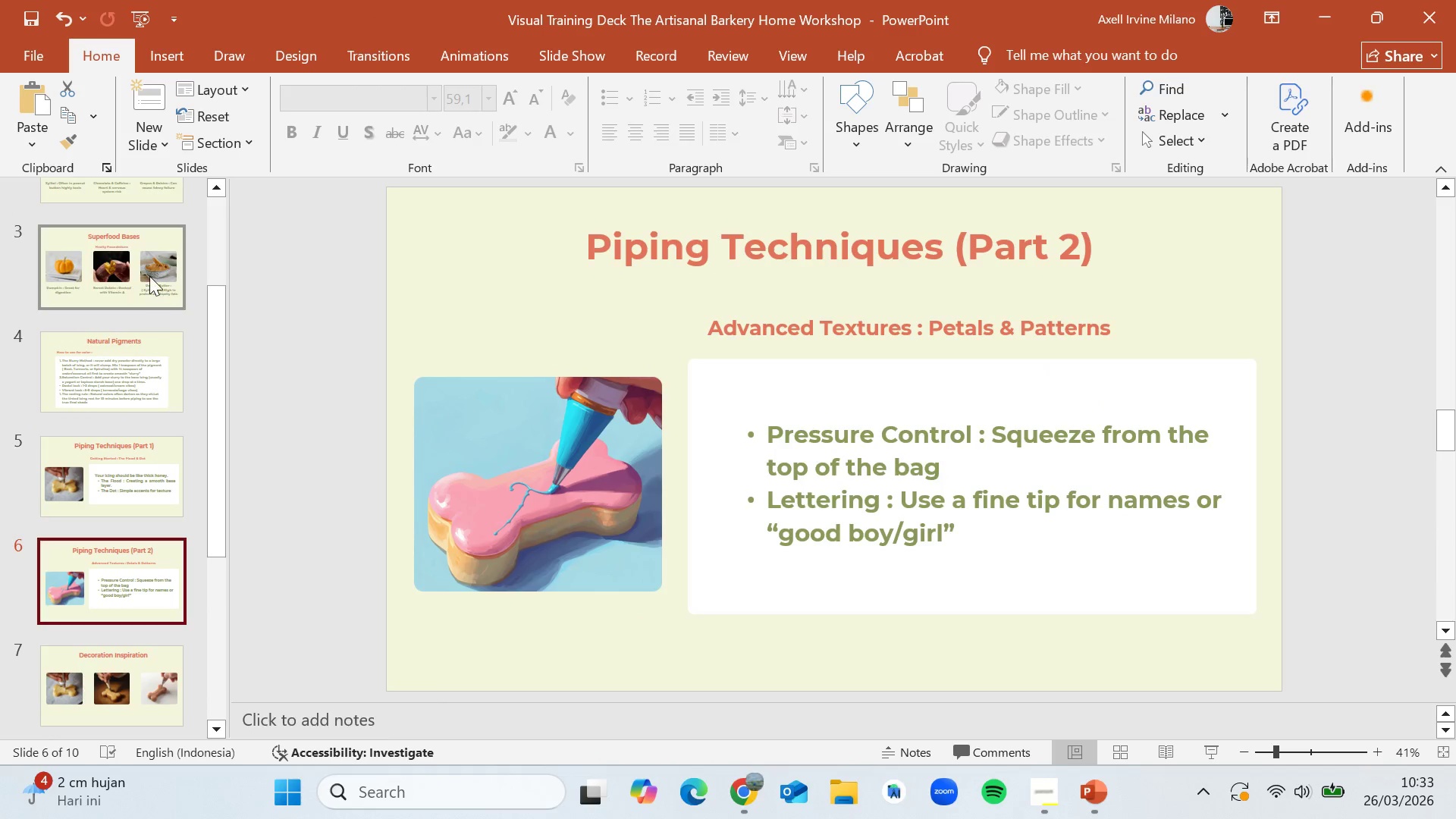 
left_click([149, 276])
 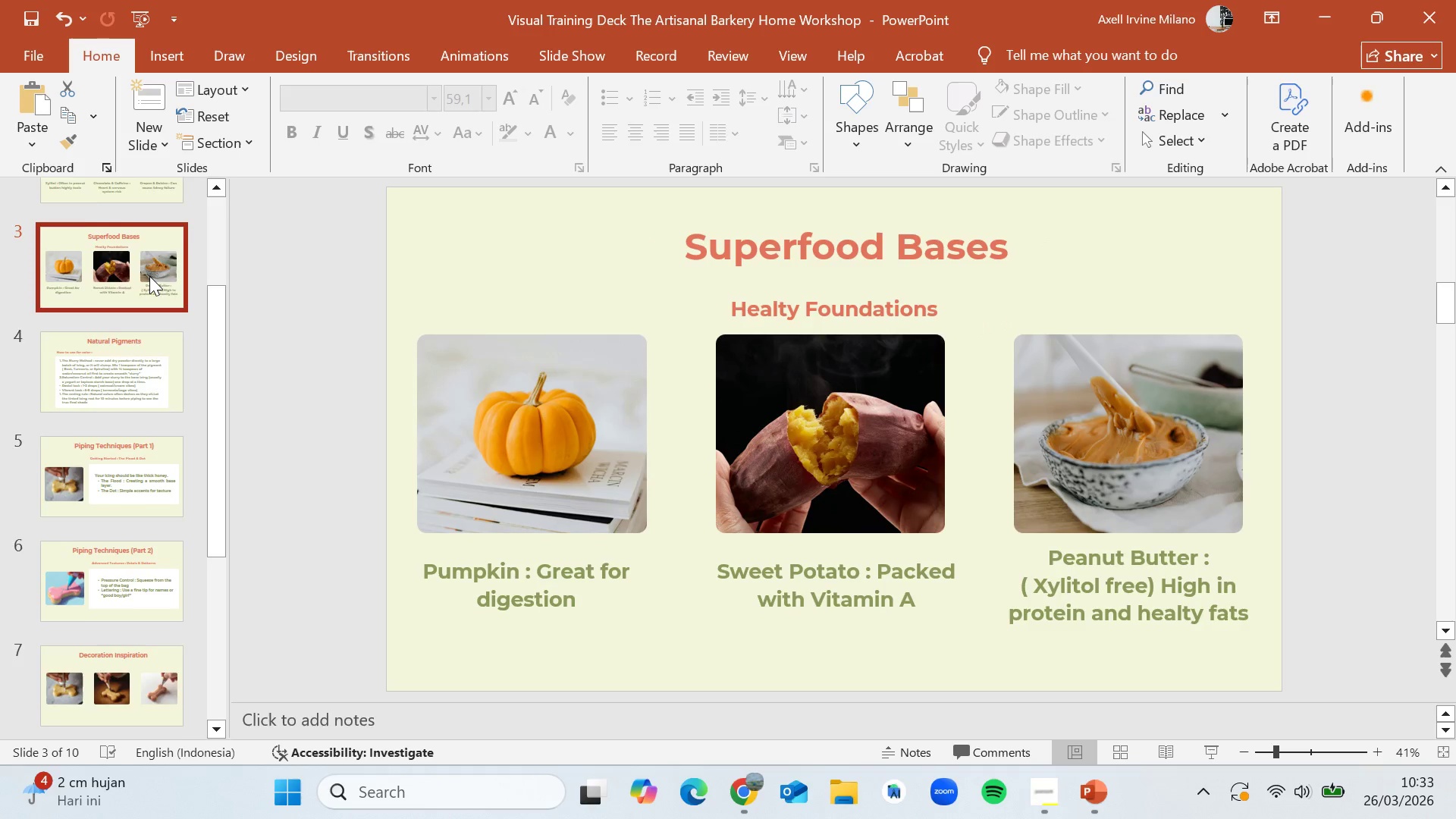 
scroll: coordinate [149, 276], scroll_direction: up, amount: 5.0
 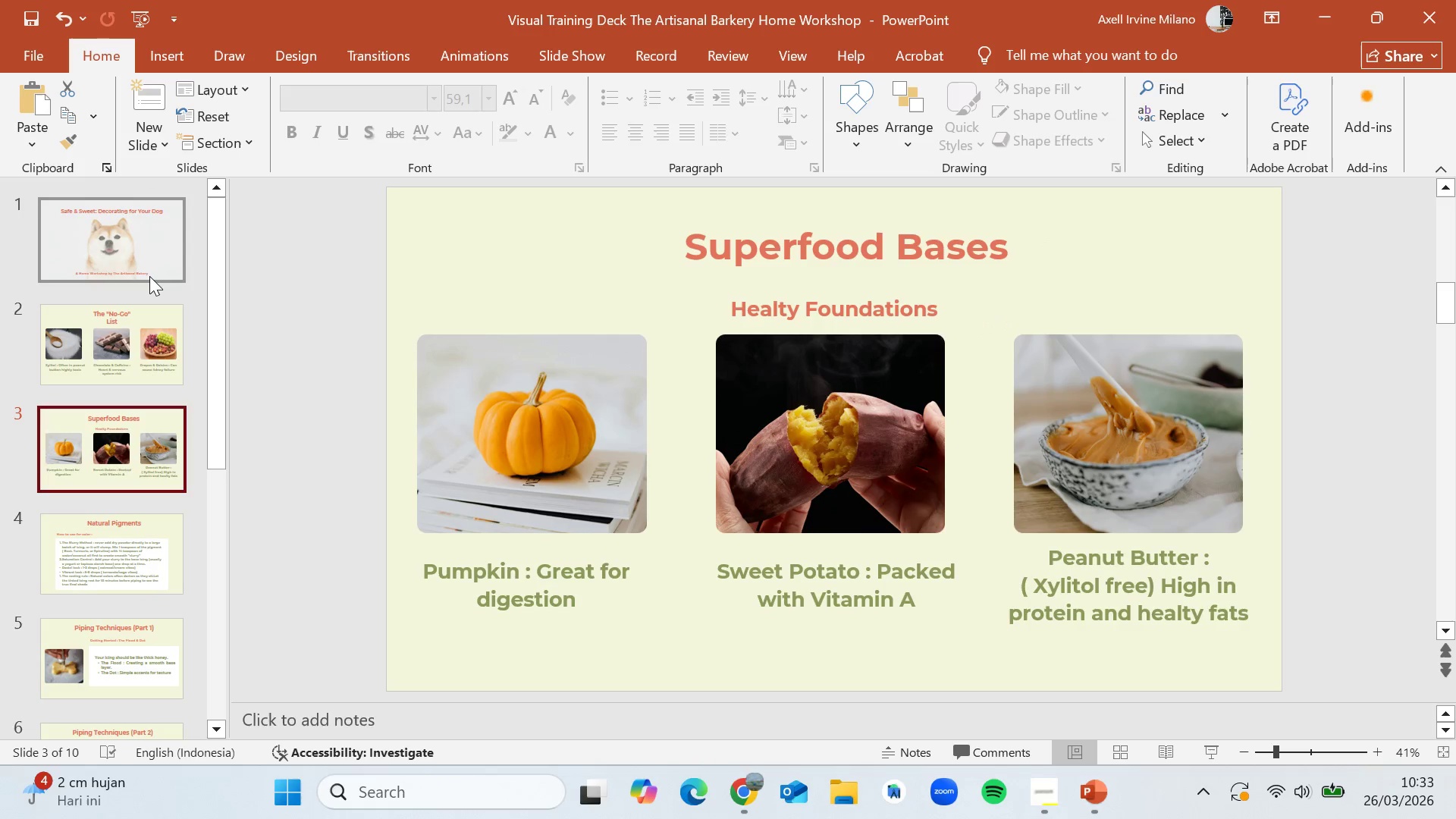 
left_click([149, 276])
 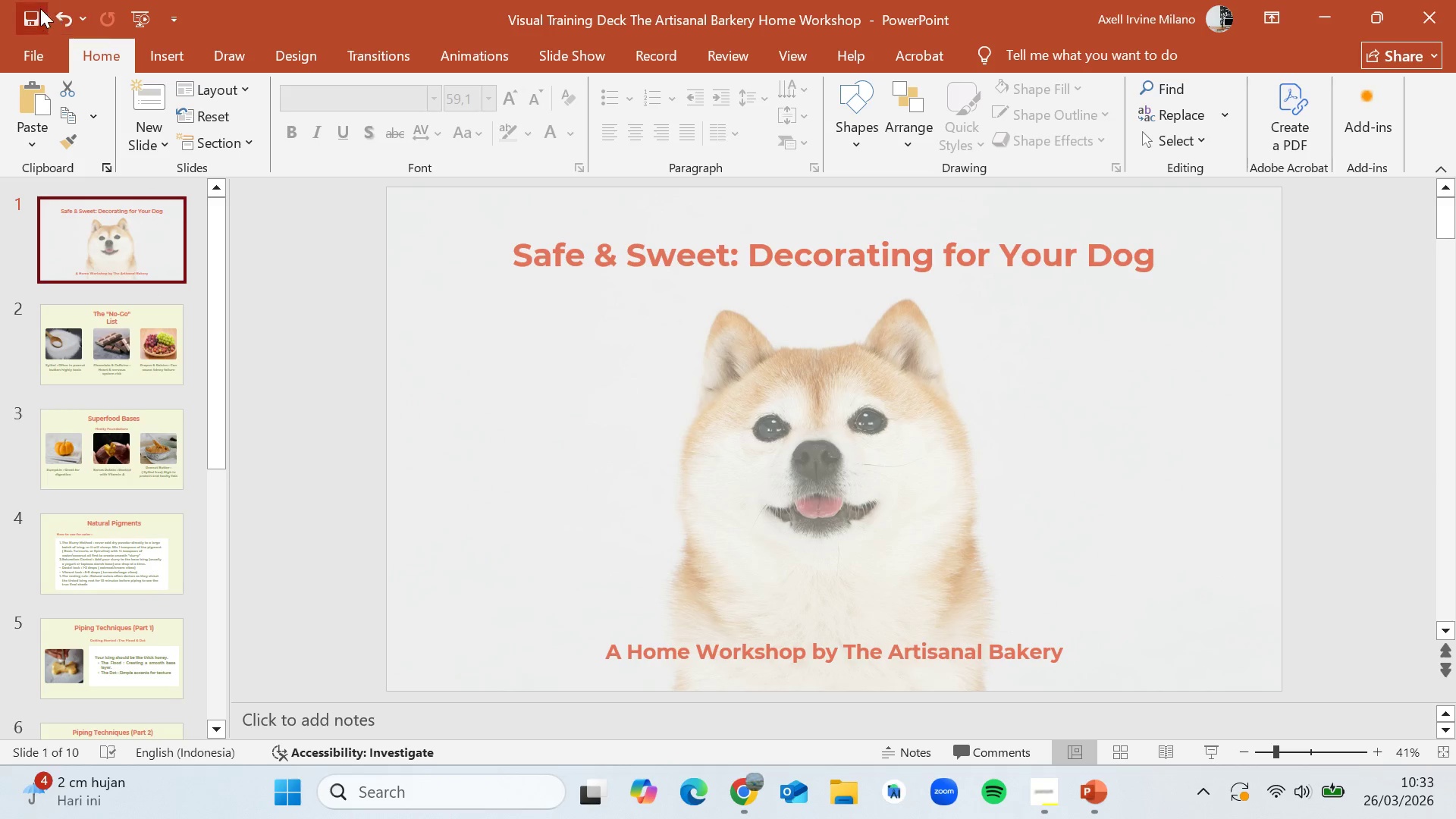 
left_click([30, 17])
 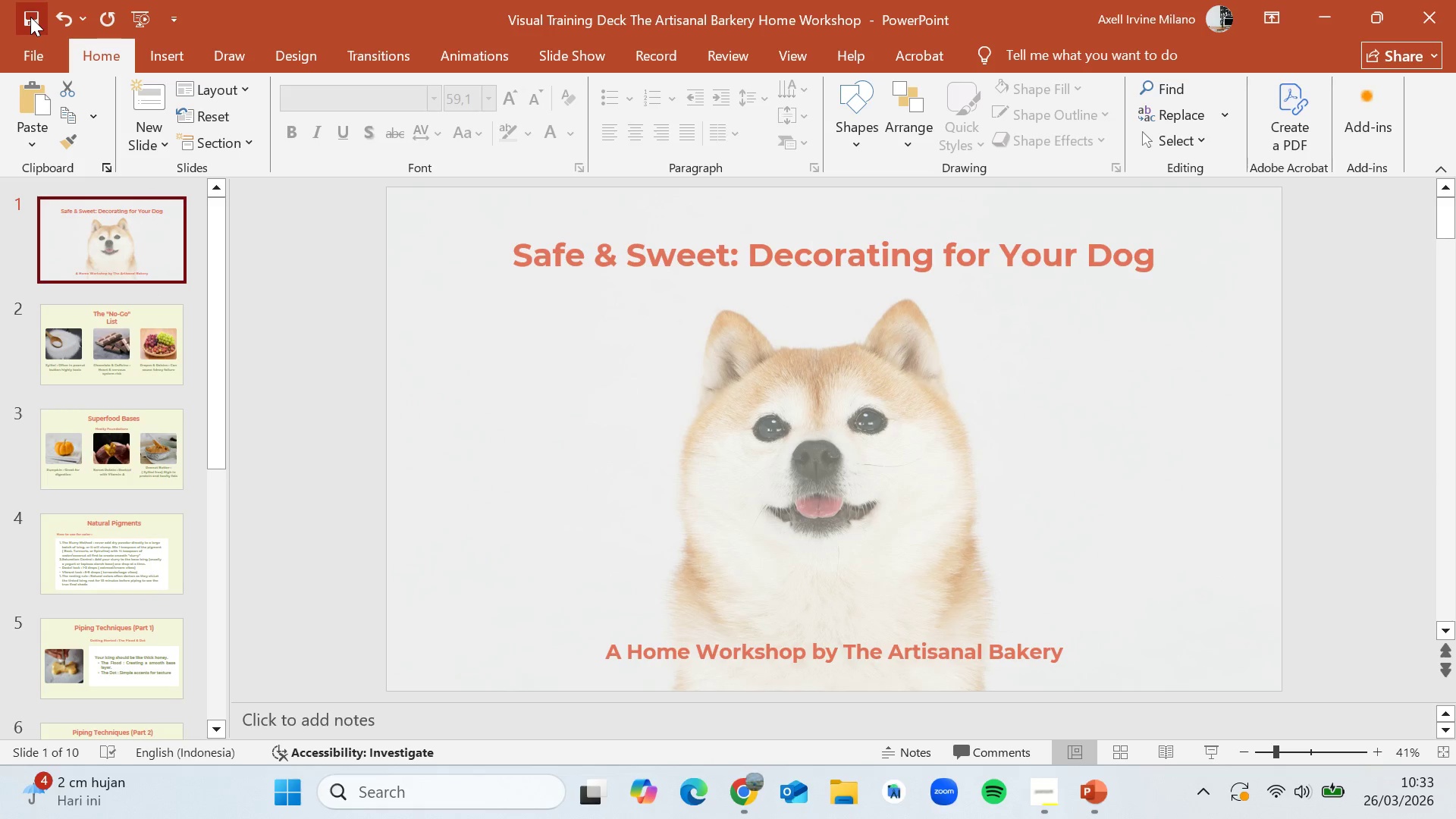 
left_click([30, 17])
 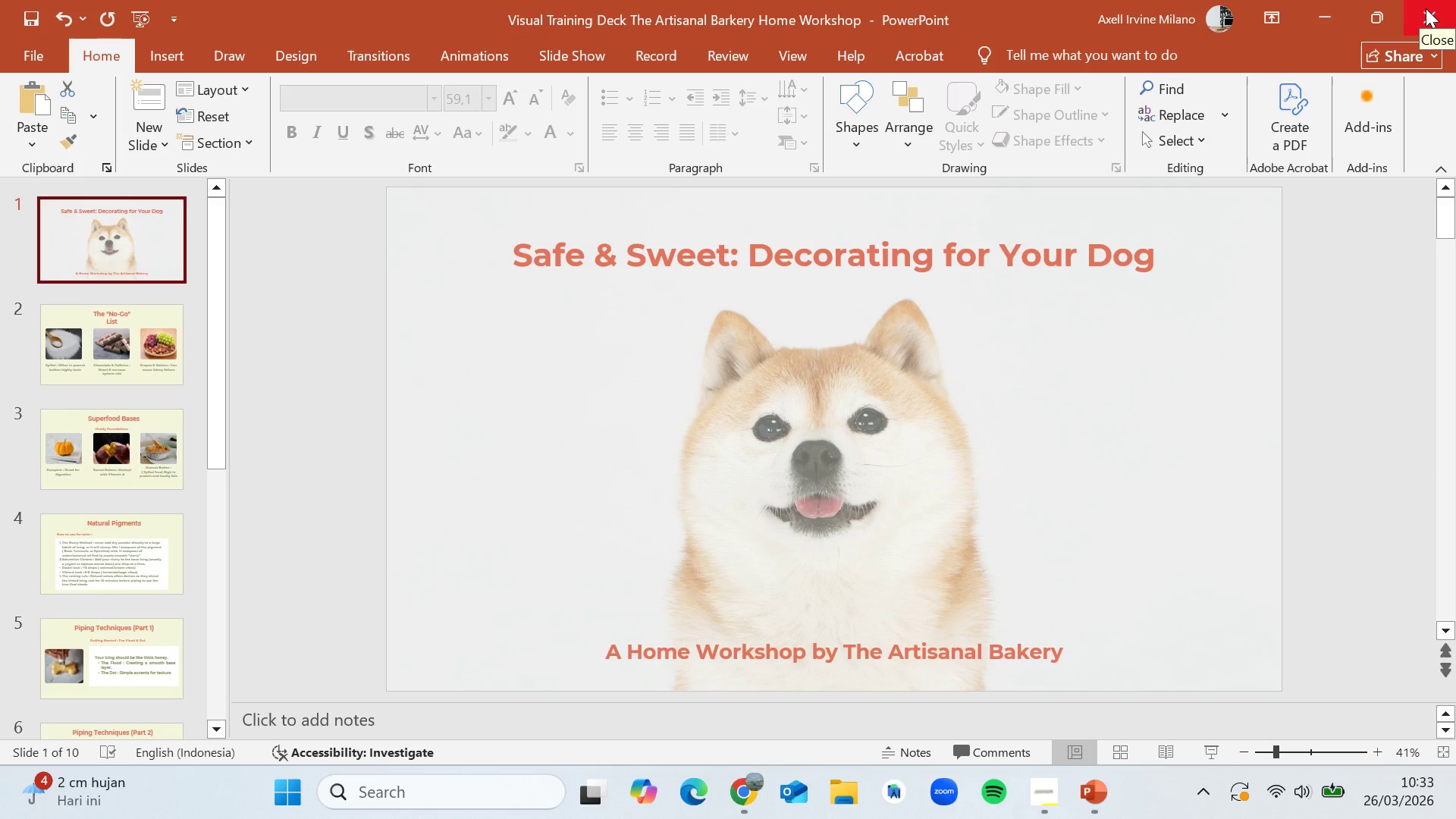 
wait(5.97)
 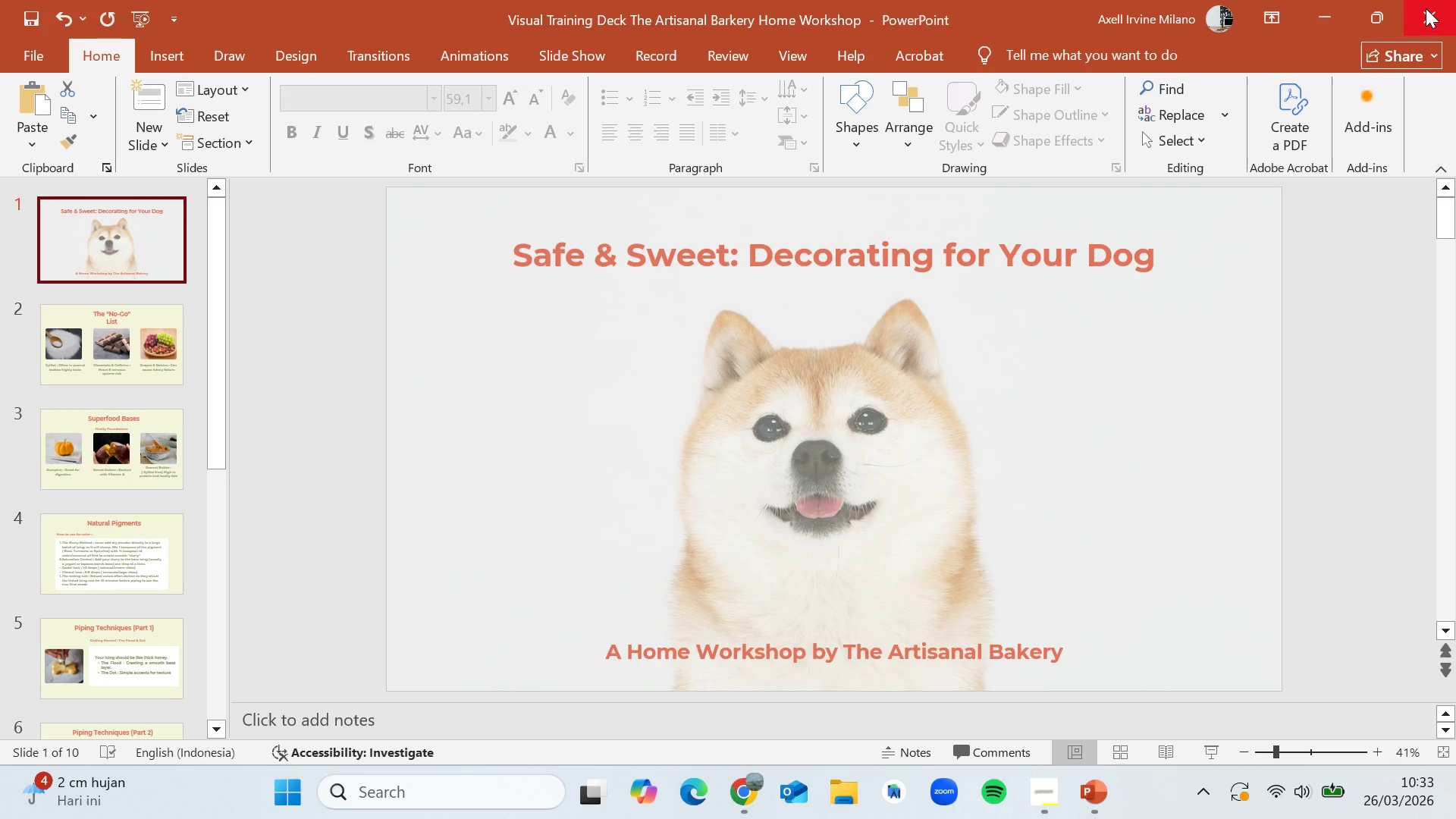 
left_click([85, 330])
 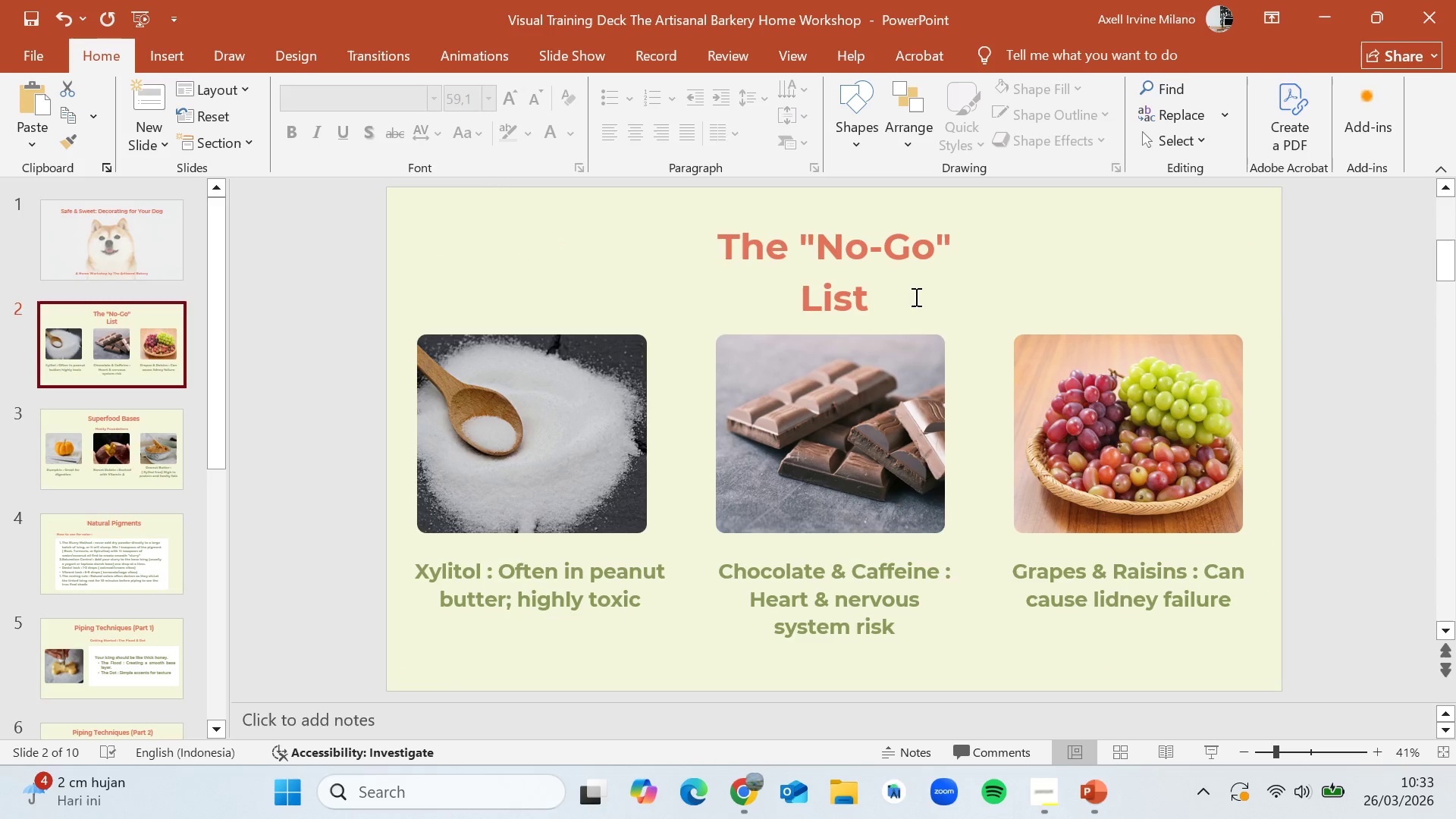 
left_click([881, 282])
 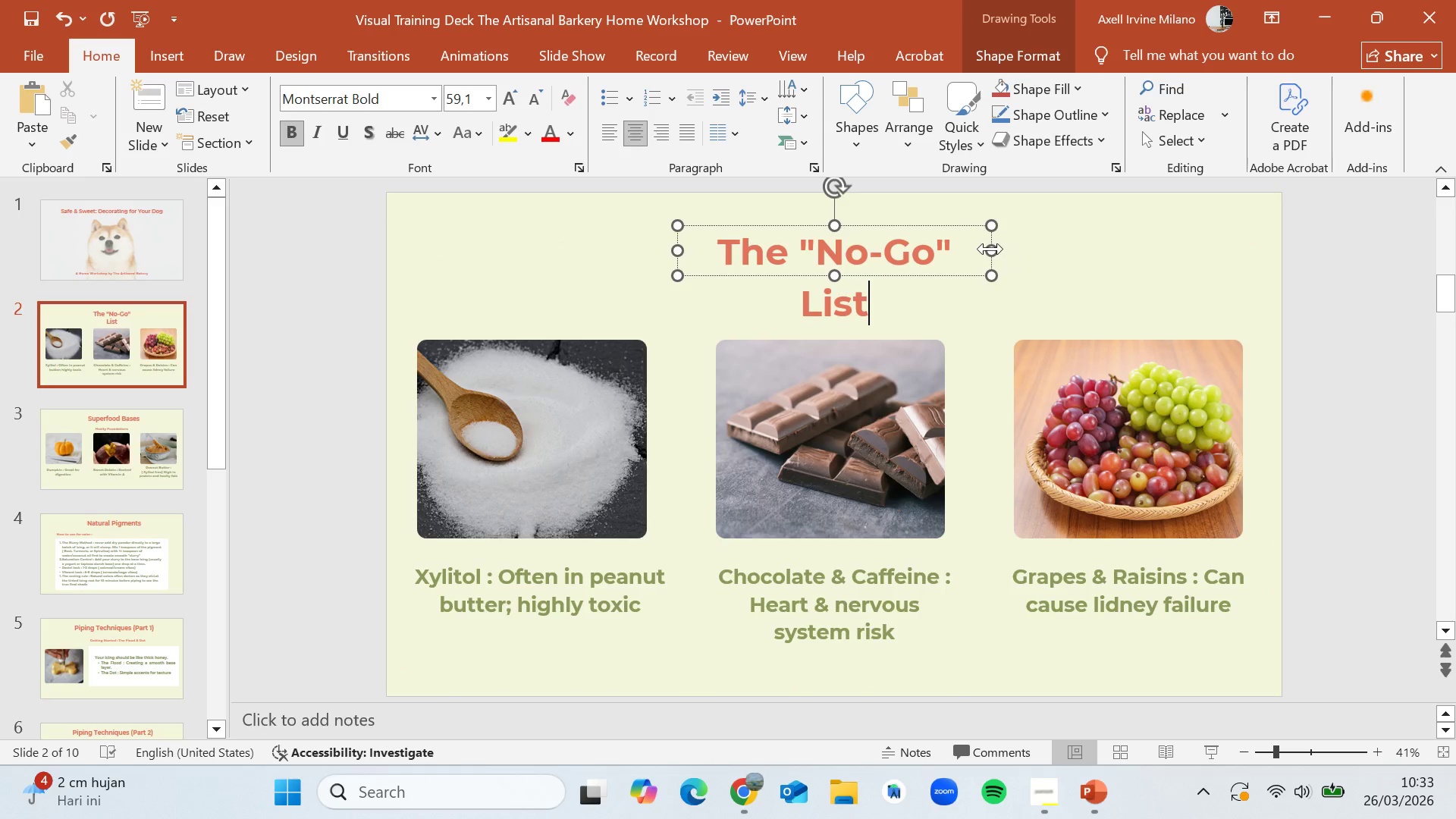 
left_click_drag(start_coordinate=[990, 248], to_coordinate=[1001, 247])
 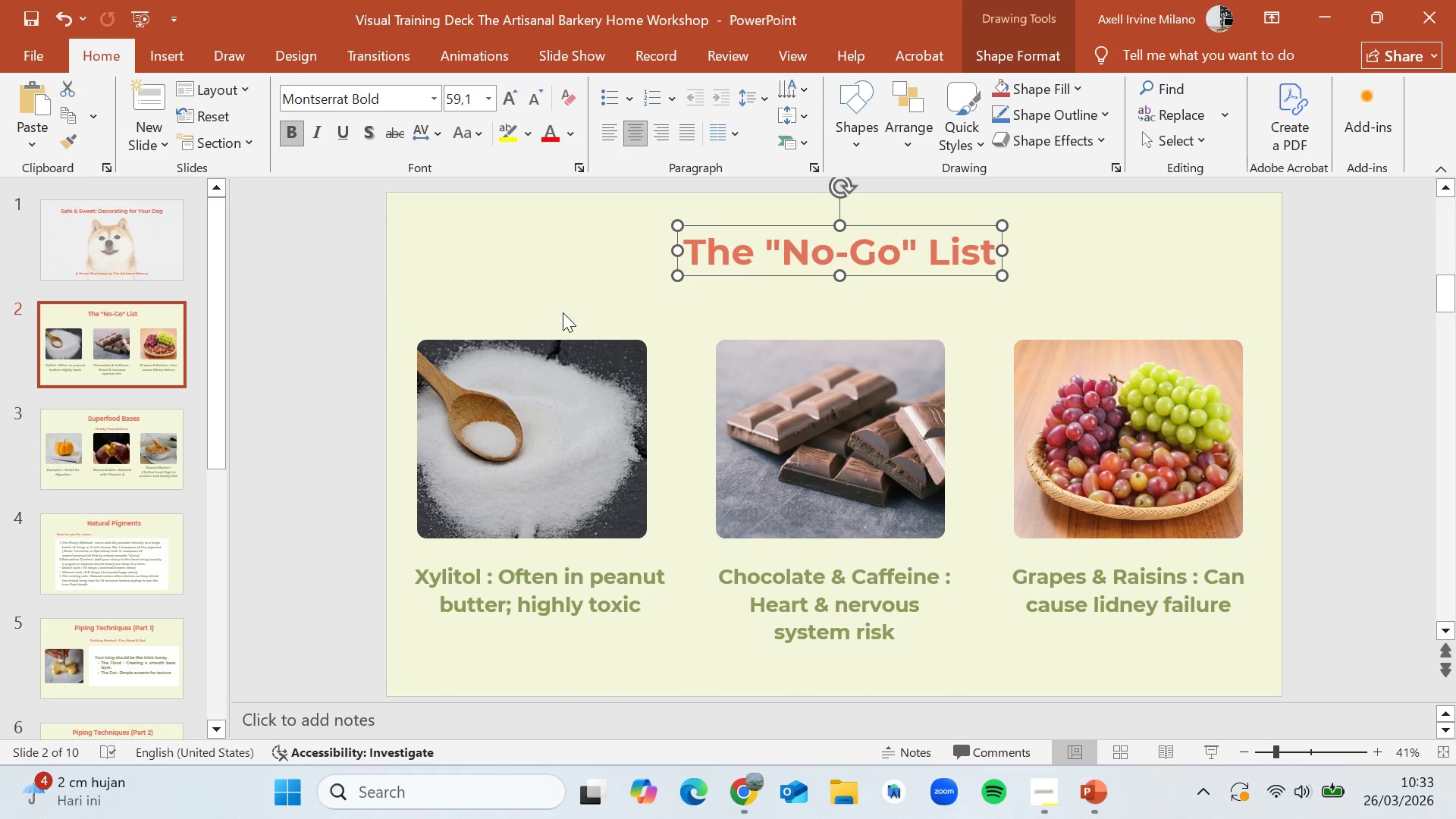 
left_click([569, 309])
 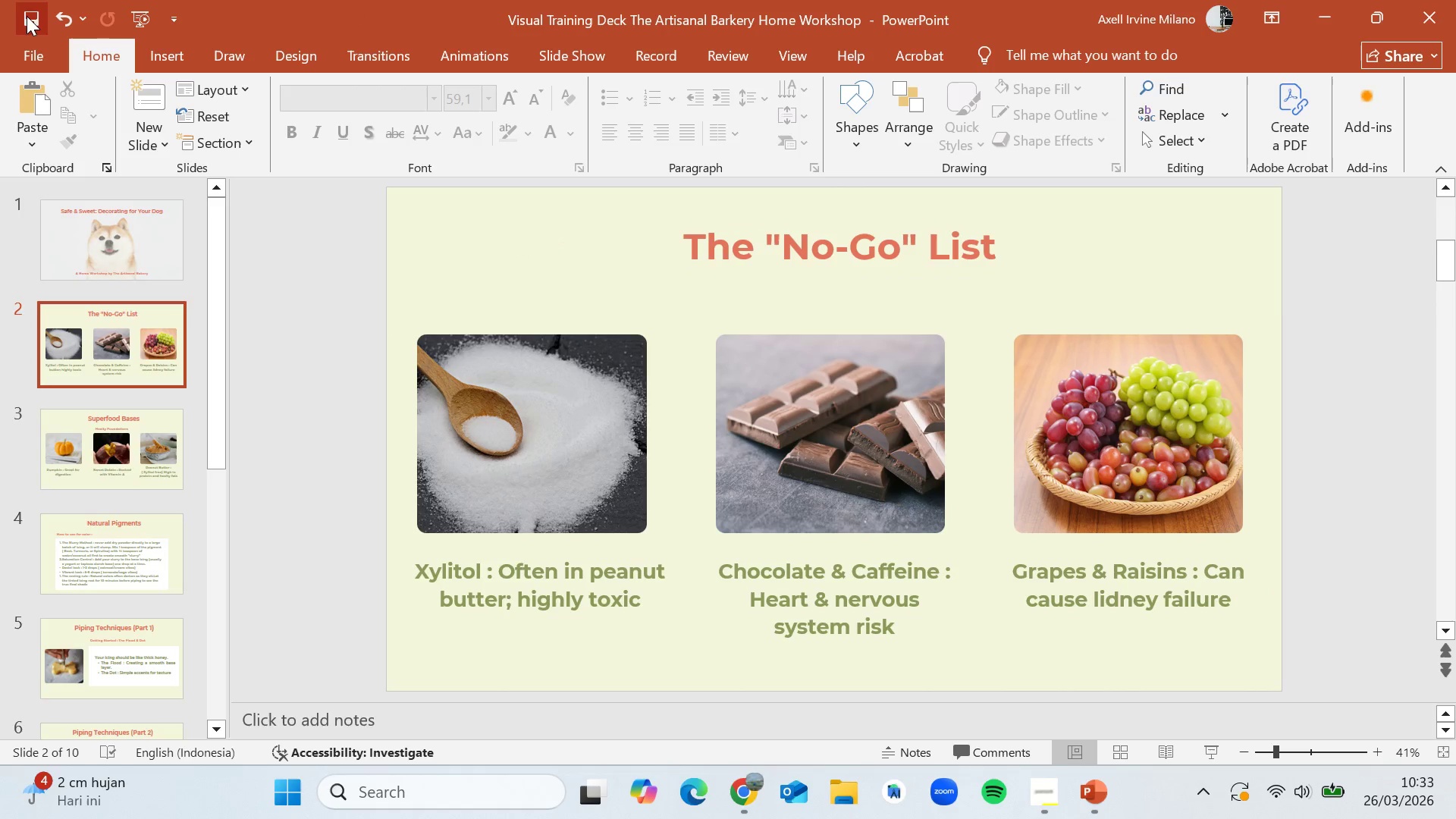 
left_click([29, 15])
 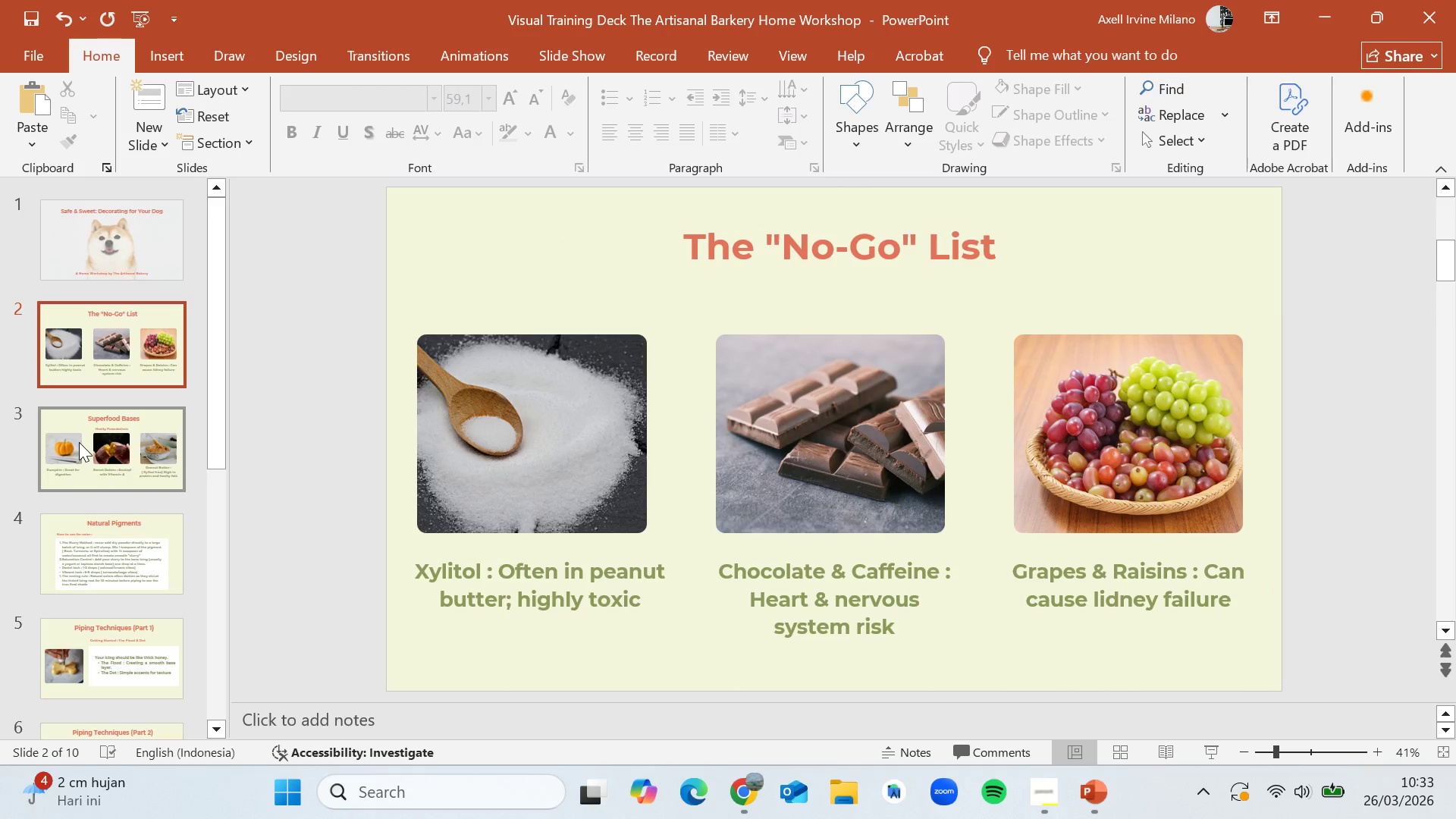 
left_click([79, 442])
 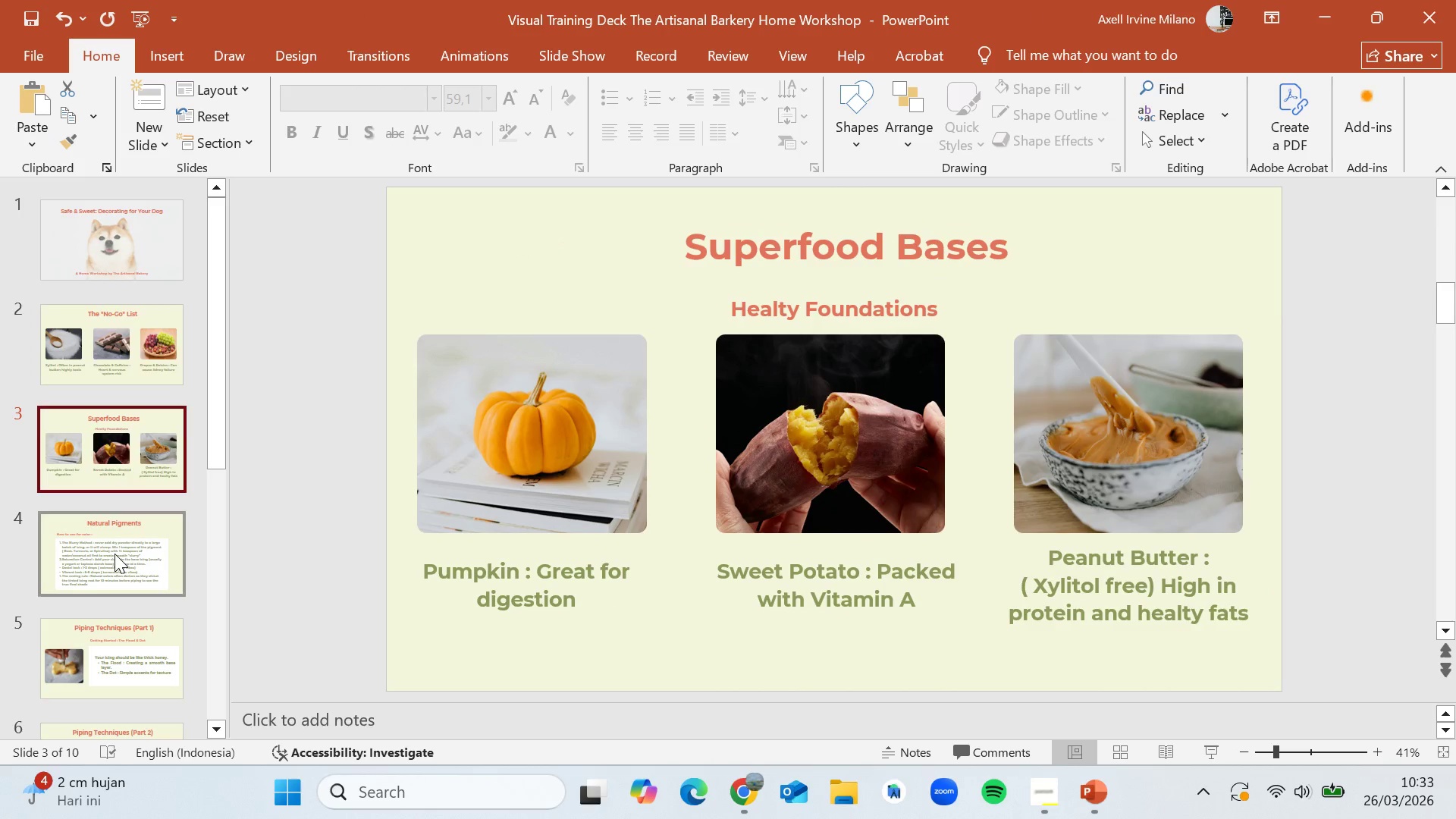 
scroll: coordinate [115, 554], scroll_direction: down, amount: 1.0
 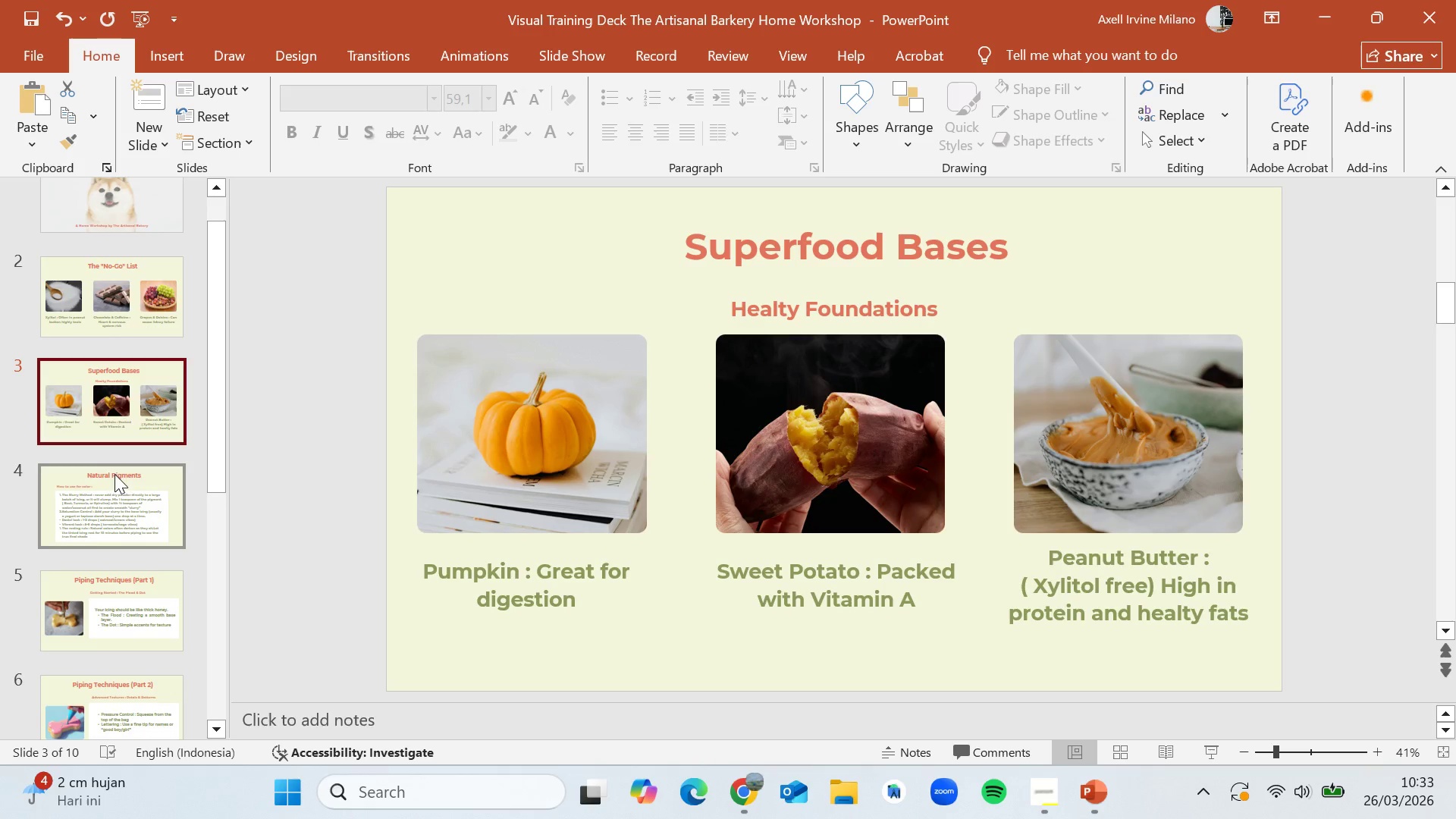 
left_click([115, 469])
 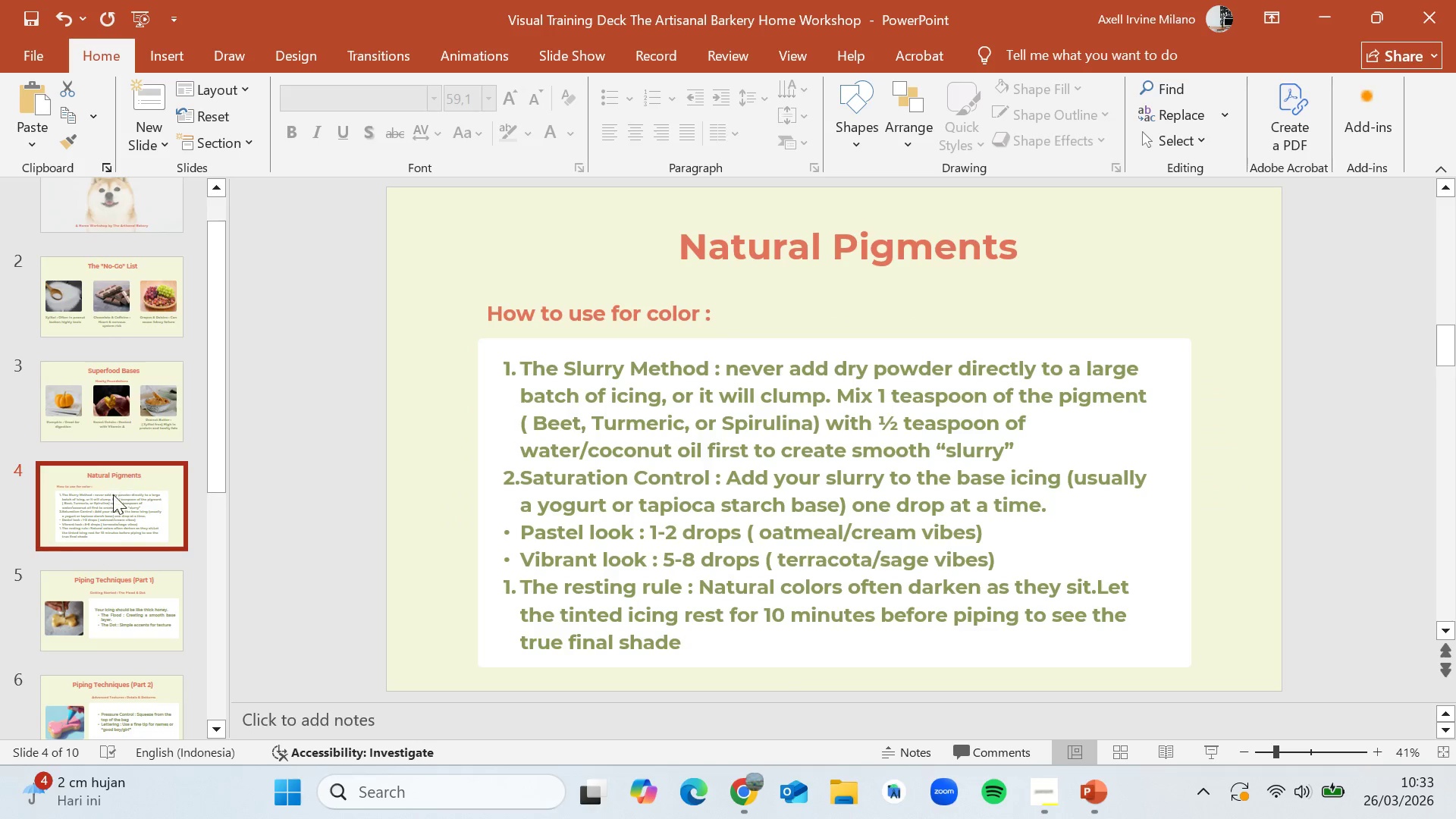 
scroll: coordinate [113, 497], scroll_direction: down, amount: 1.0
 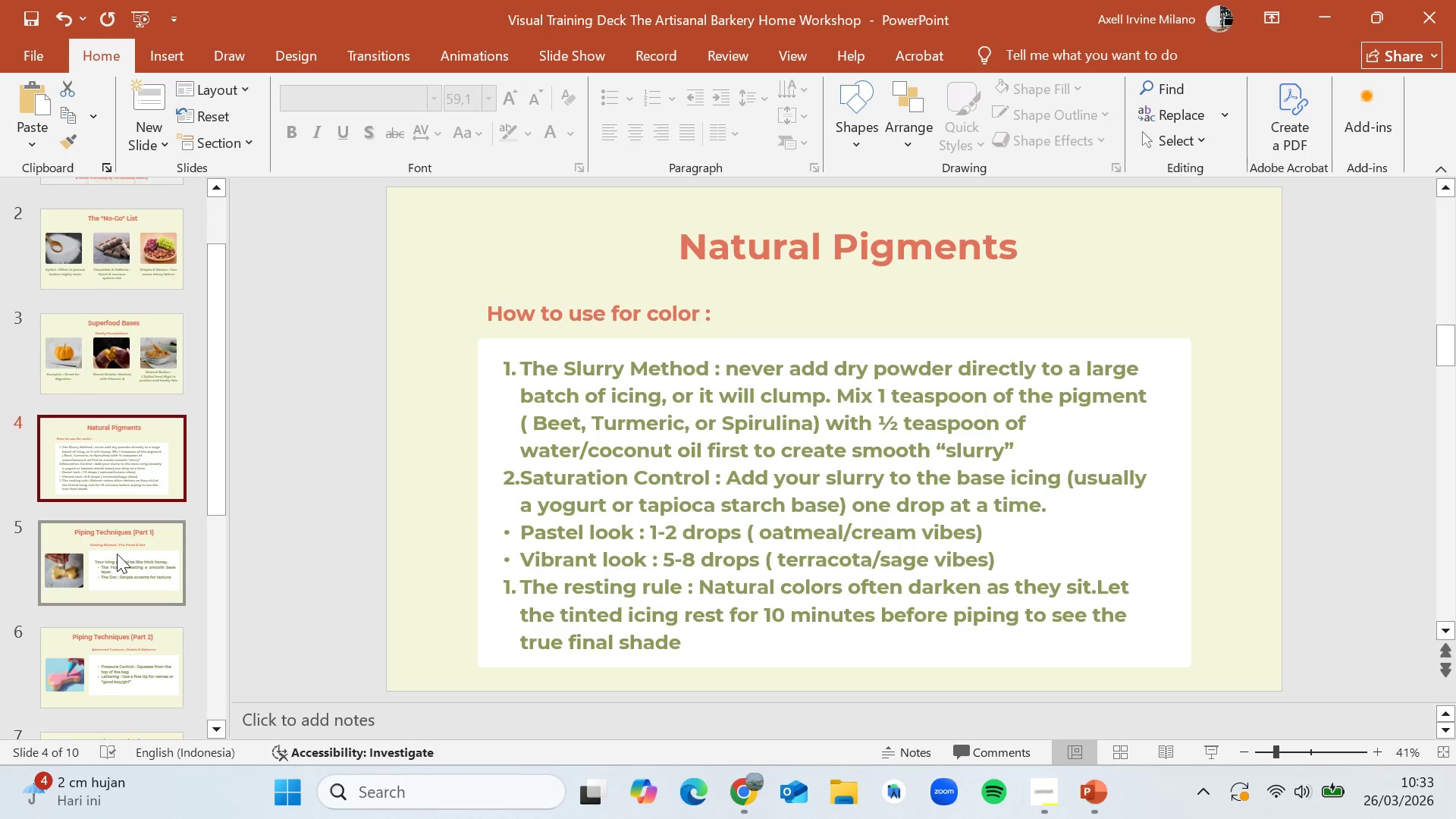 
left_click([117, 554])
 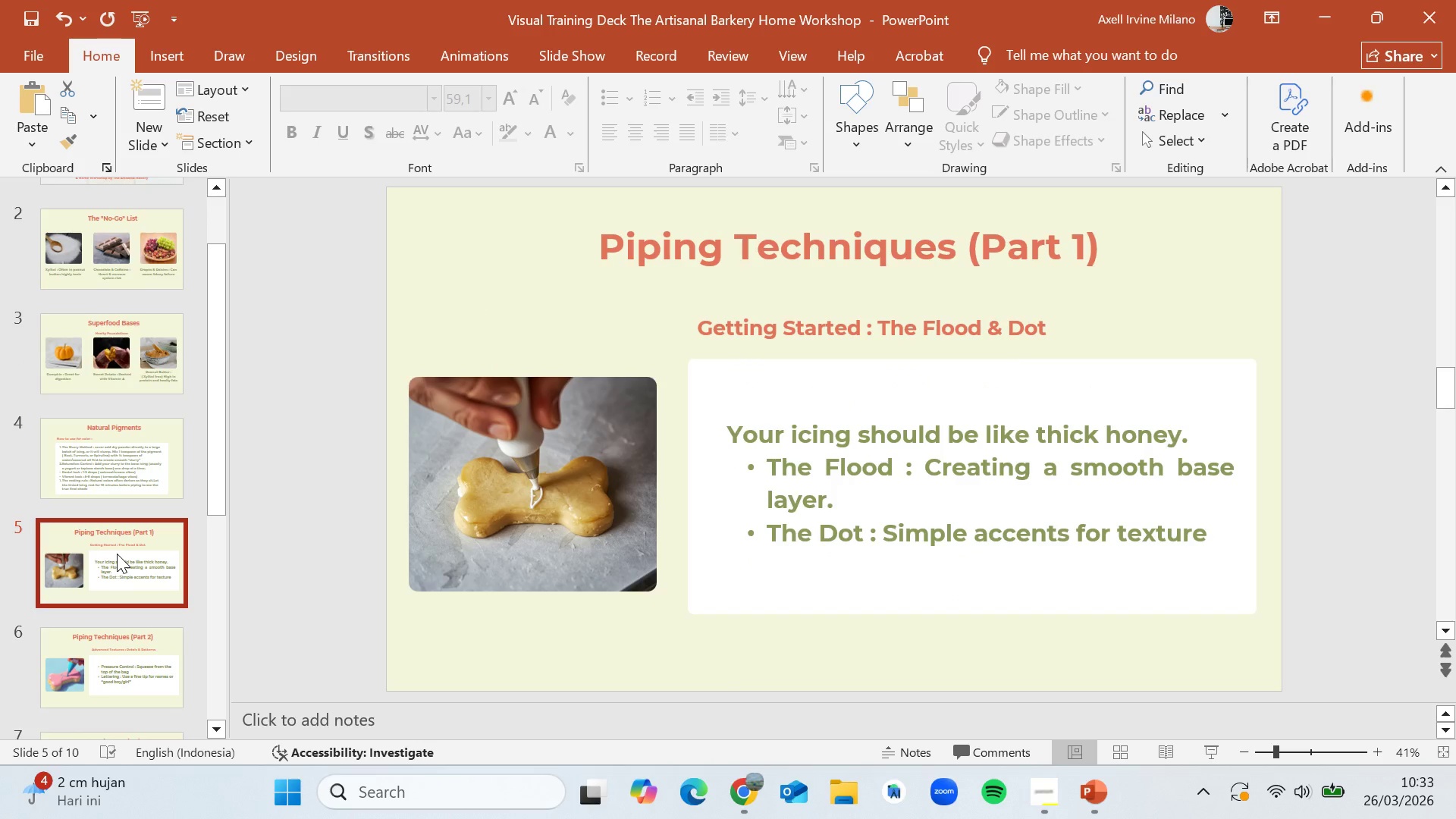 
scroll: coordinate [126, 672], scroll_direction: down, amount: 5.0
 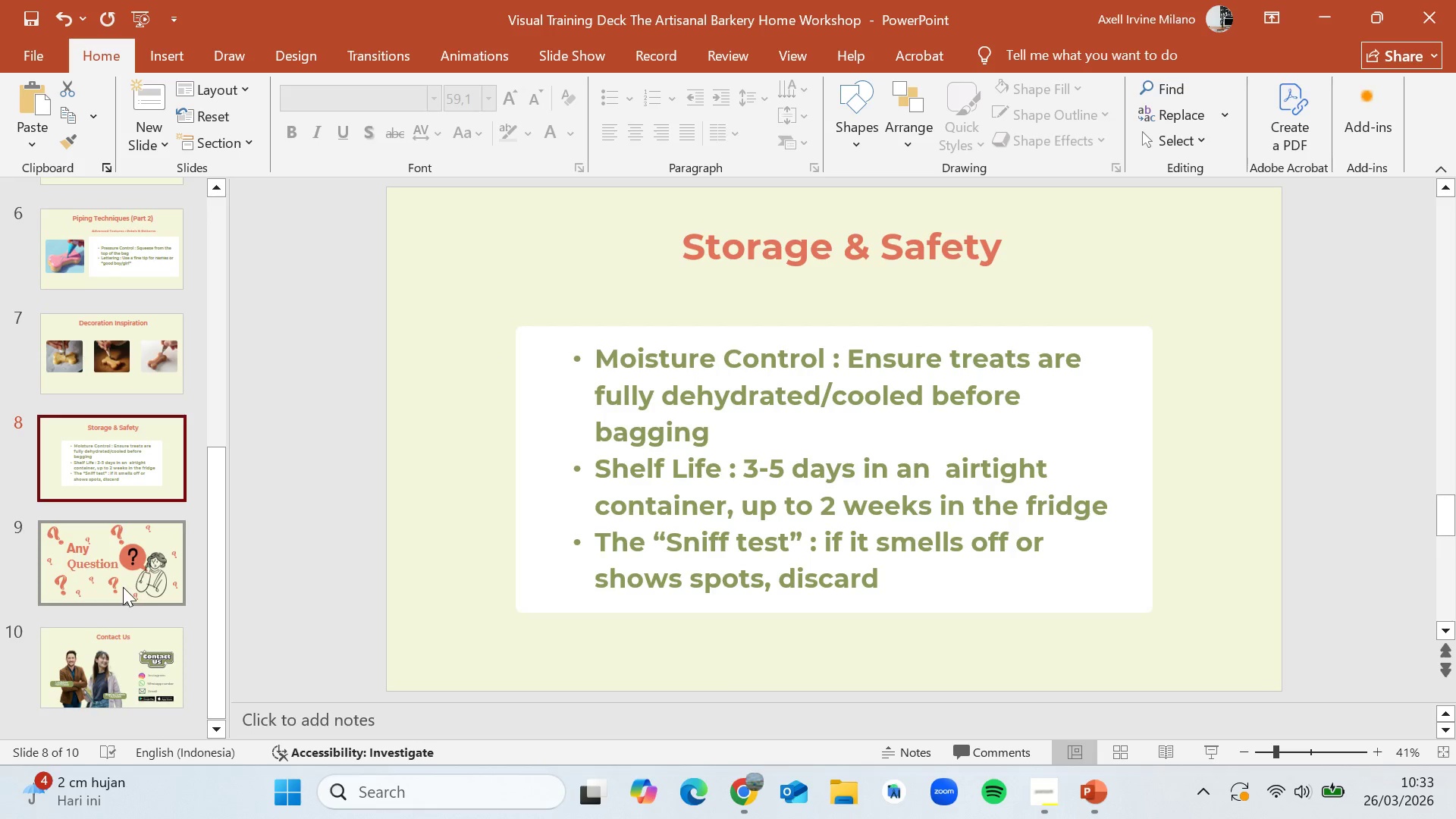 
left_click([121, 574])
 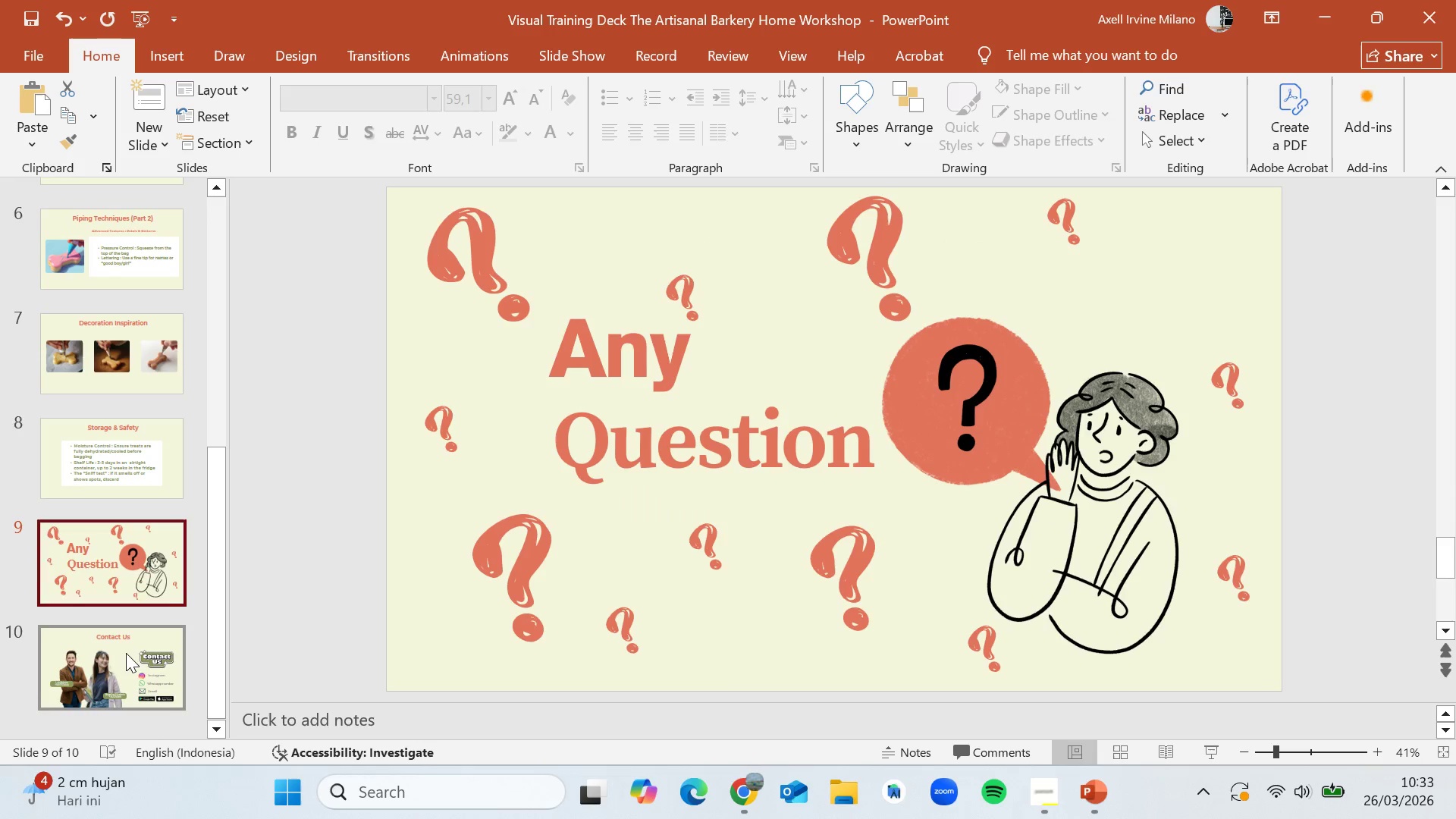 
left_click([126, 656])
 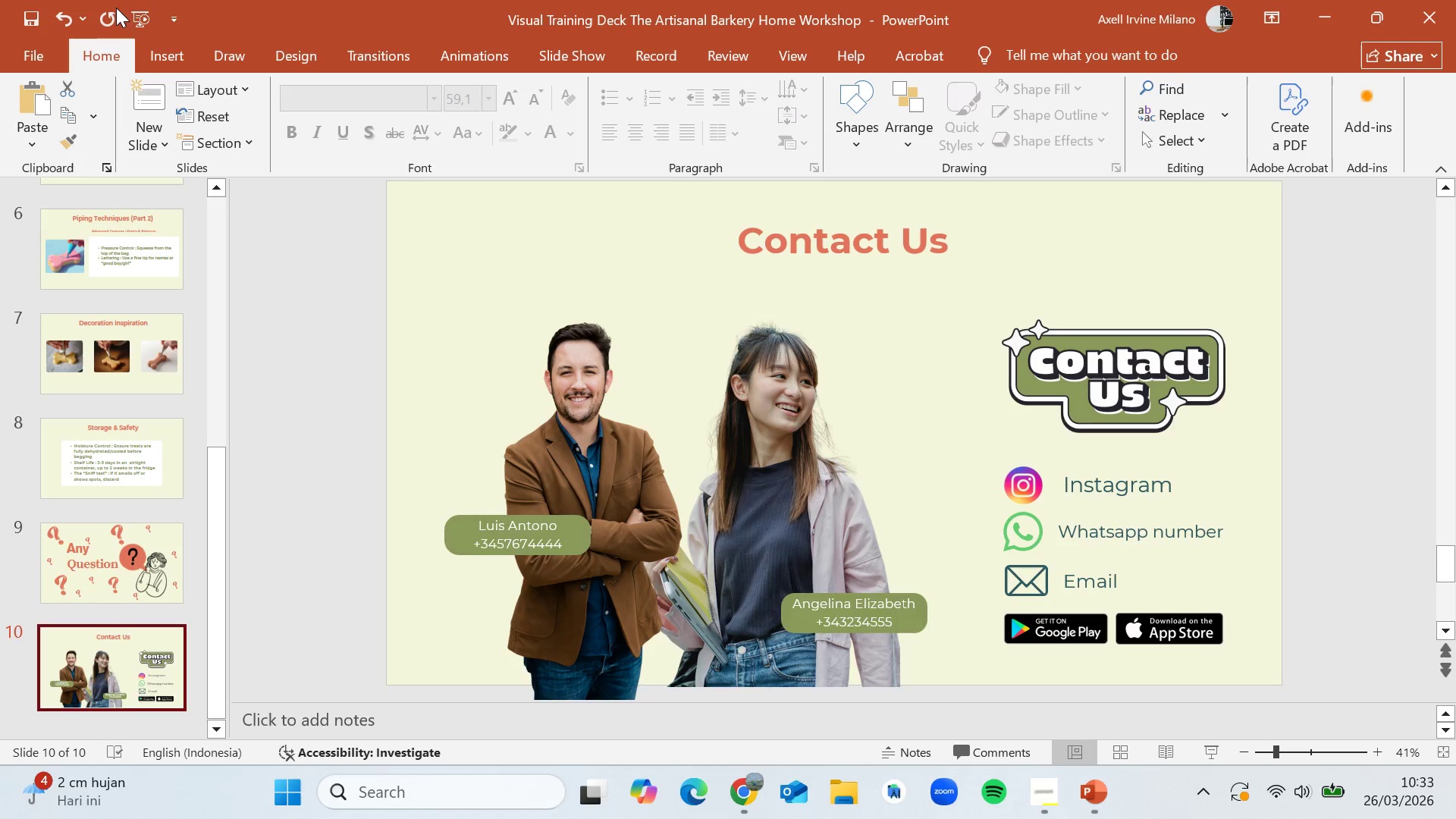 
left_click([26, 20])
 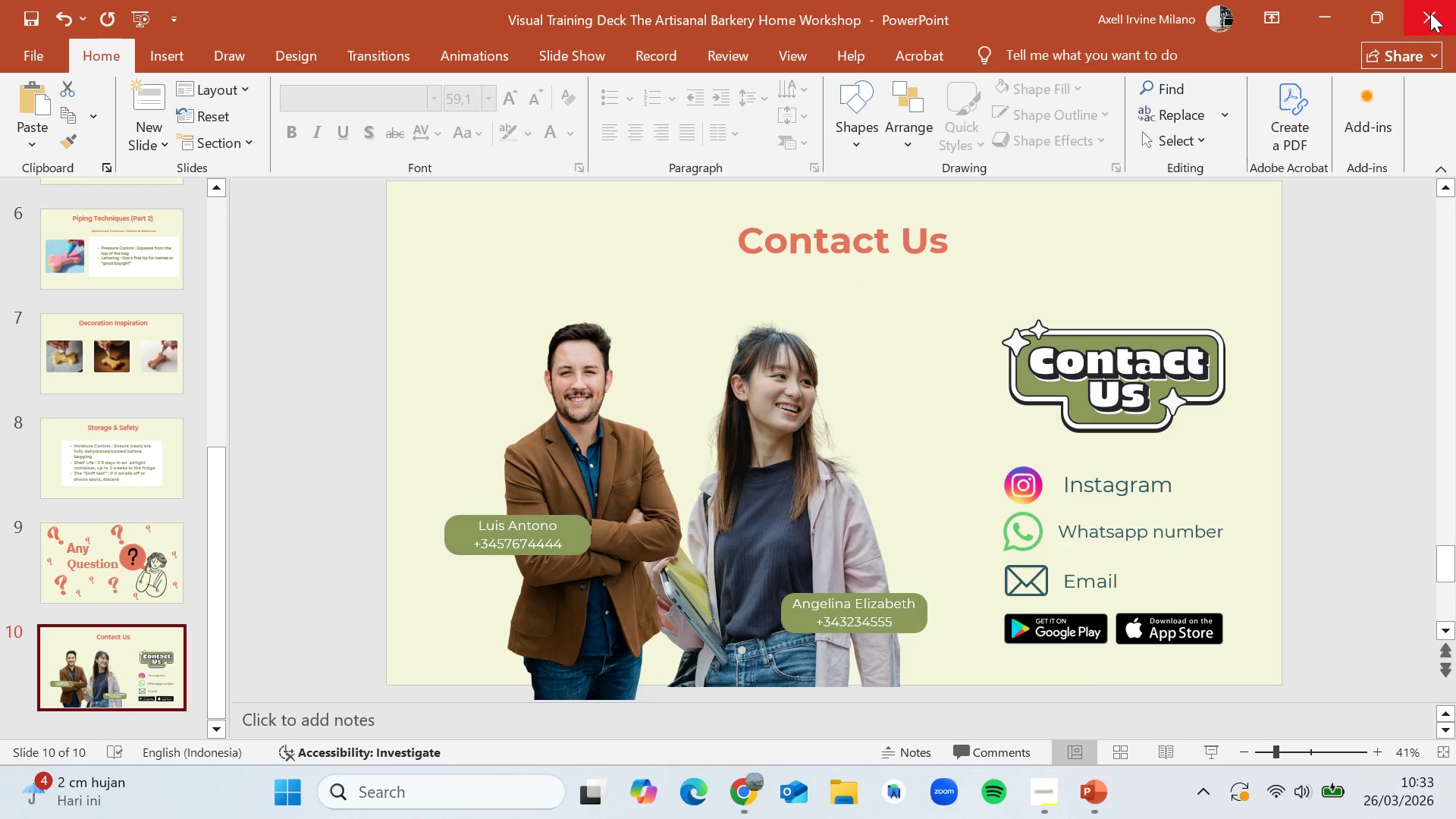 
left_click([1431, 13])
 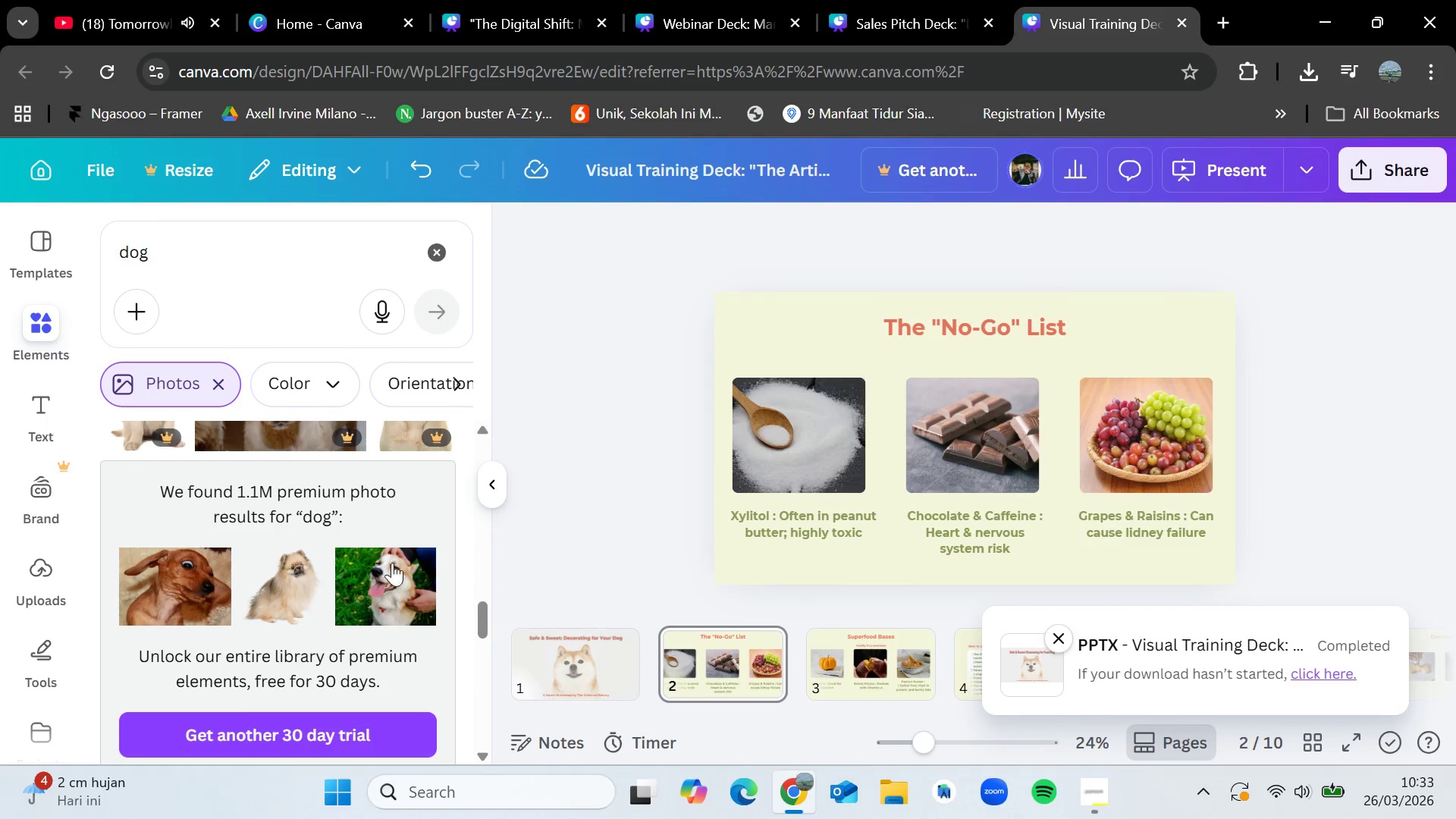 
scroll: coordinate [380, 535], scroll_direction: down, amount: 5.0
 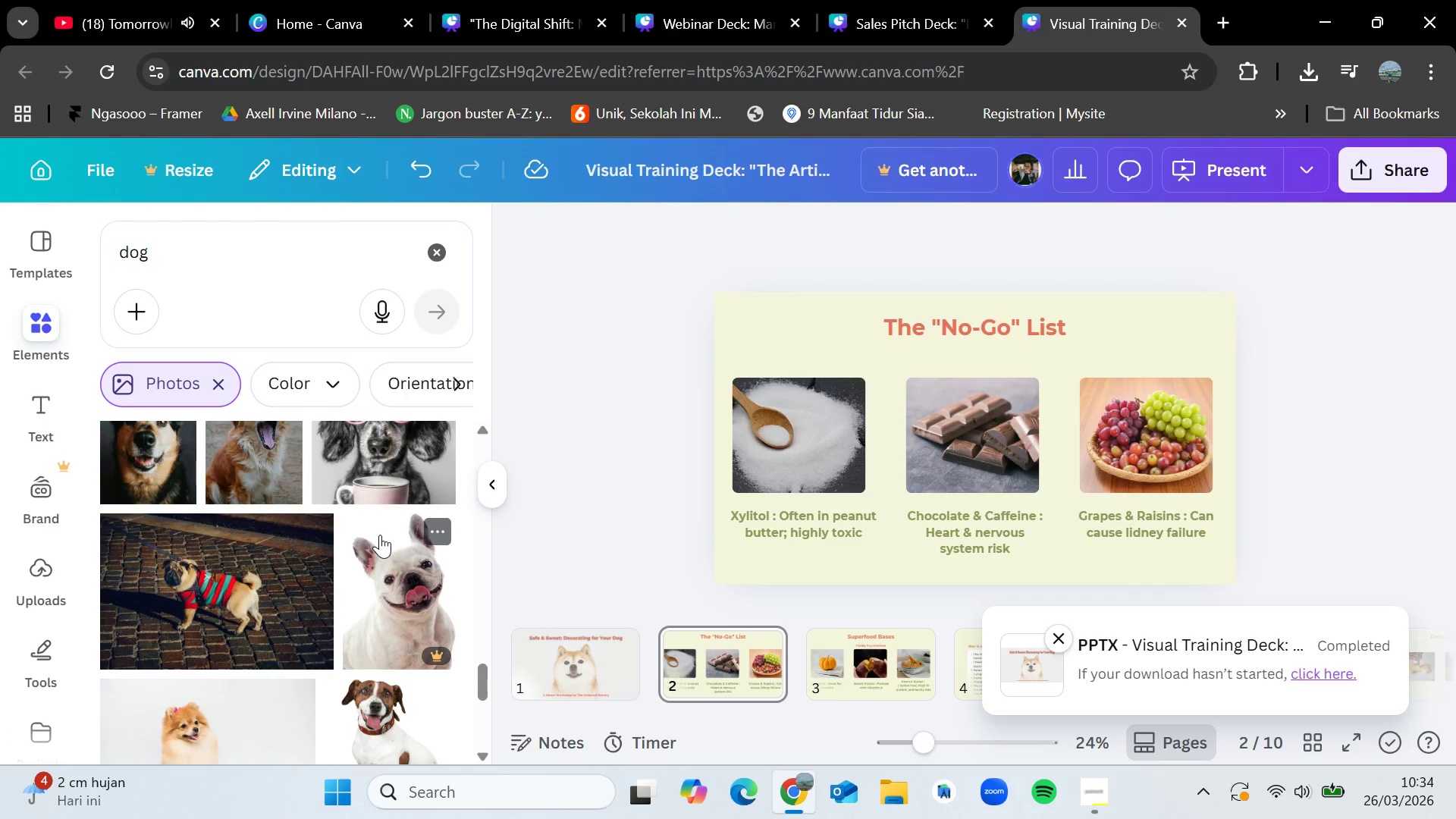 
wait(15.37)
 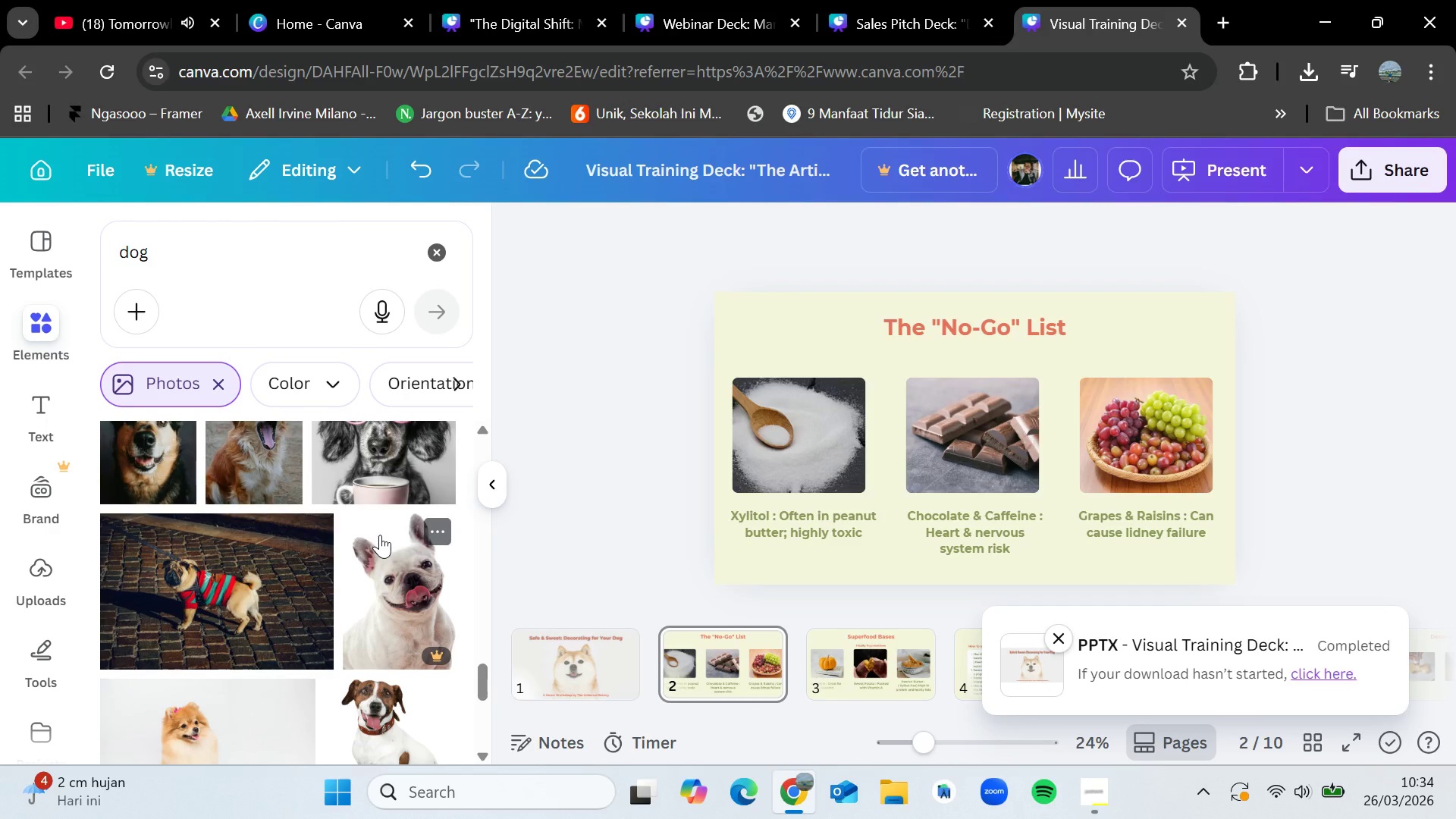 
scroll: coordinate [348, 519], scroll_direction: down, amount: 8.0
 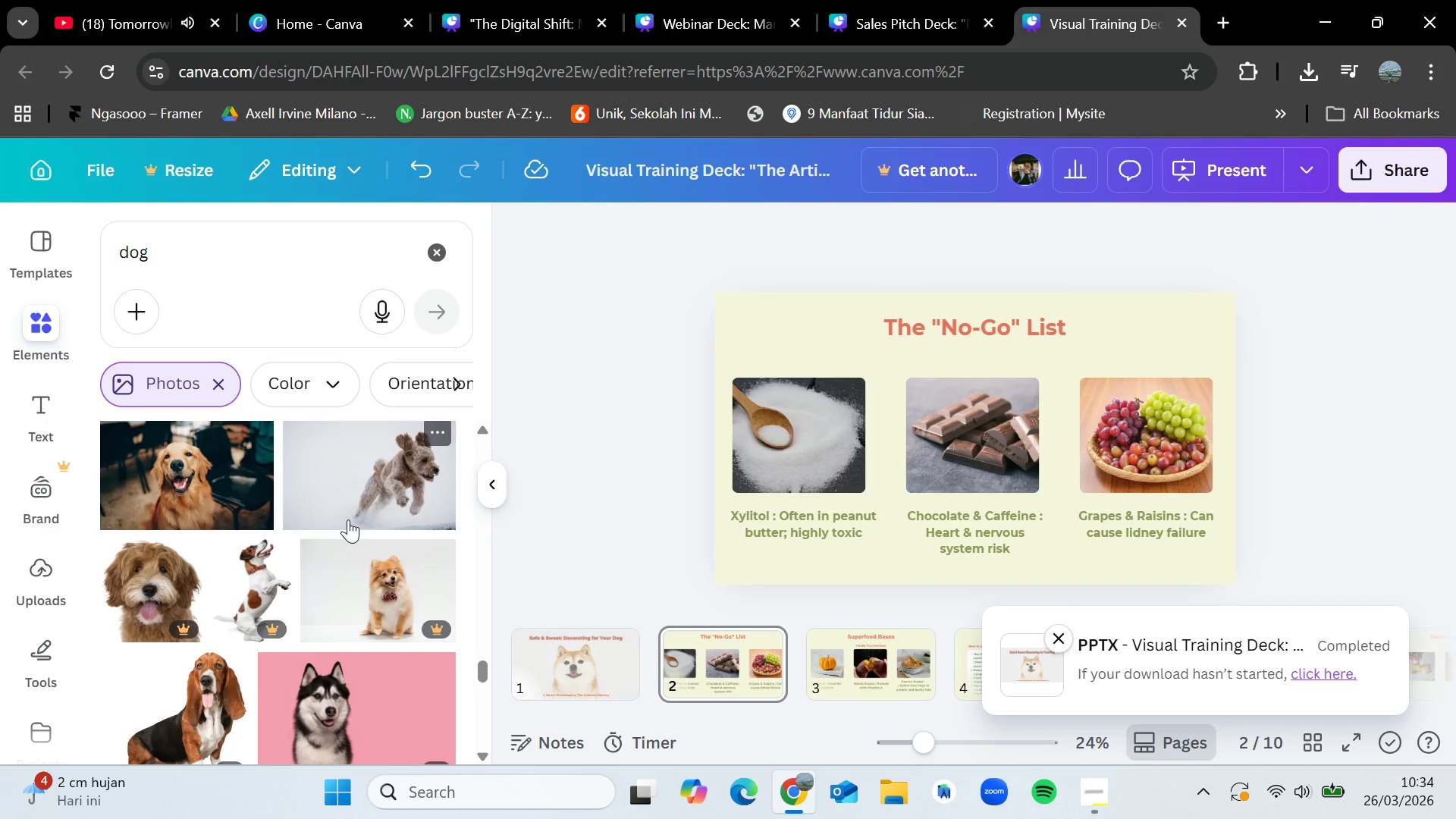 
scroll: coordinate [348, 519], scroll_direction: down, amount: 5.0
 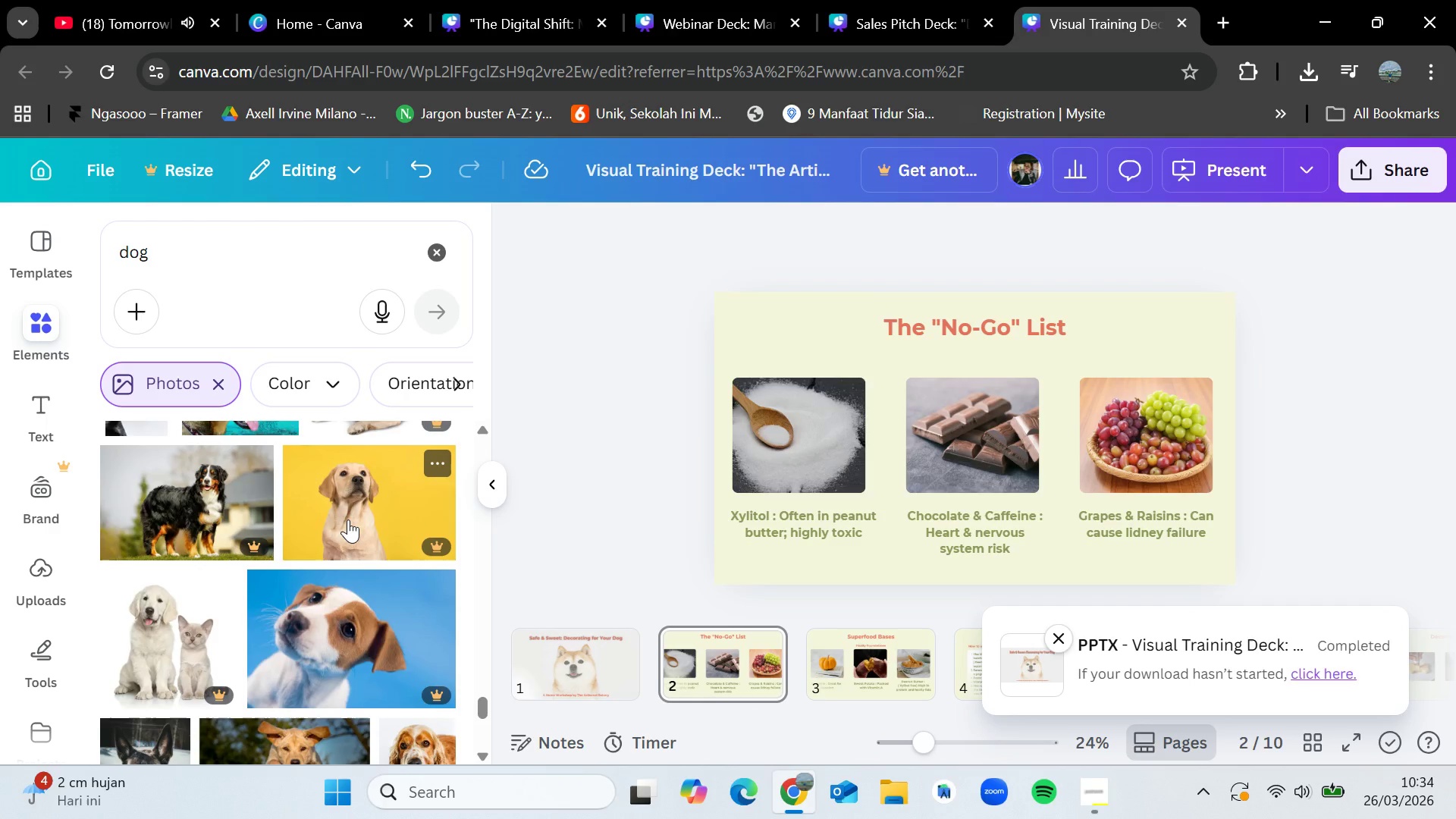 
scroll: coordinate [348, 519], scroll_direction: down, amount: 2.0
 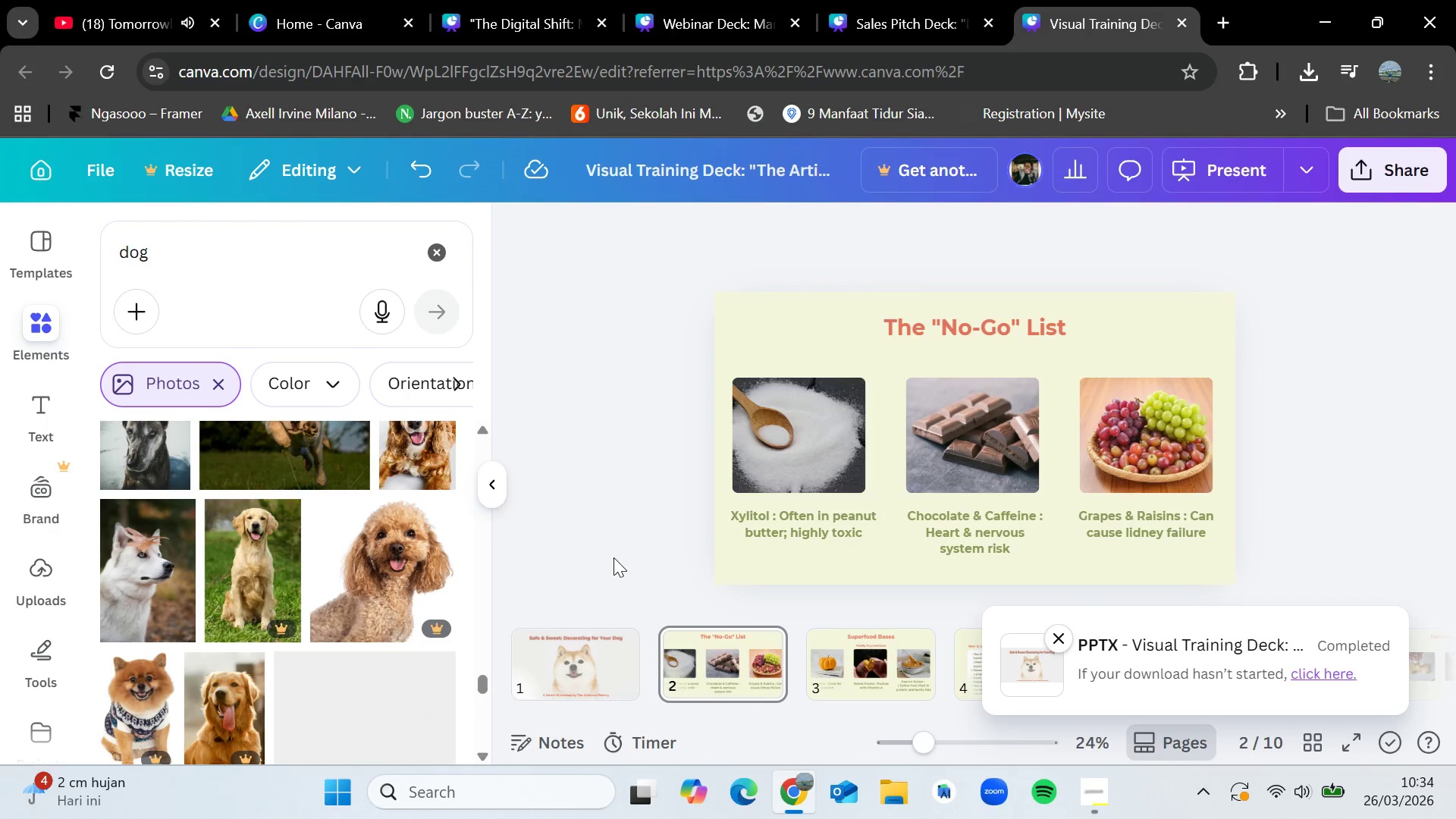 
left_click([559, 653])
 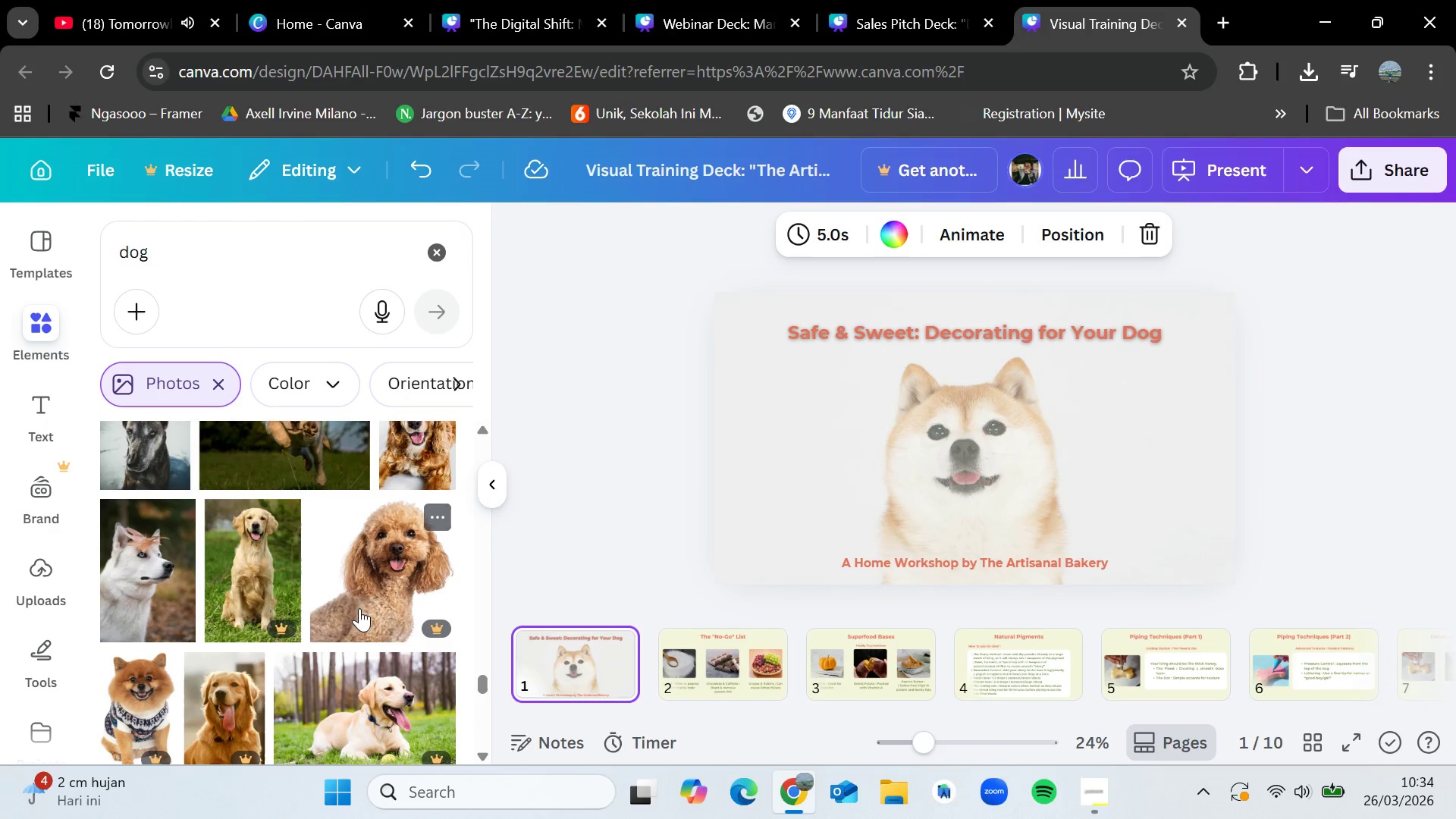 
scroll: coordinate [349, 602], scroll_direction: down, amount: 1.0
 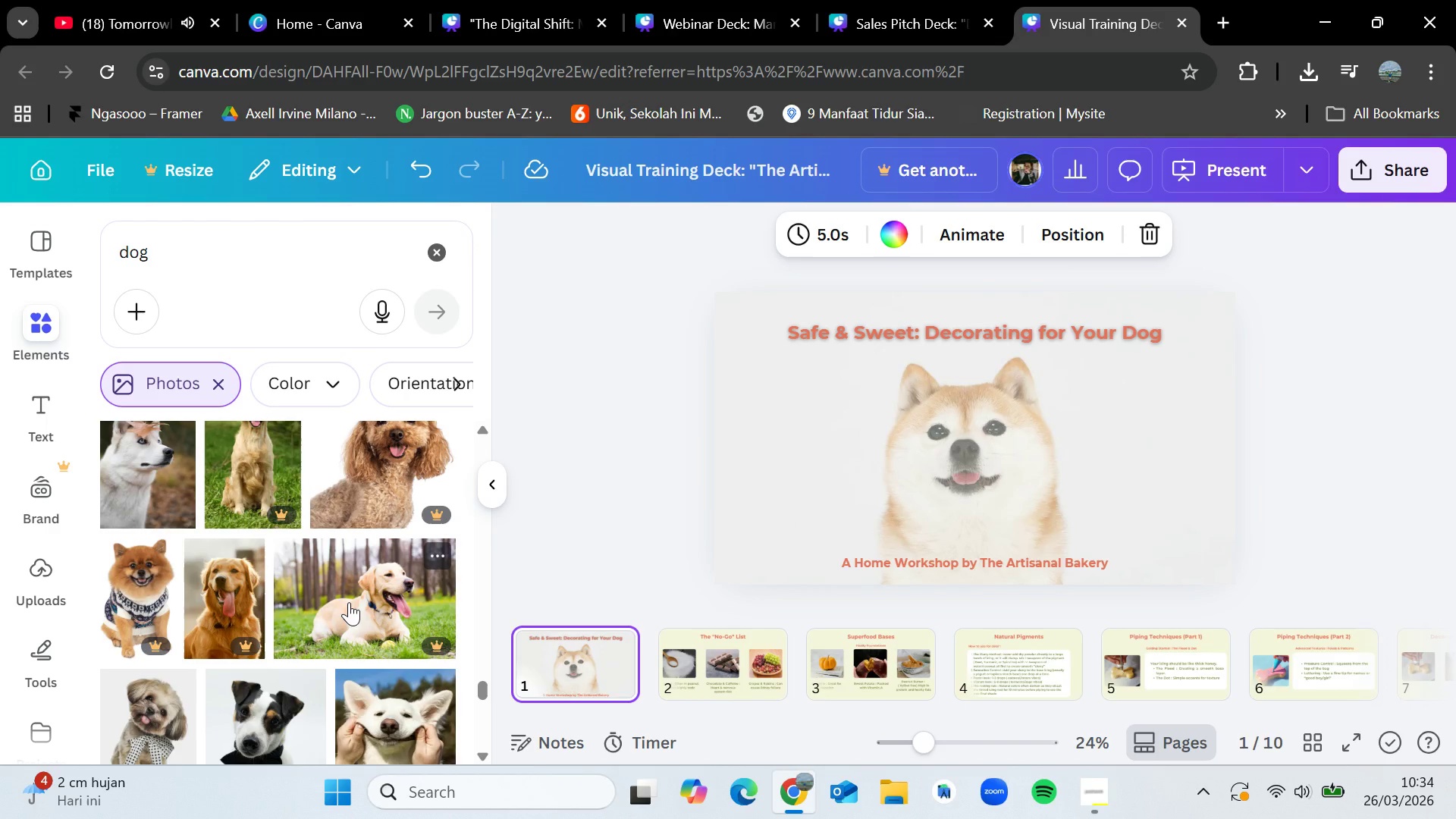 
wait(5.02)
 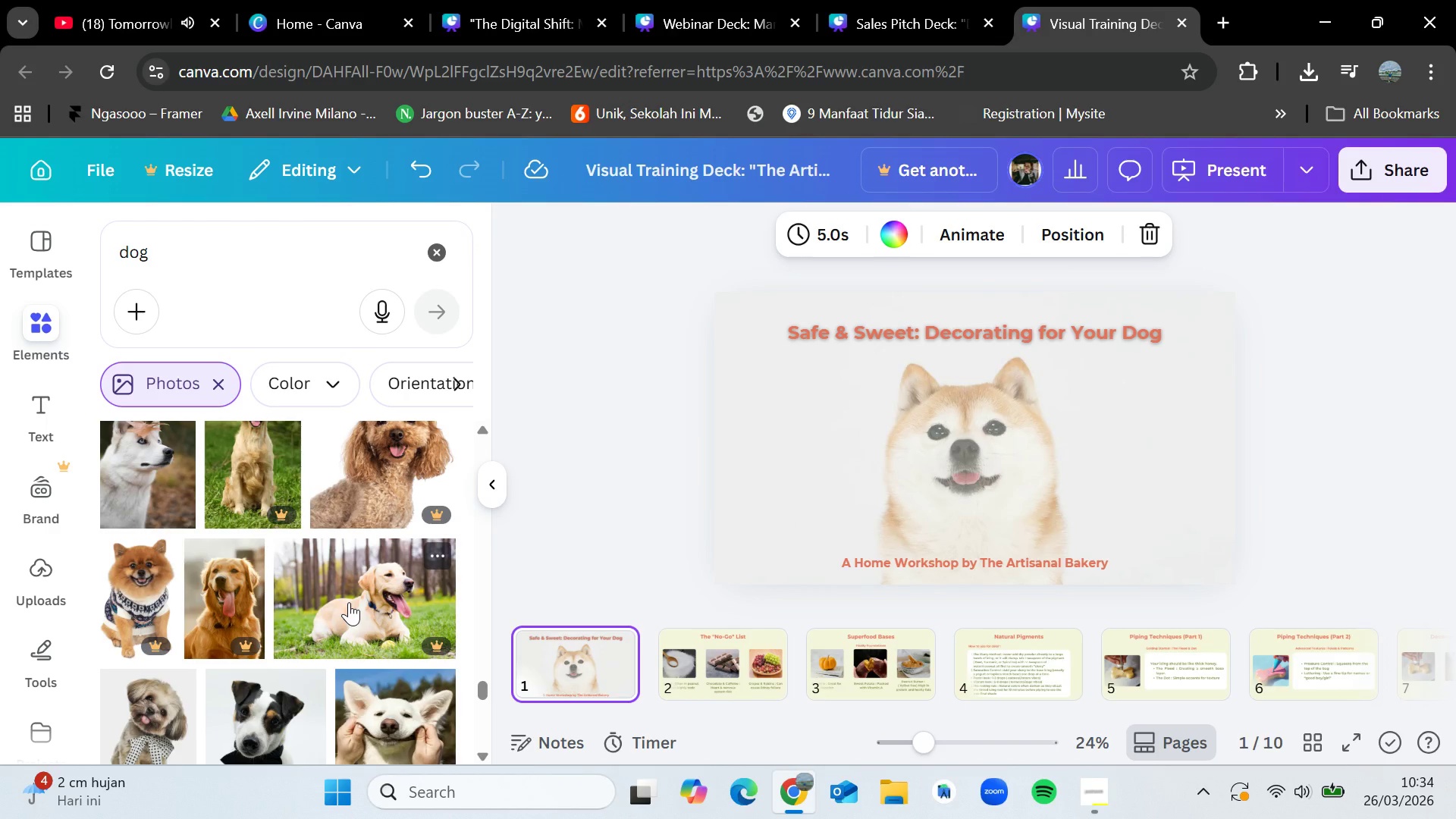 
scroll: coordinate [346, 619], scroll_direction: down, amount: 5.0
 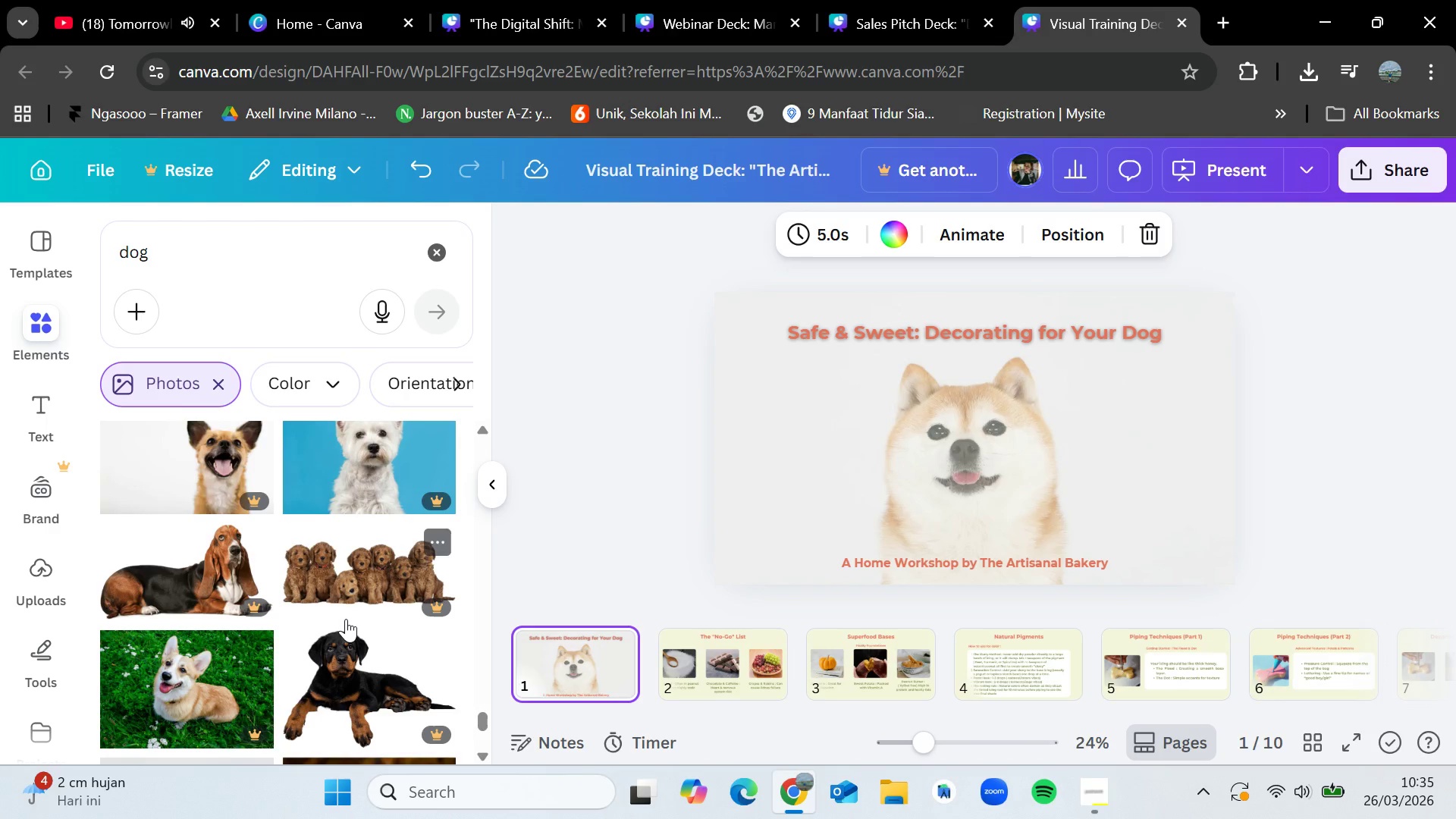 
scroll: coordinate [346, 619], scroll_direction: down, amount: 1.0
 